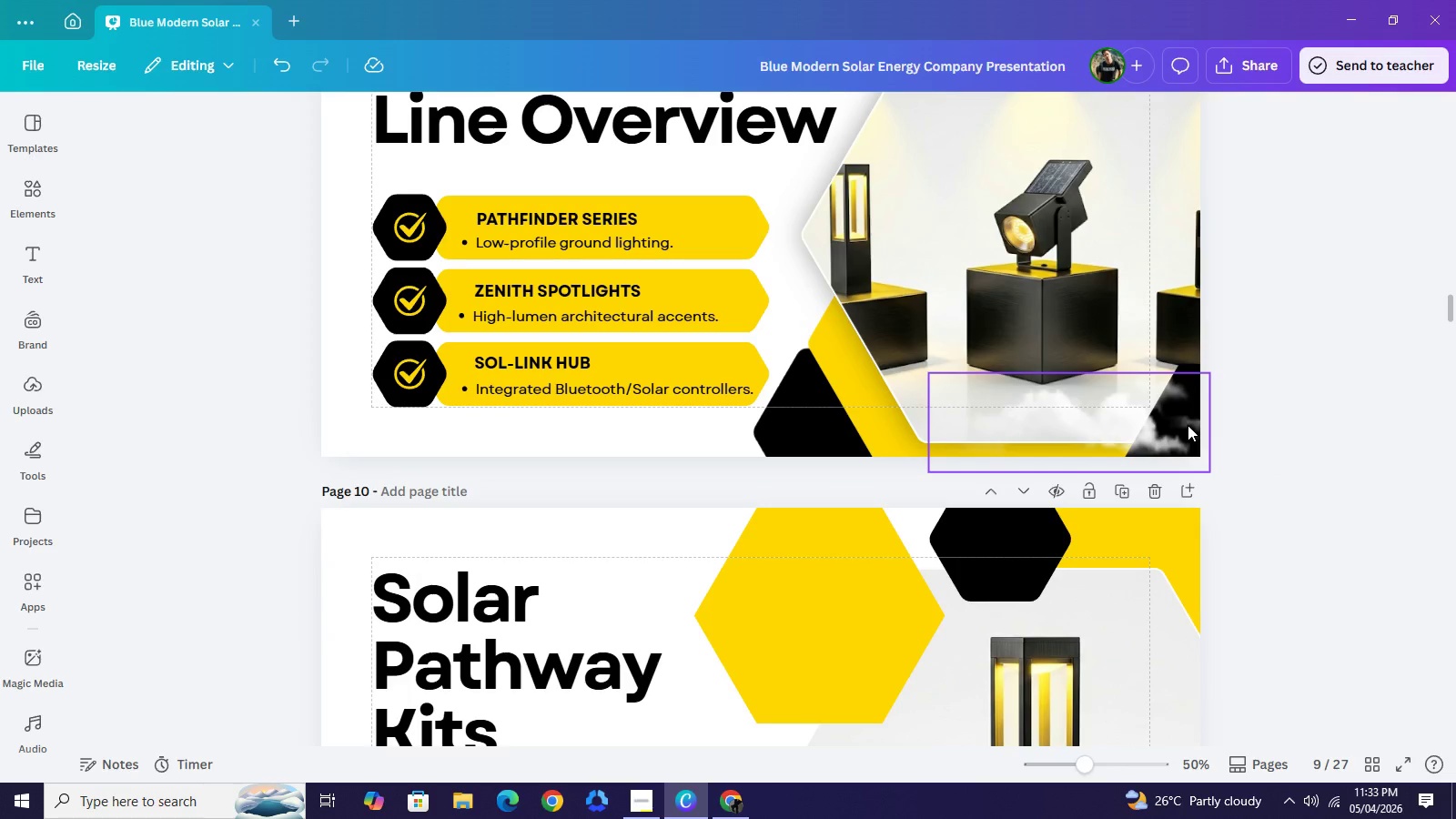 
key(Control+C)
 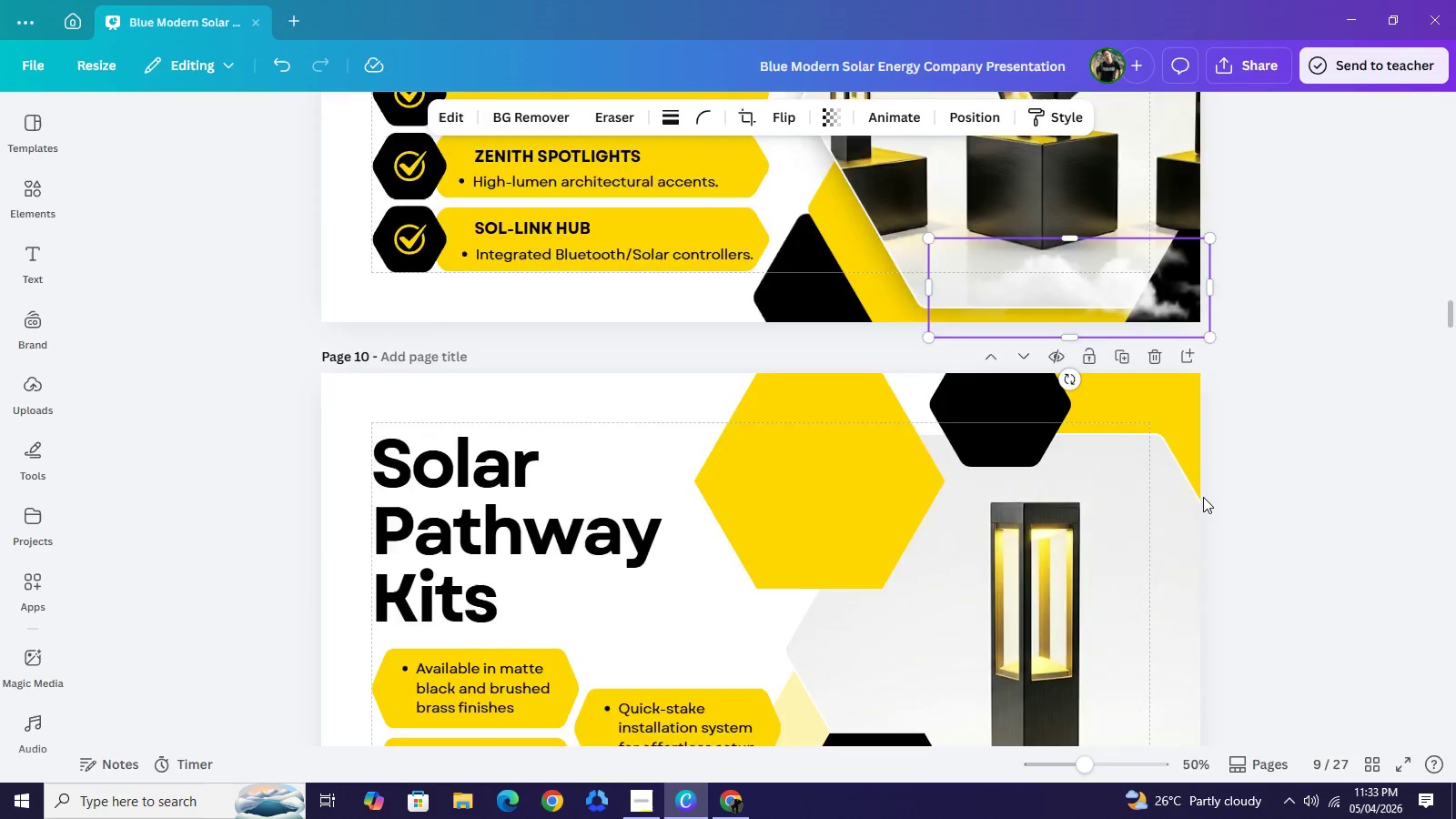 
key(Control+V)
 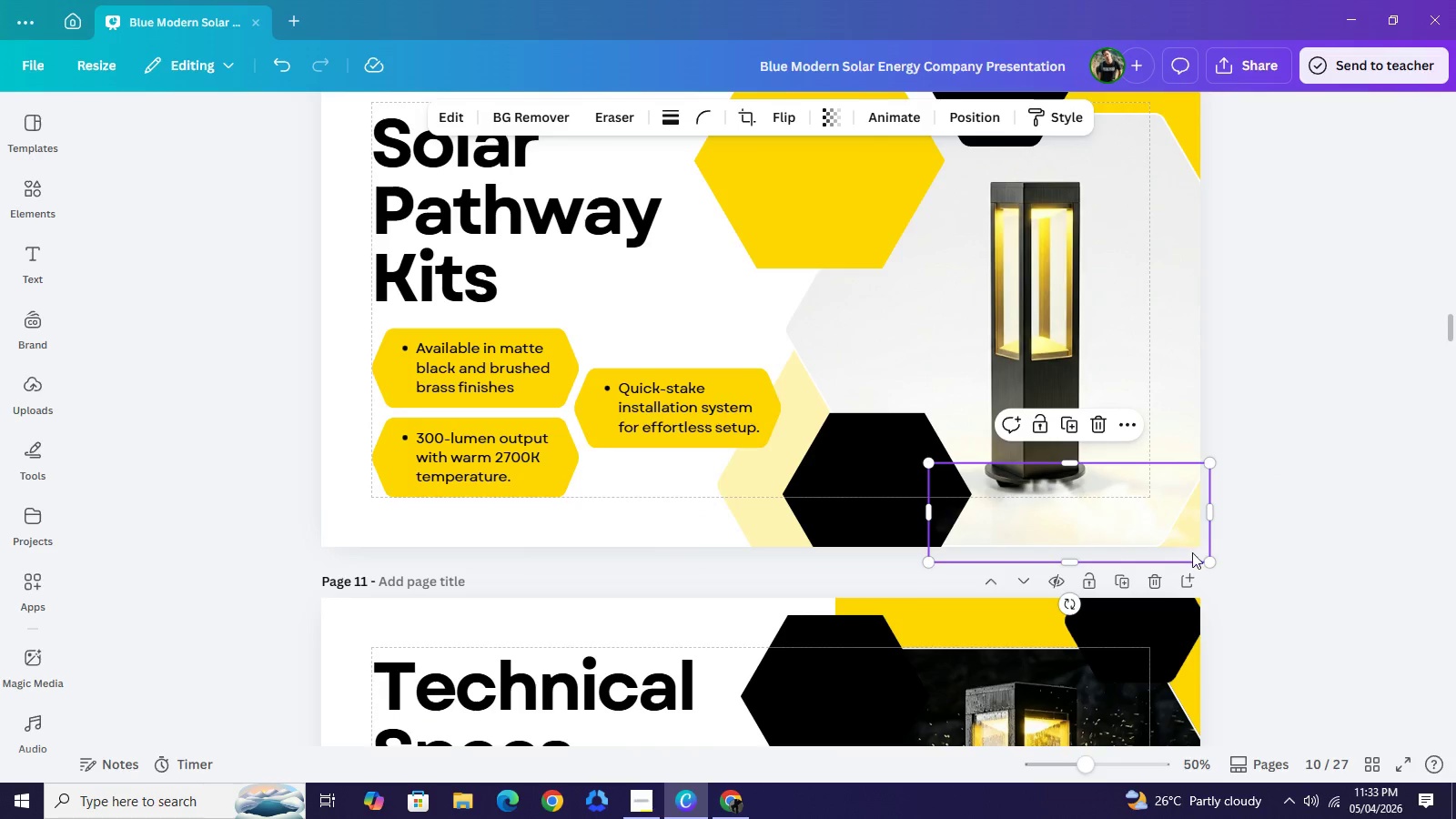 
scroll: coordinate [1203, 498], scroll_direction: down, amount: 5.0
 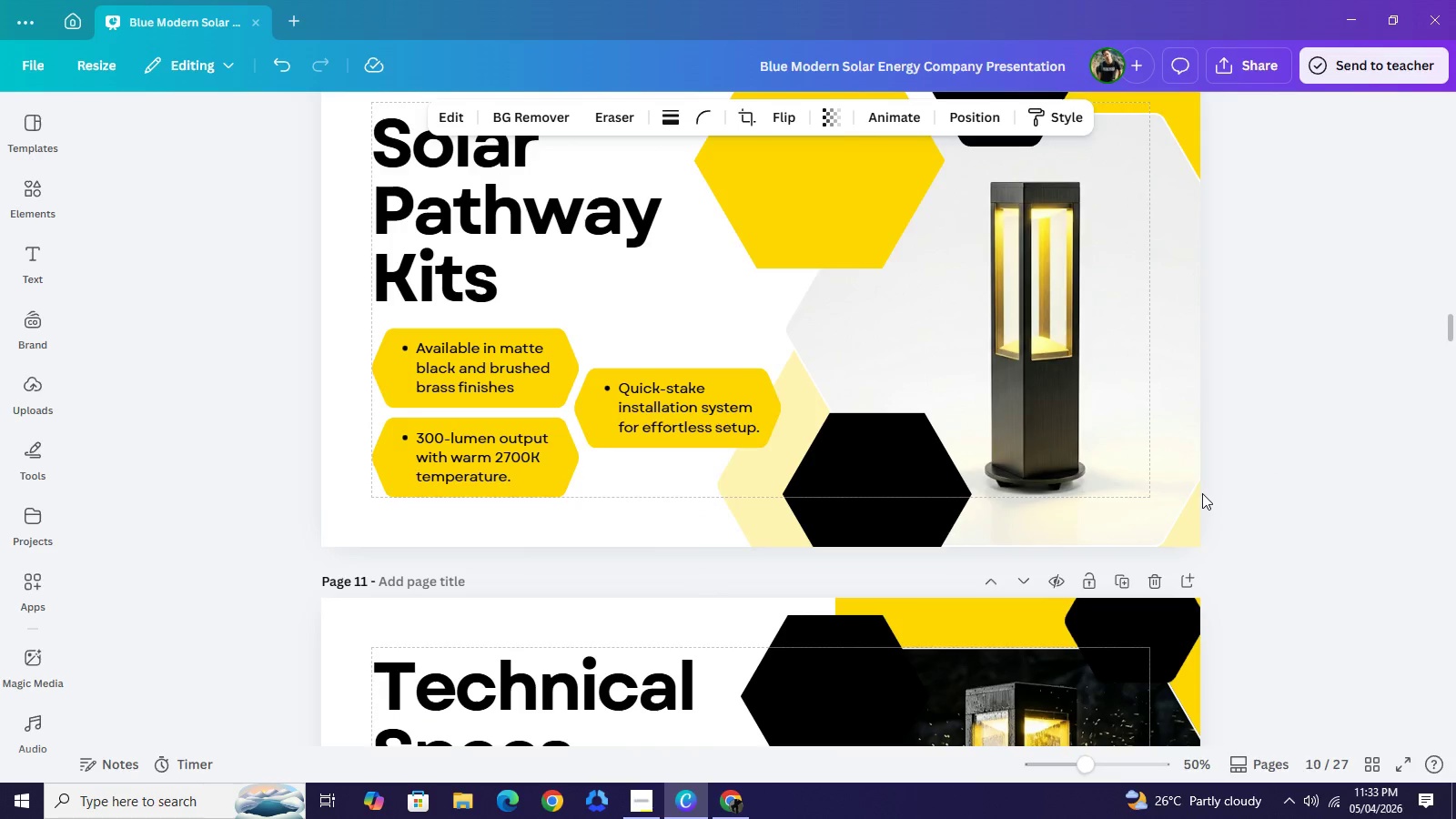 
left_click_drag(start_coordinate=[1194, 552], to_coordinate=[1195, 537])
 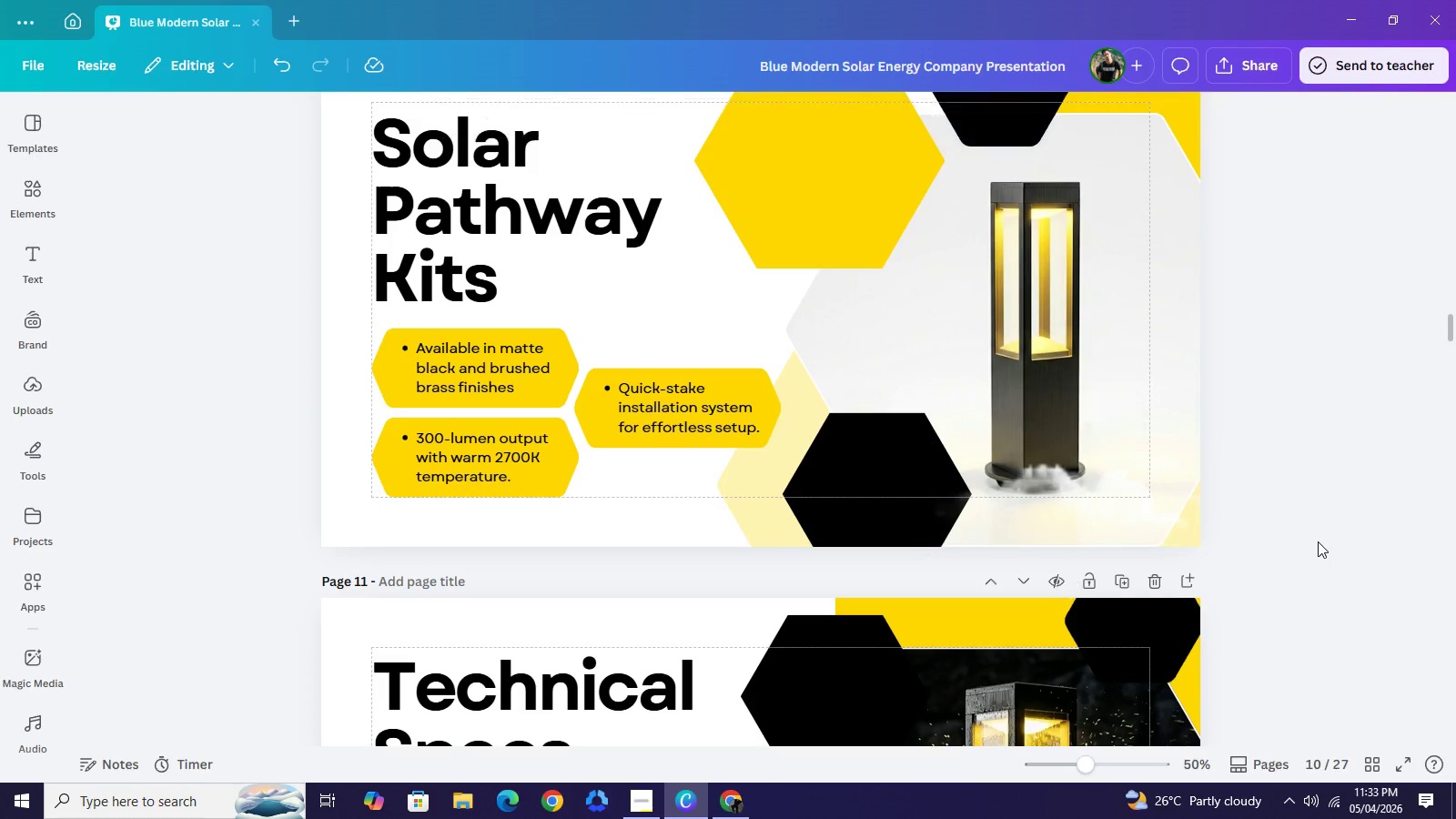 
left_click([1318, 541])
 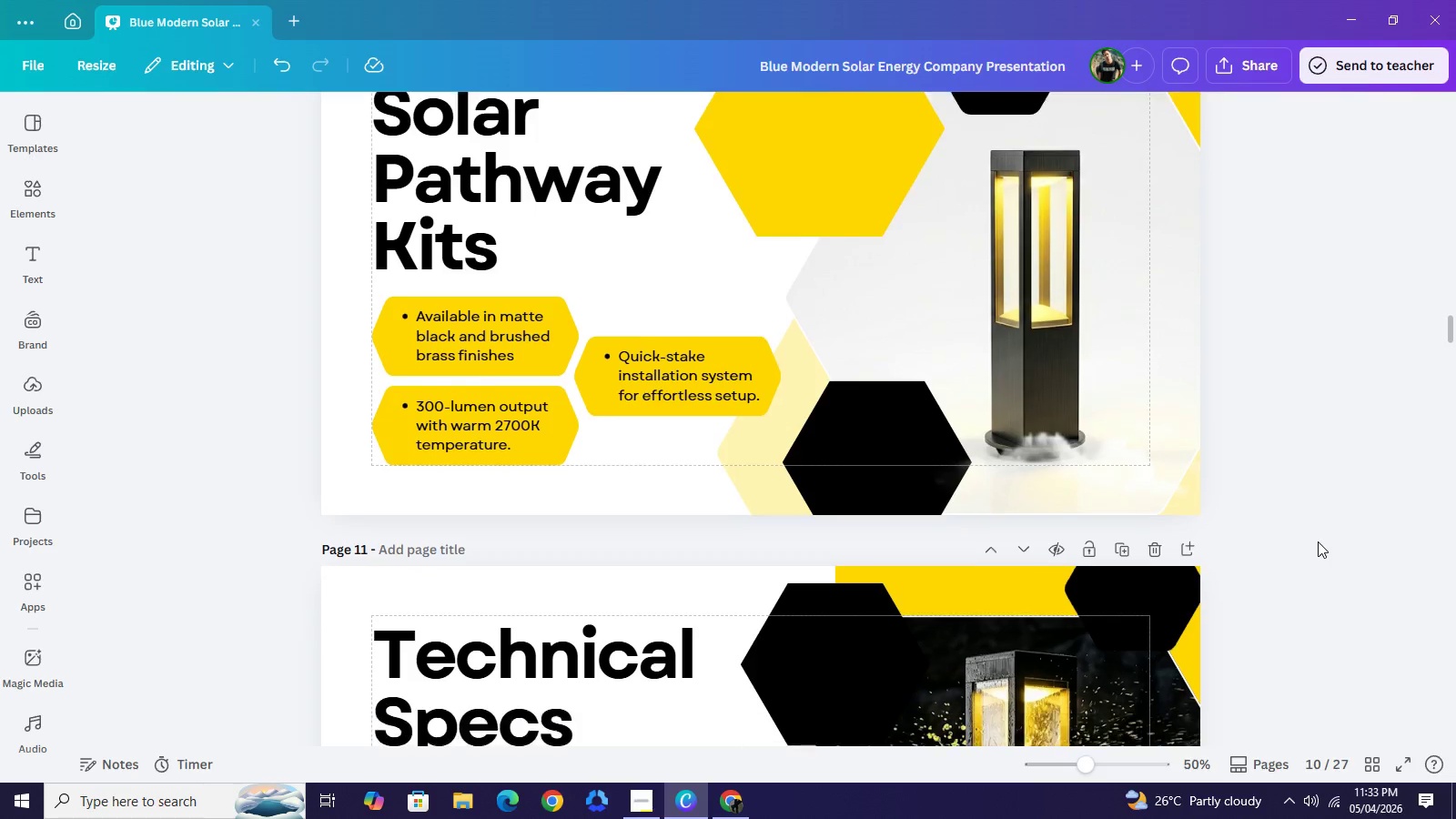 
key(Control+V)
 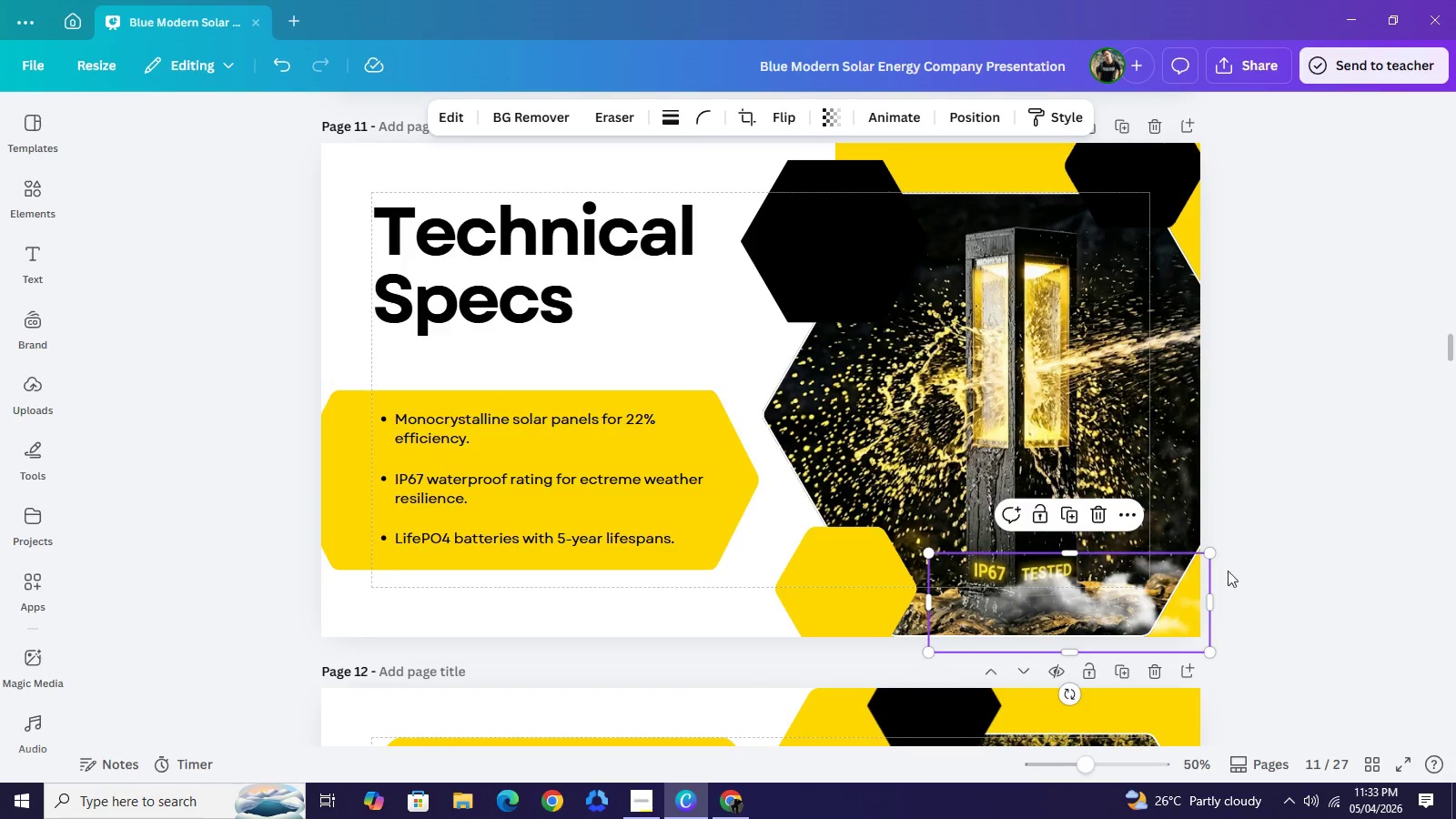 
scroll: coordinate [1318, 541], scroll_direction: down, amount: 4.0
 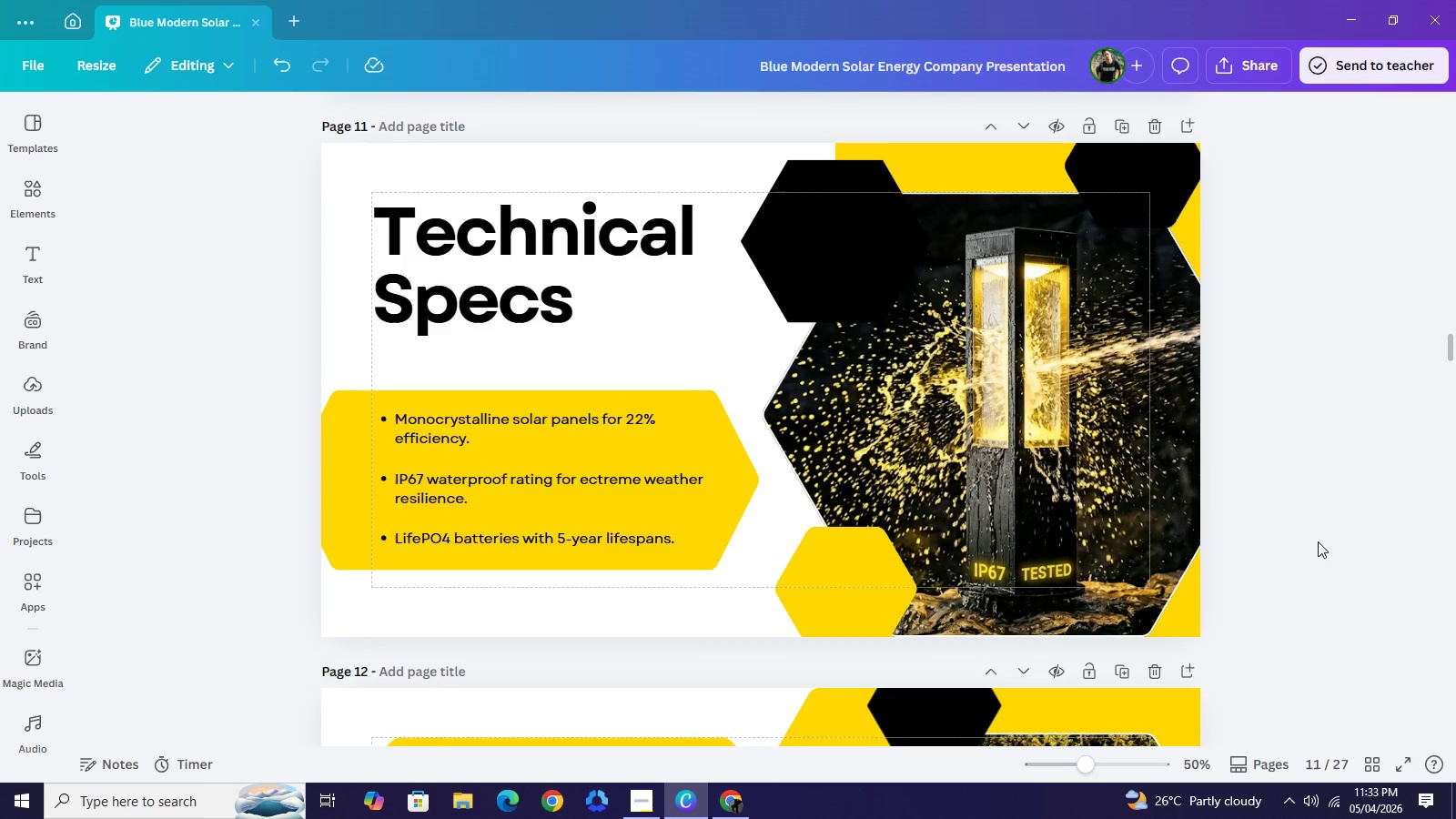 
left_click_drag(start_coordinate=[1174, 628], to_coordinate=[1194, 636])
 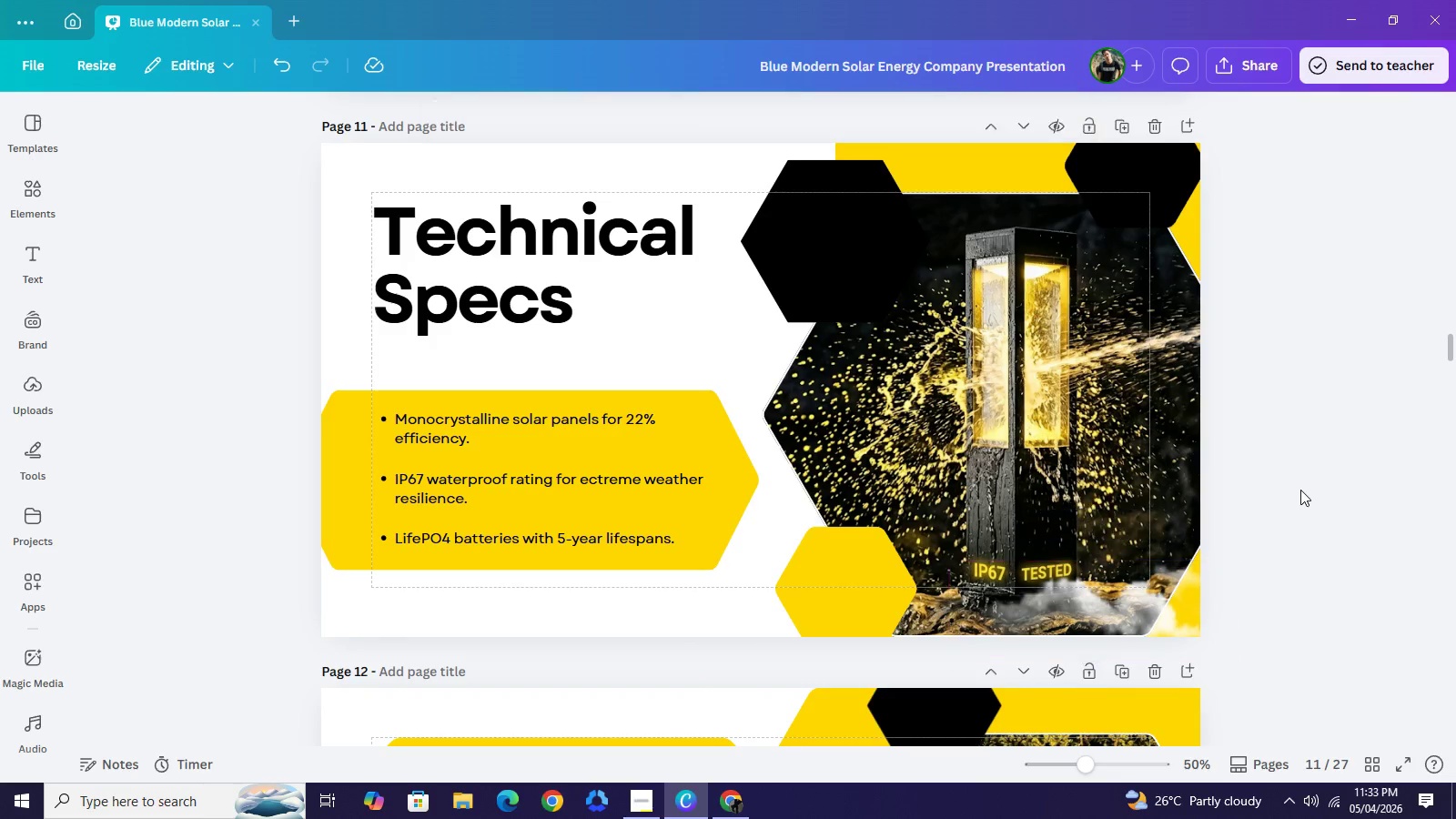 
left_click([1300, 490])
 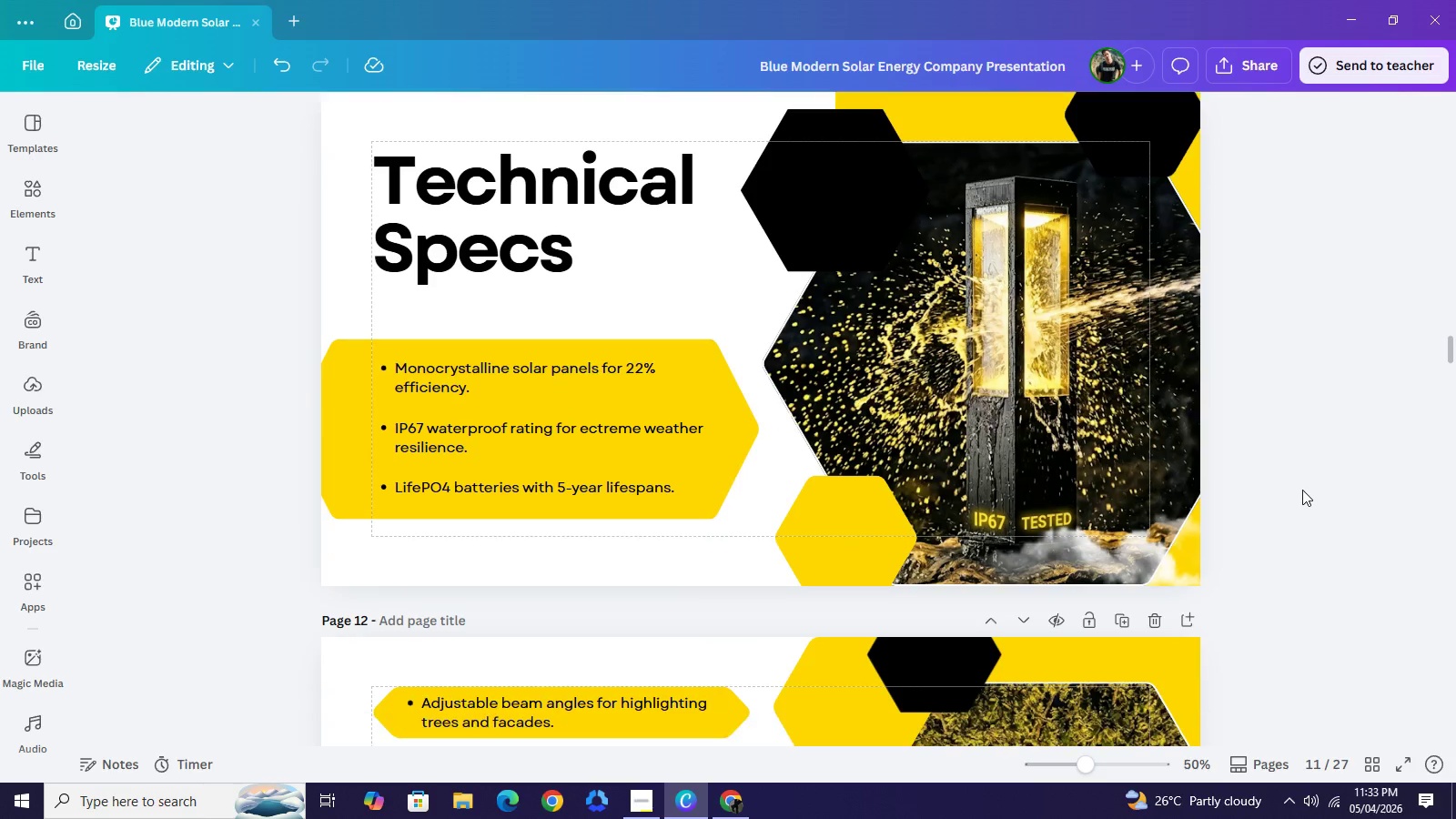 
key(Control+V)
 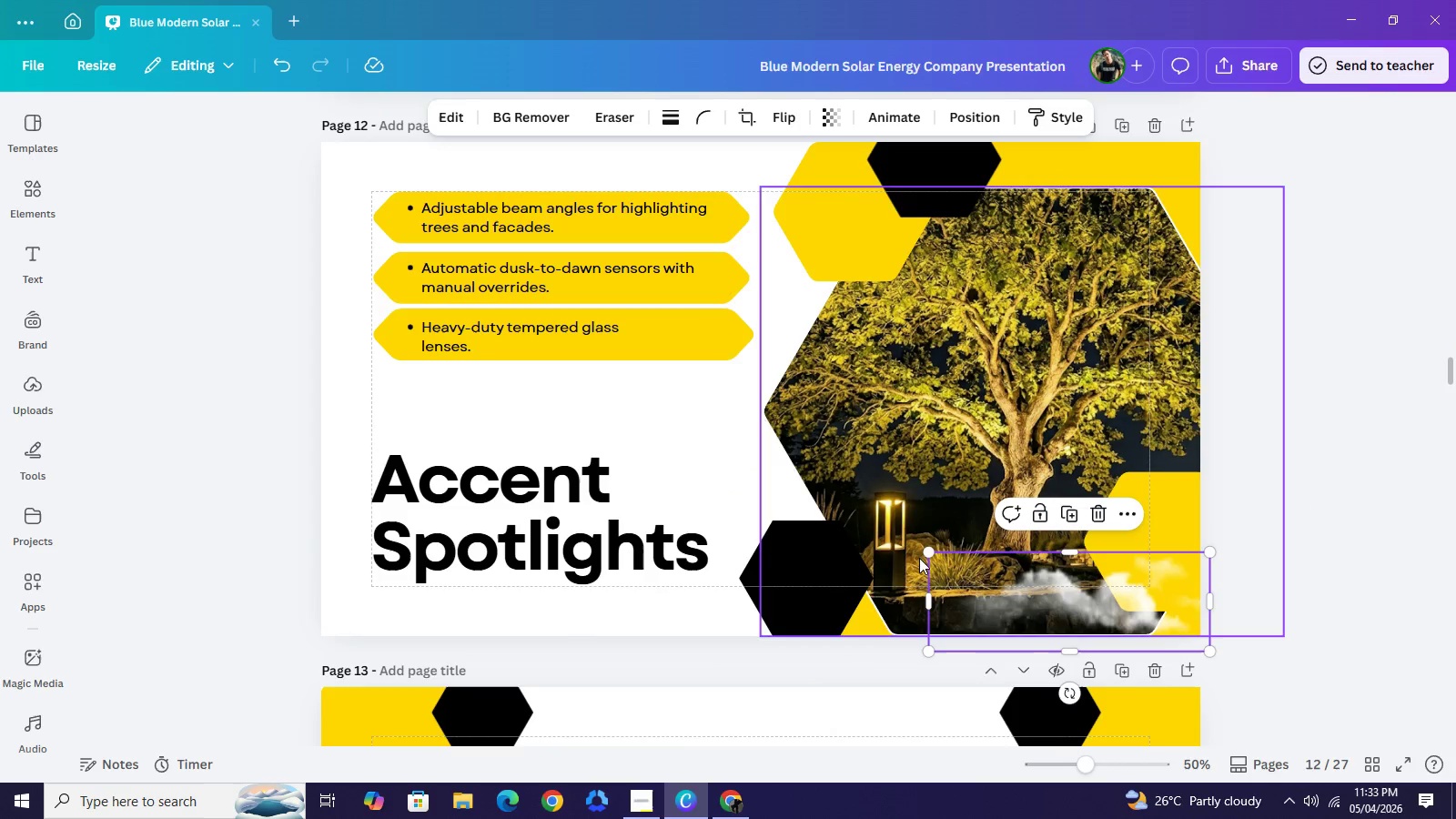 
scroll: coordinate [1301, 491], scroll_direction: down, amount: 6.0
 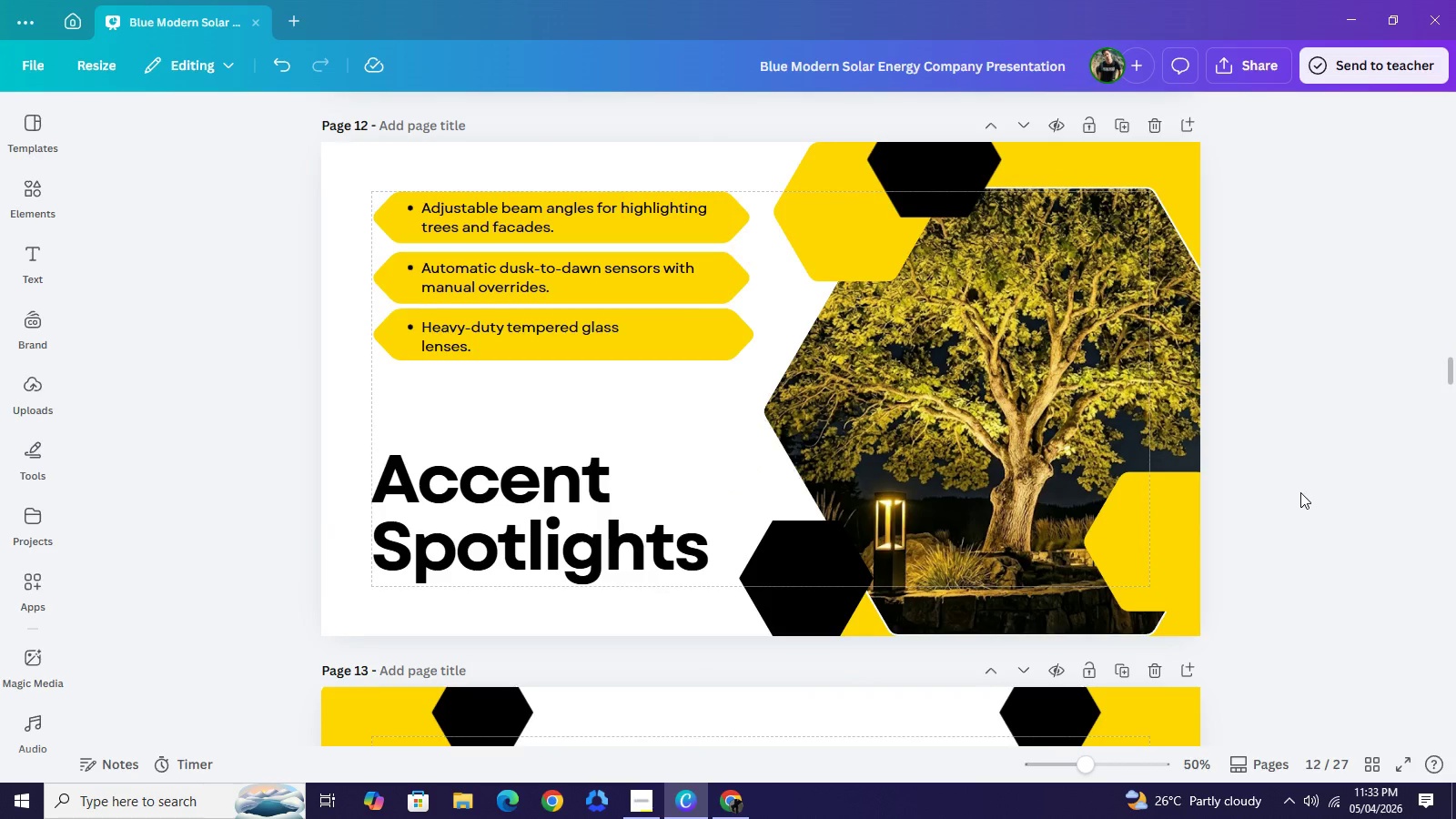 
left_click_drag(start_coordinate=[925, 553], to_coordinate=[880, 526])
 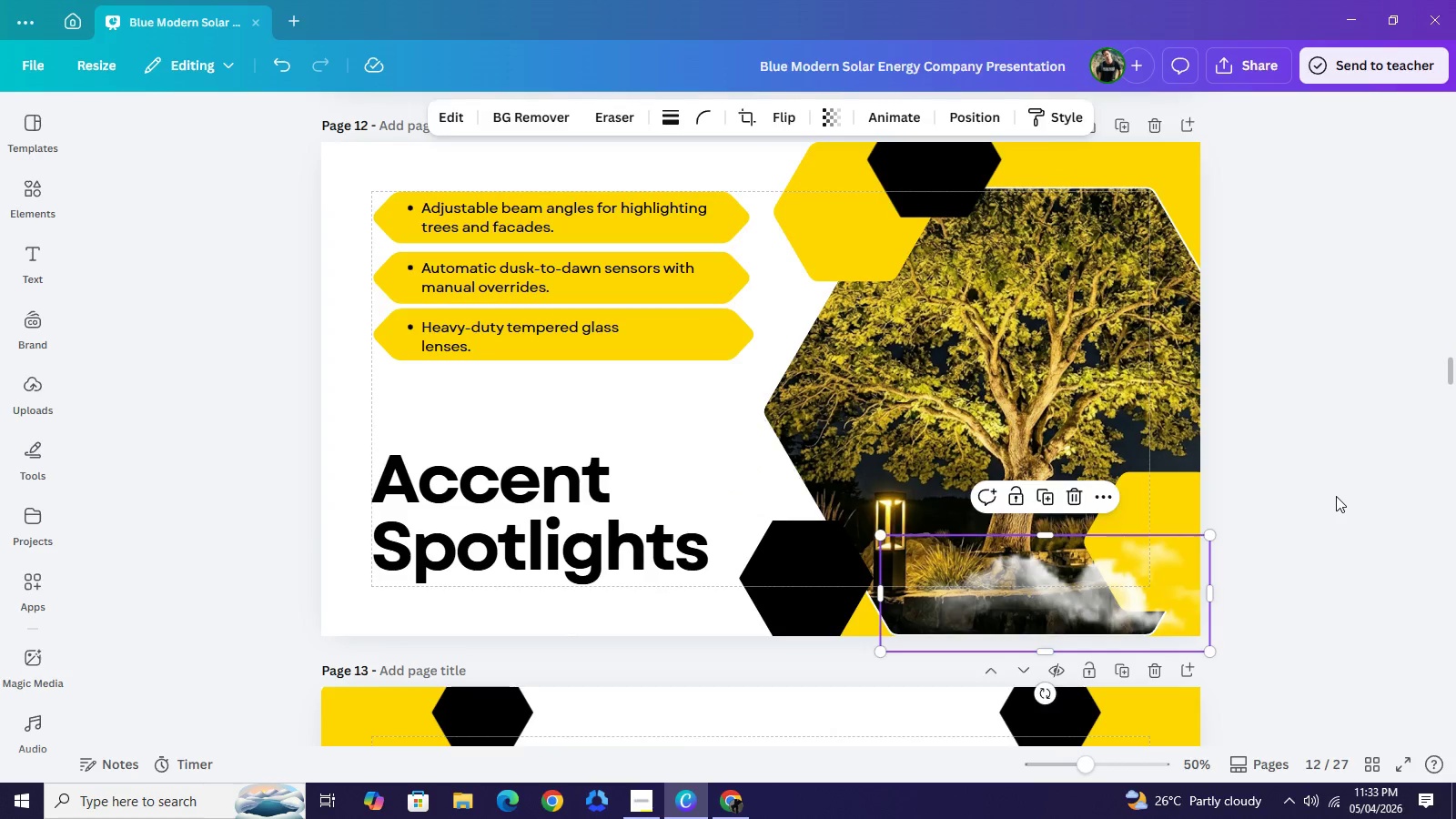 
left_click([1336, 496])
 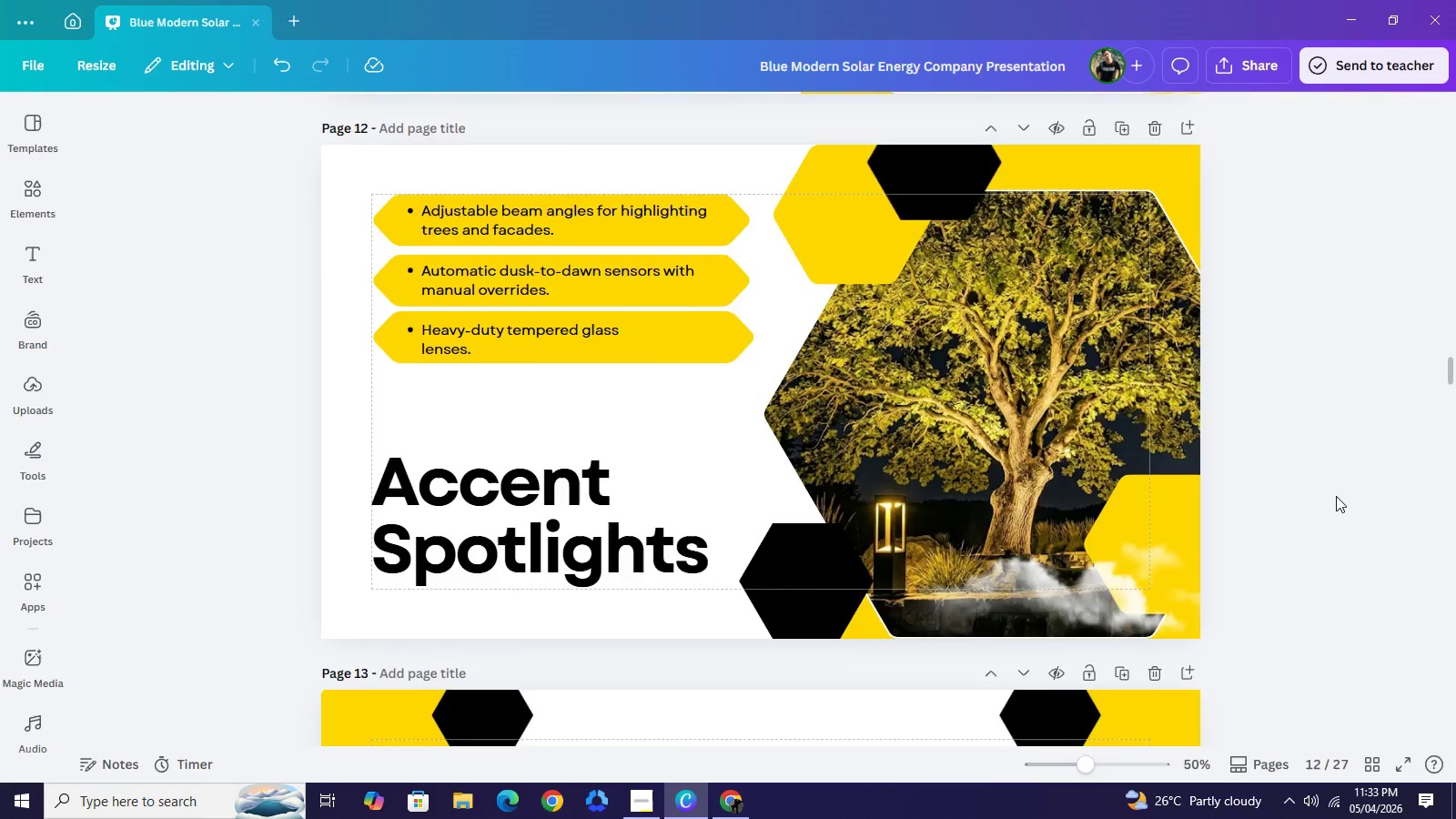 
scroll: coordinate [1336, 496], scroll_direction: up, amount: 3.0
 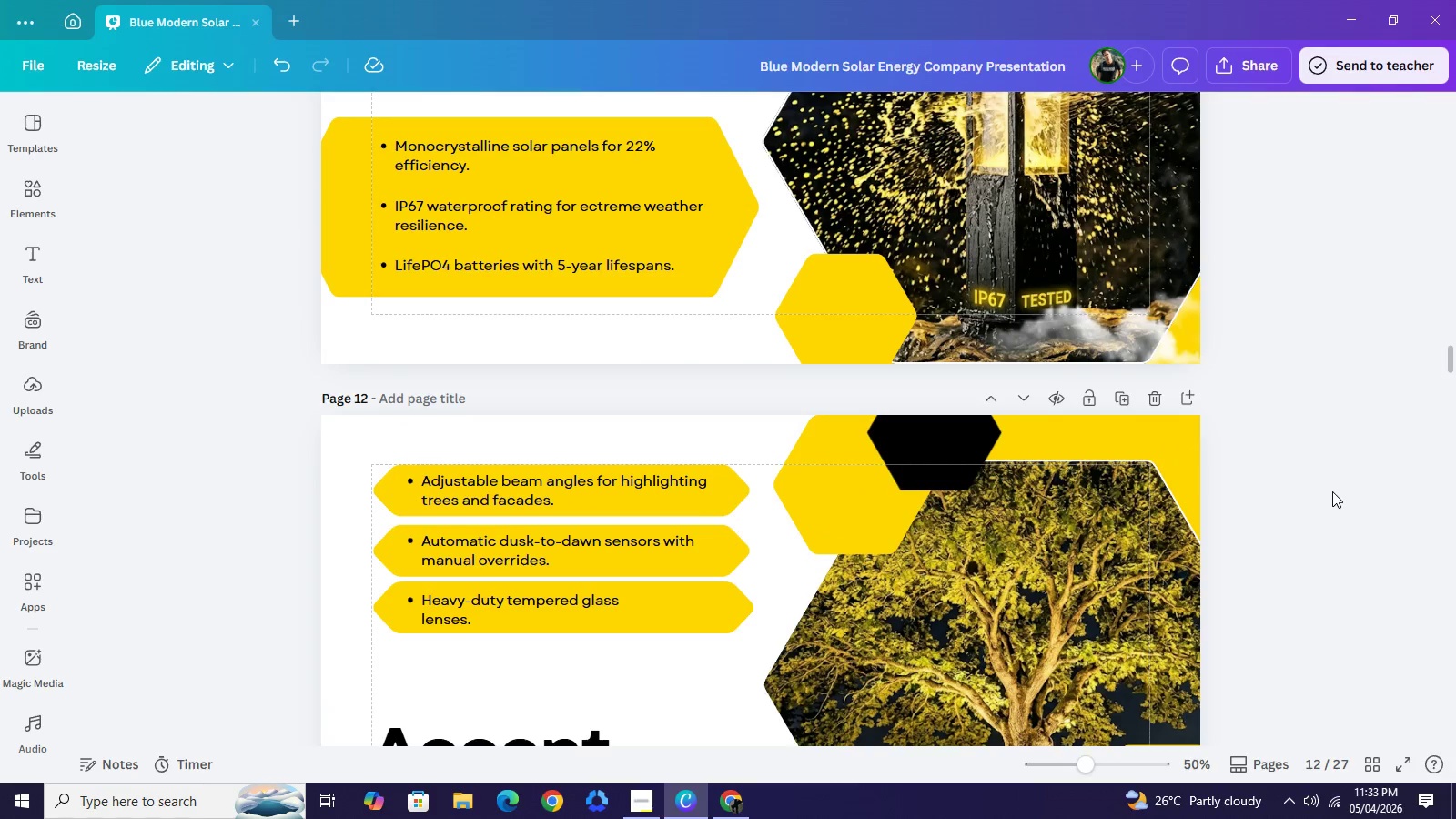 
hold_key(key=ControlLeft, duration=0.62)
 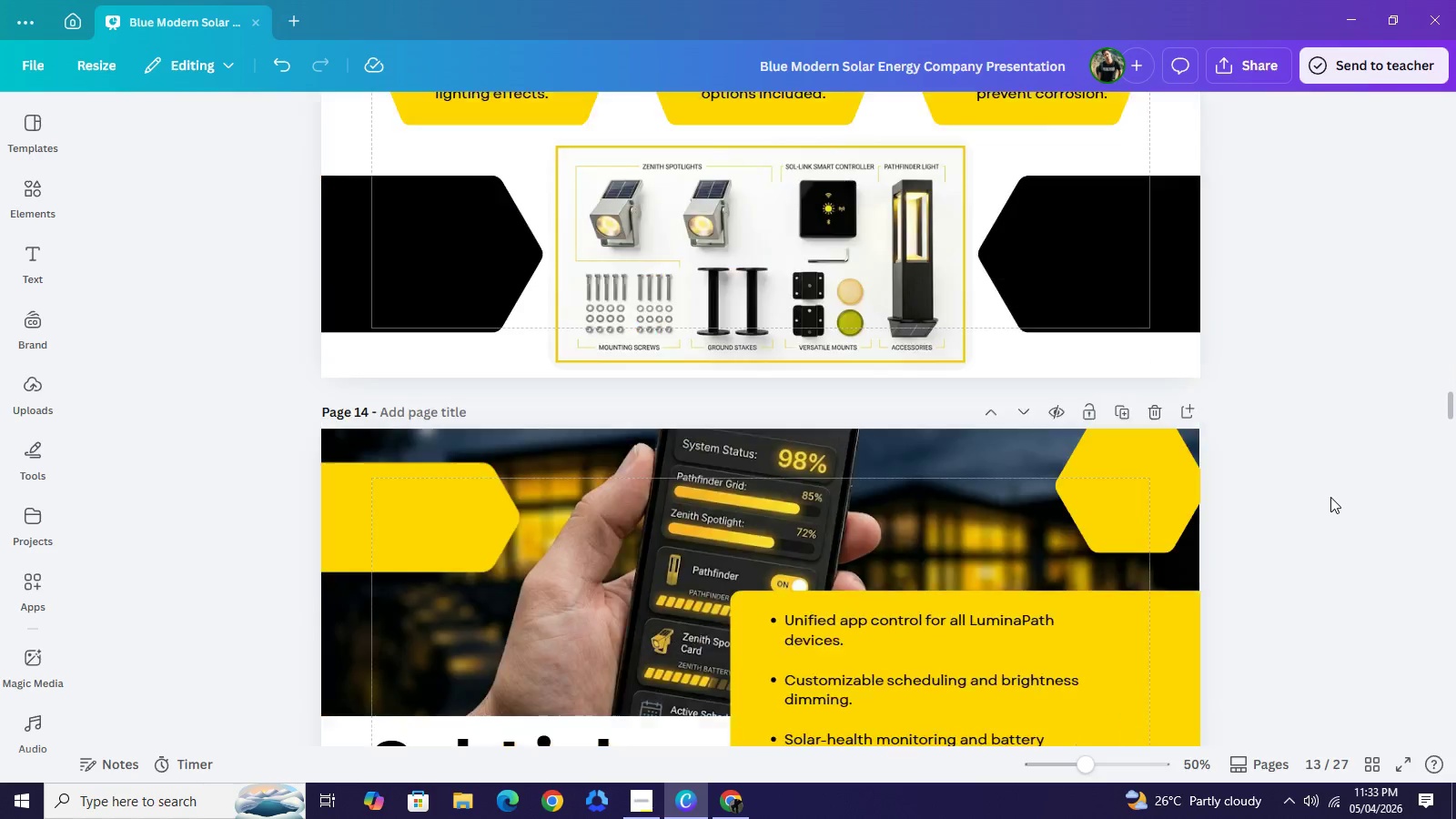 
scroll: coordinate [1331, 492], scroll_direction: down, amount: 5.0
 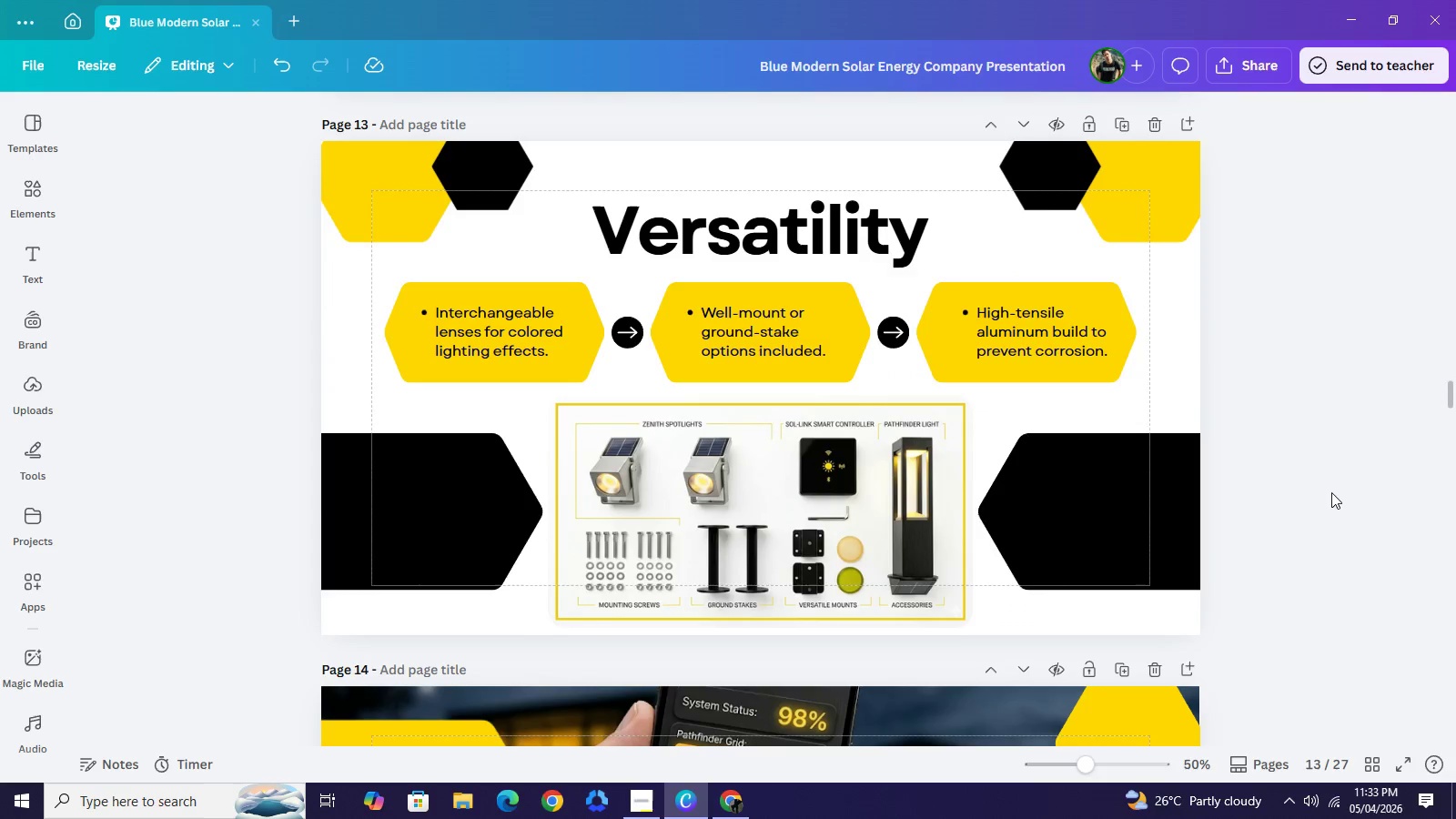 
key(Control+V)
 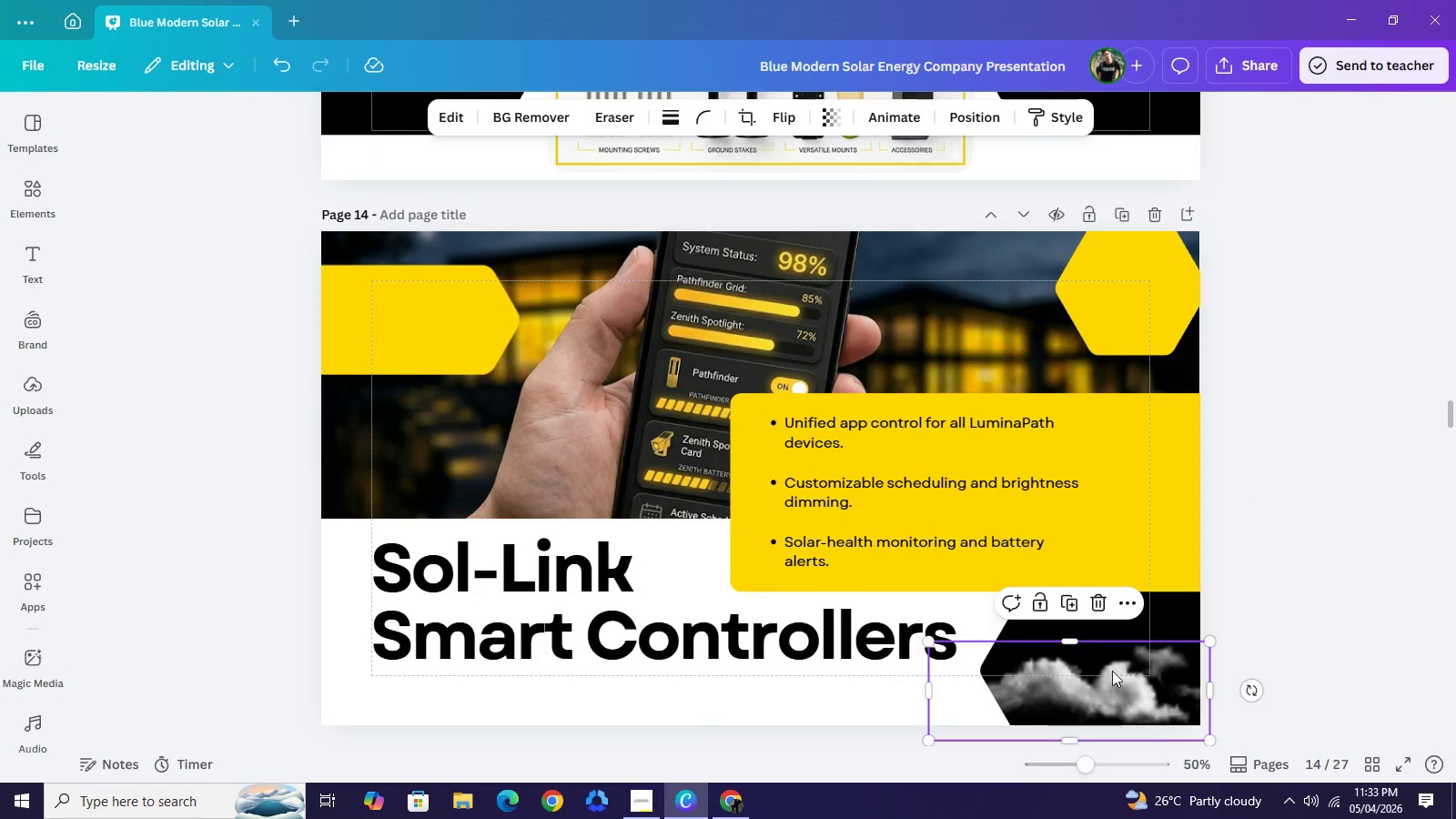 
scroll: coordinate [1330, 497], scroll_direction: down, amount: 5.0
 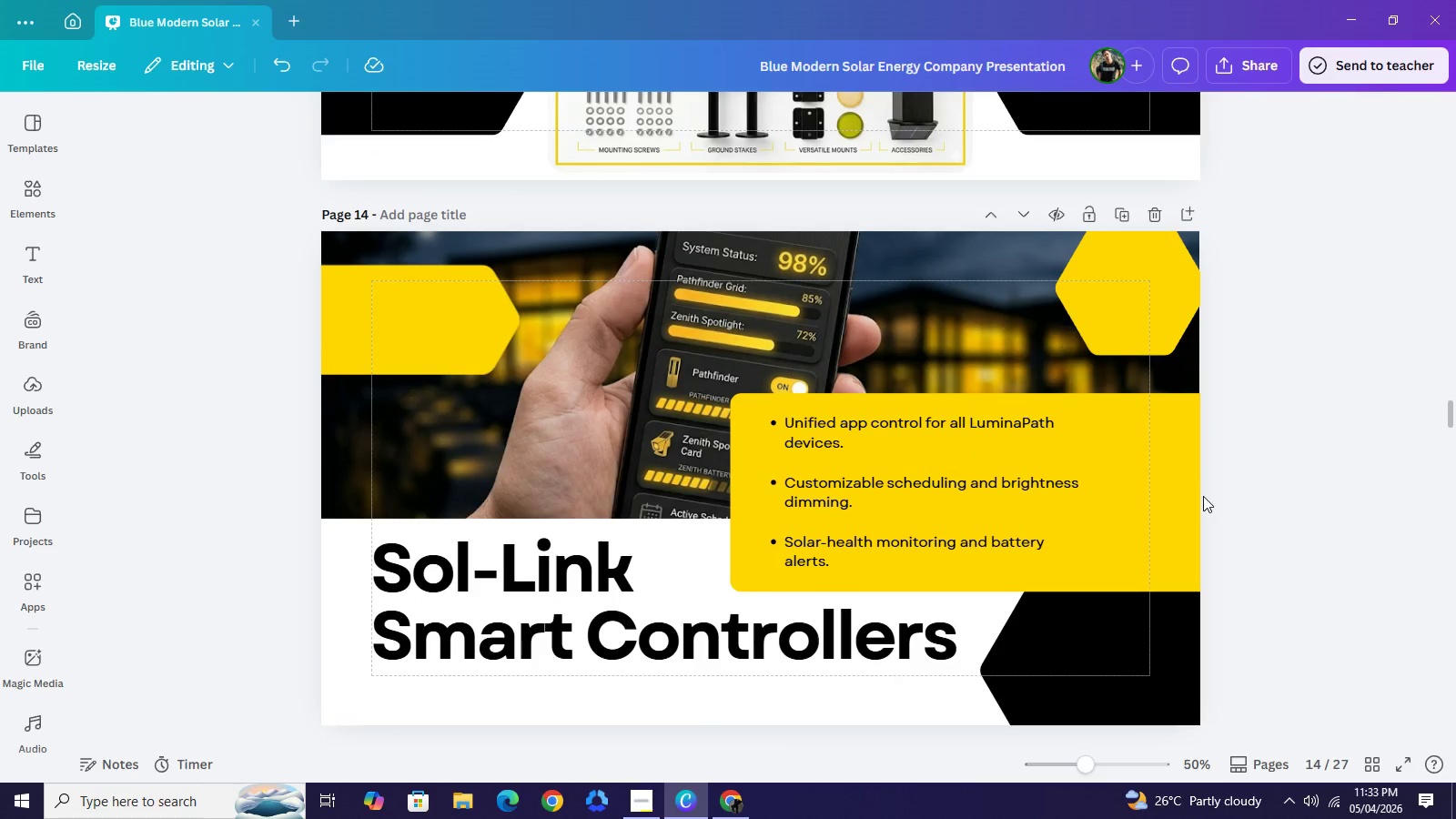 
left_click_drag(start_coordinate=[1153, 678], to_coordinate=[486, 539])
 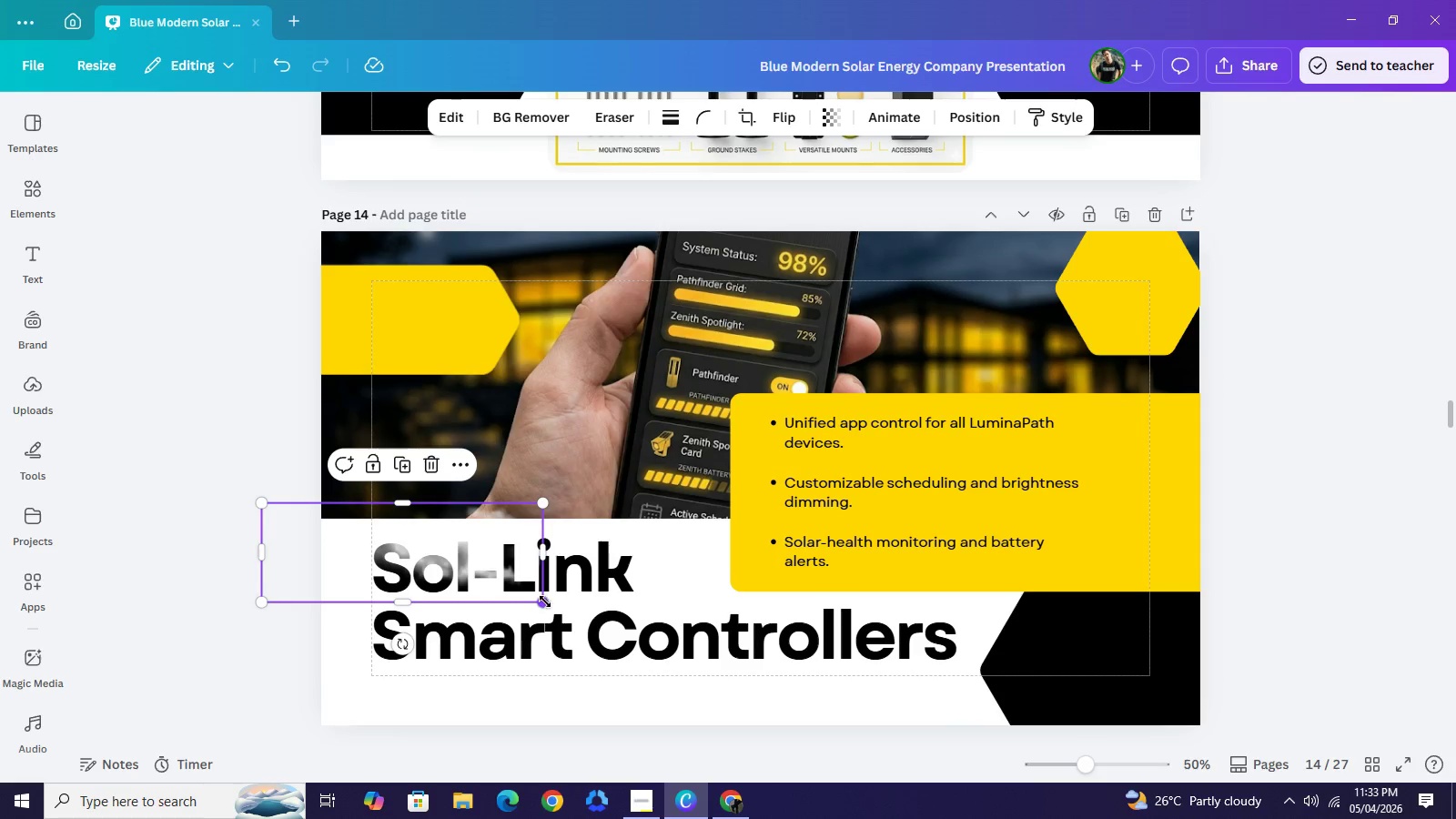 
left_click_drag(start_coordinate=[545, 601], to_coordinate=[553, 605])
 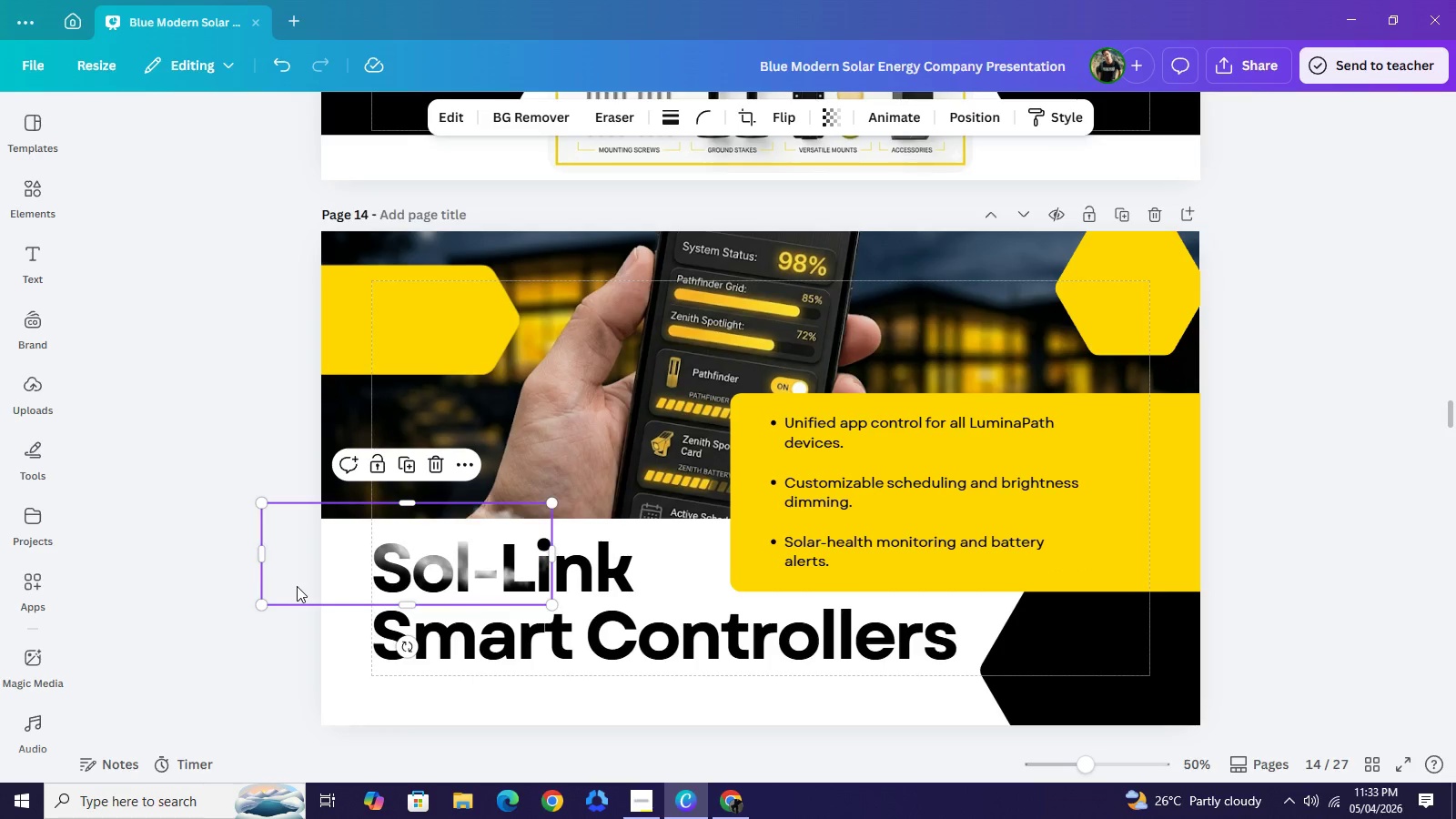 
left_click_drag(start_coordinate=[297, 586], to_coordinate=[325, 521])
 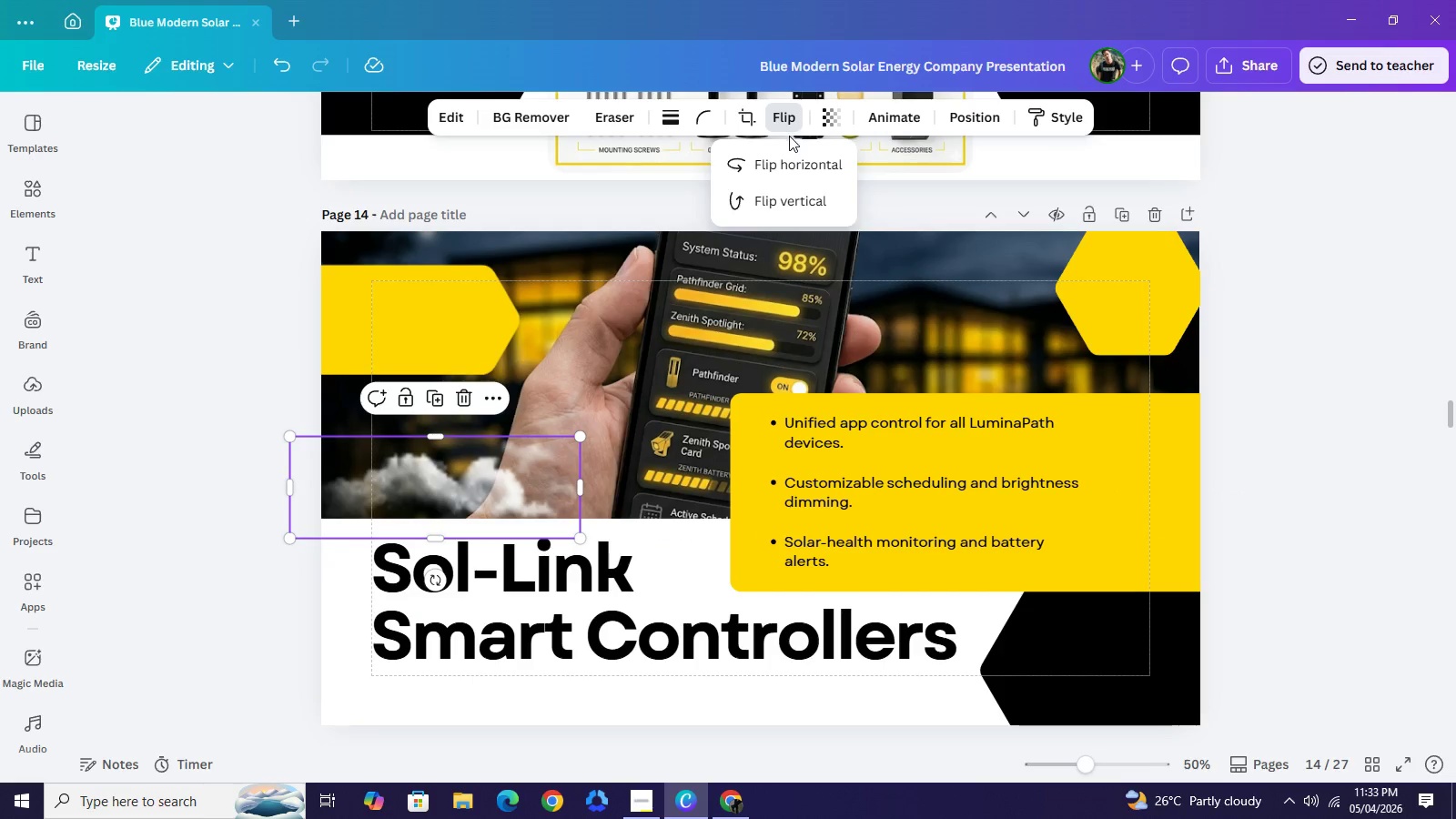 
left_click([794, 160])
 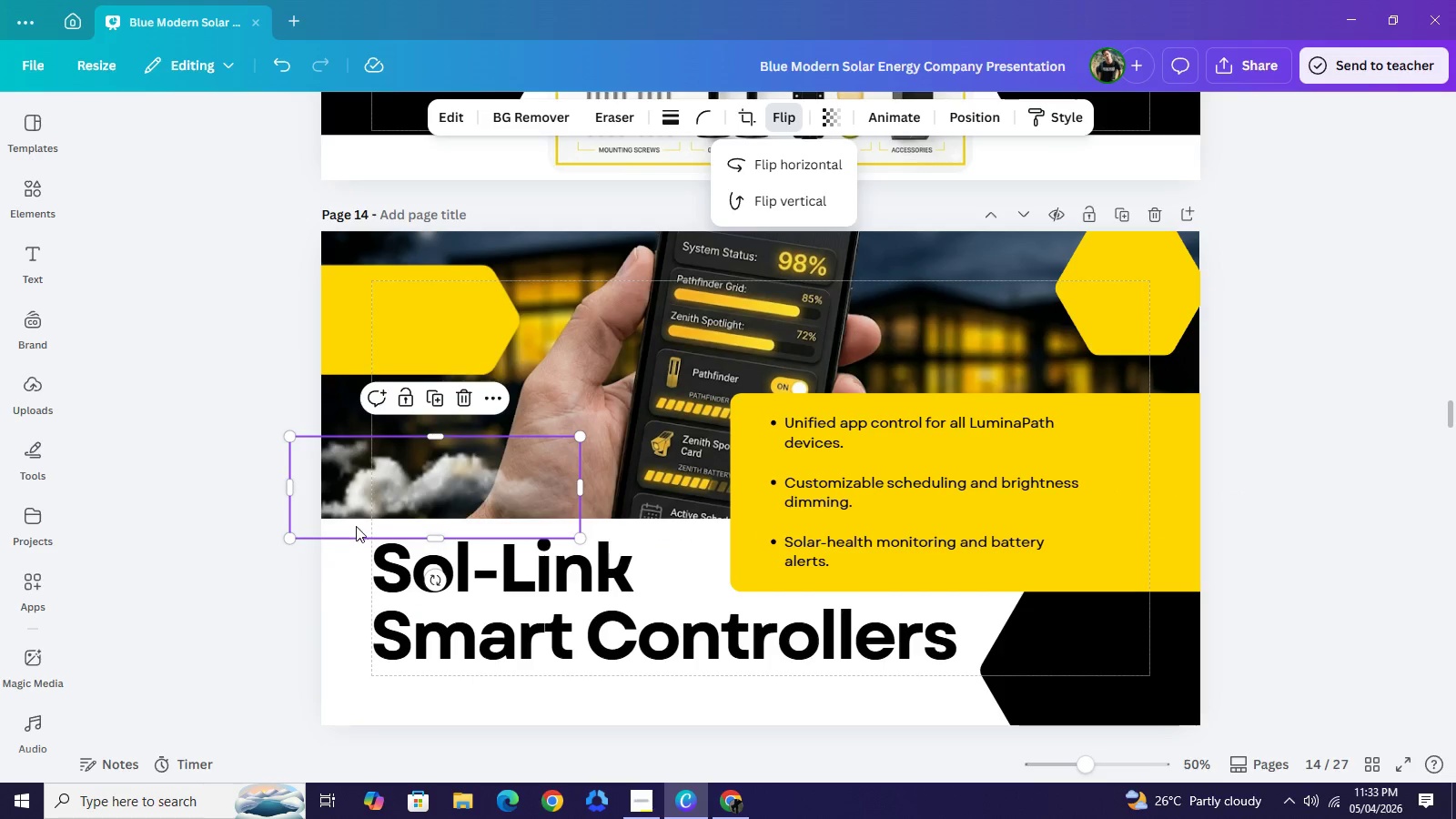 
left_click_drag(start_coordinate=[353, 528], to_coordinate=[365, 523])
 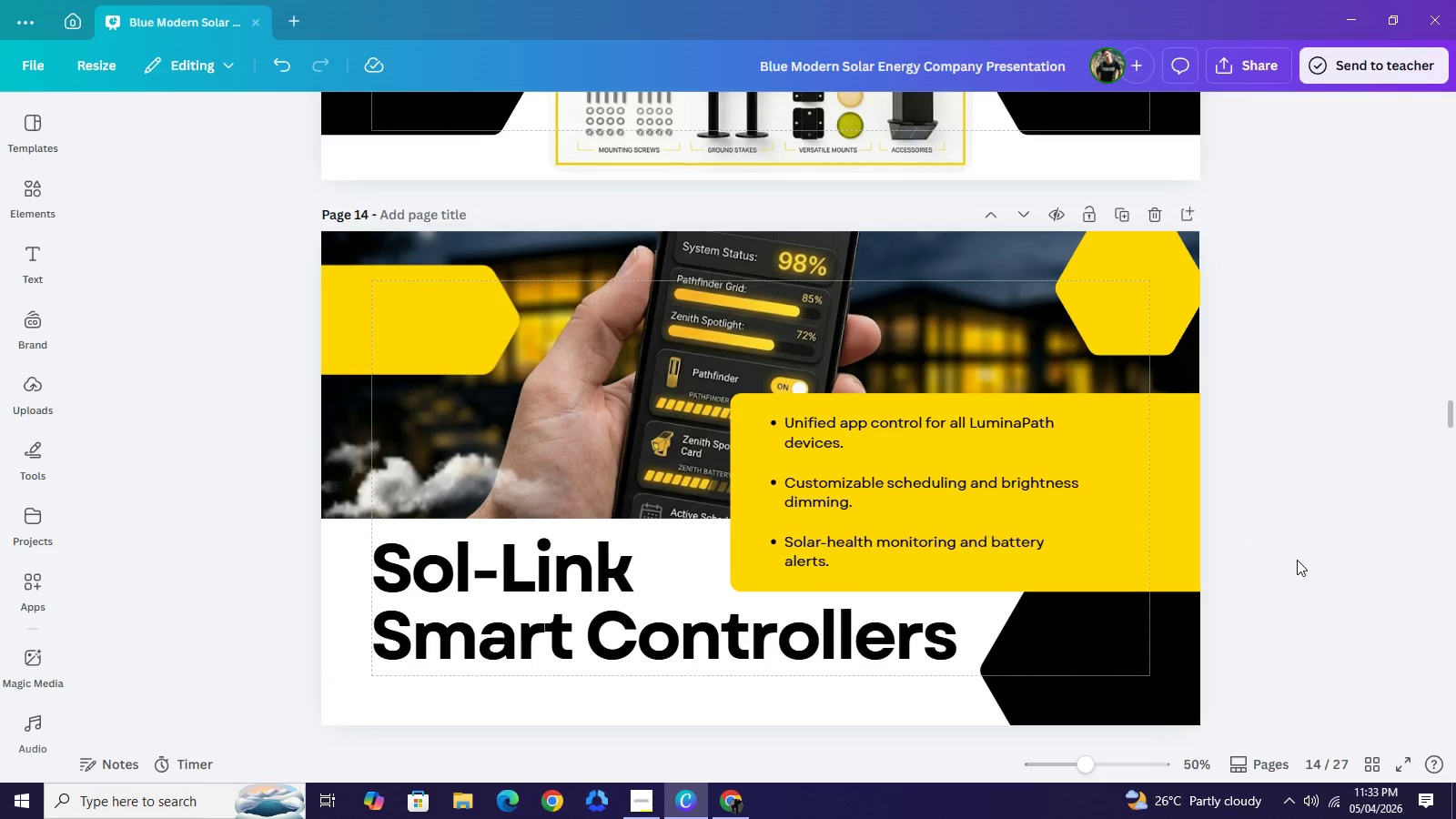 
scroll: coordinate [1293, 558], scroll_direction: down, amount: 6.0
 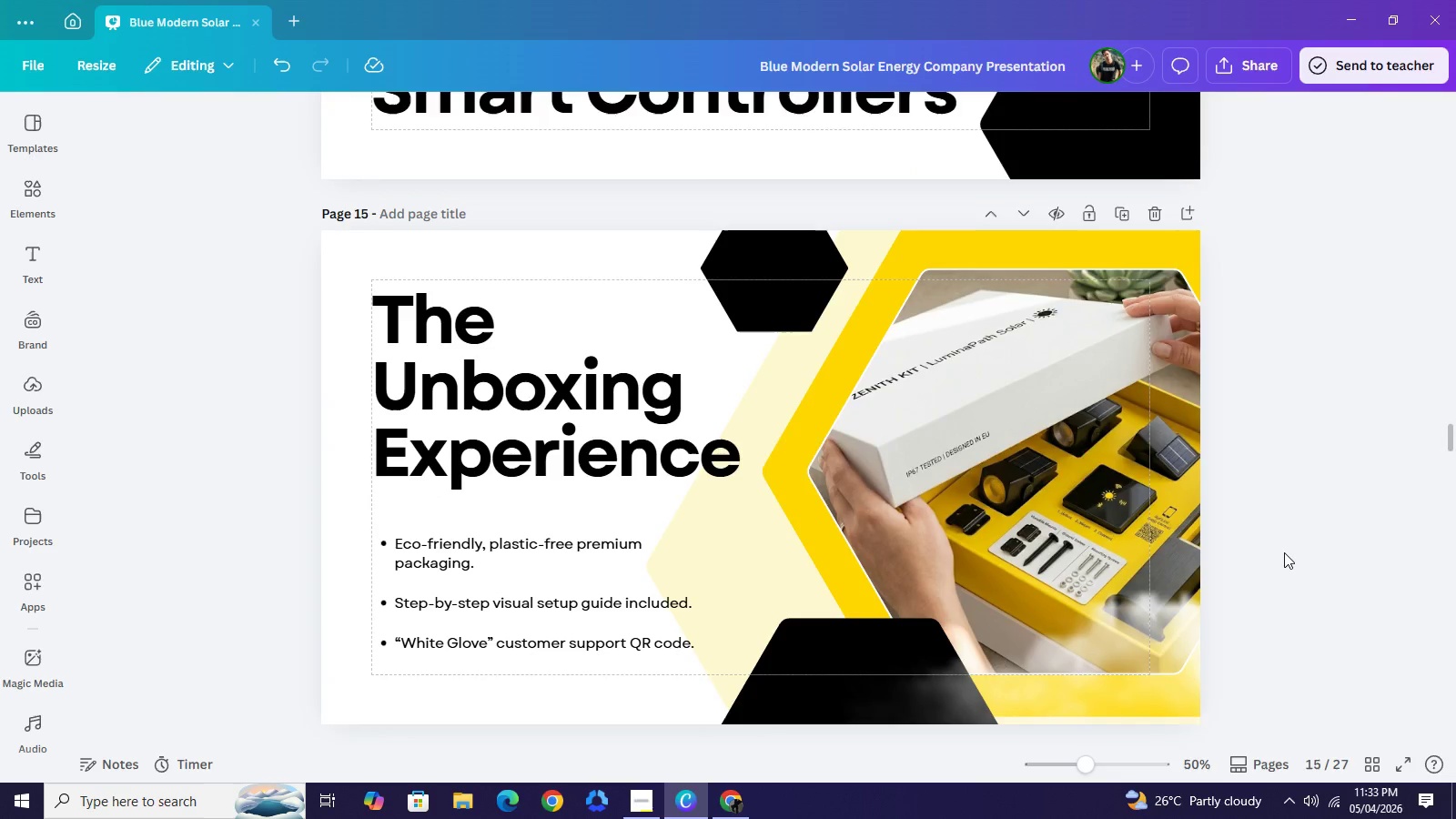 
left_click([1082, 513])
 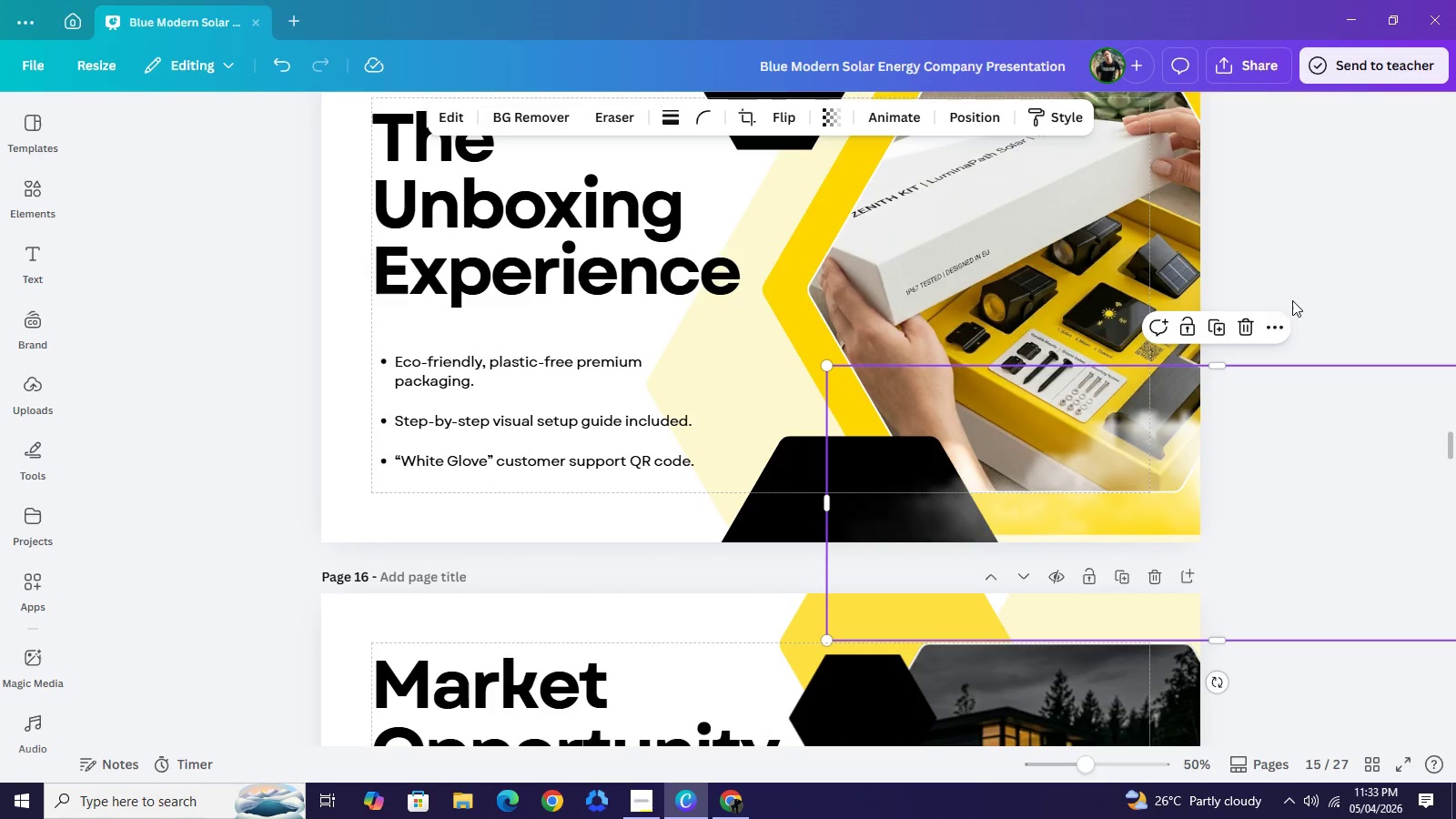 
scroll: coordinate [1284, 552], scroll_direction: down, amount: 2.0
 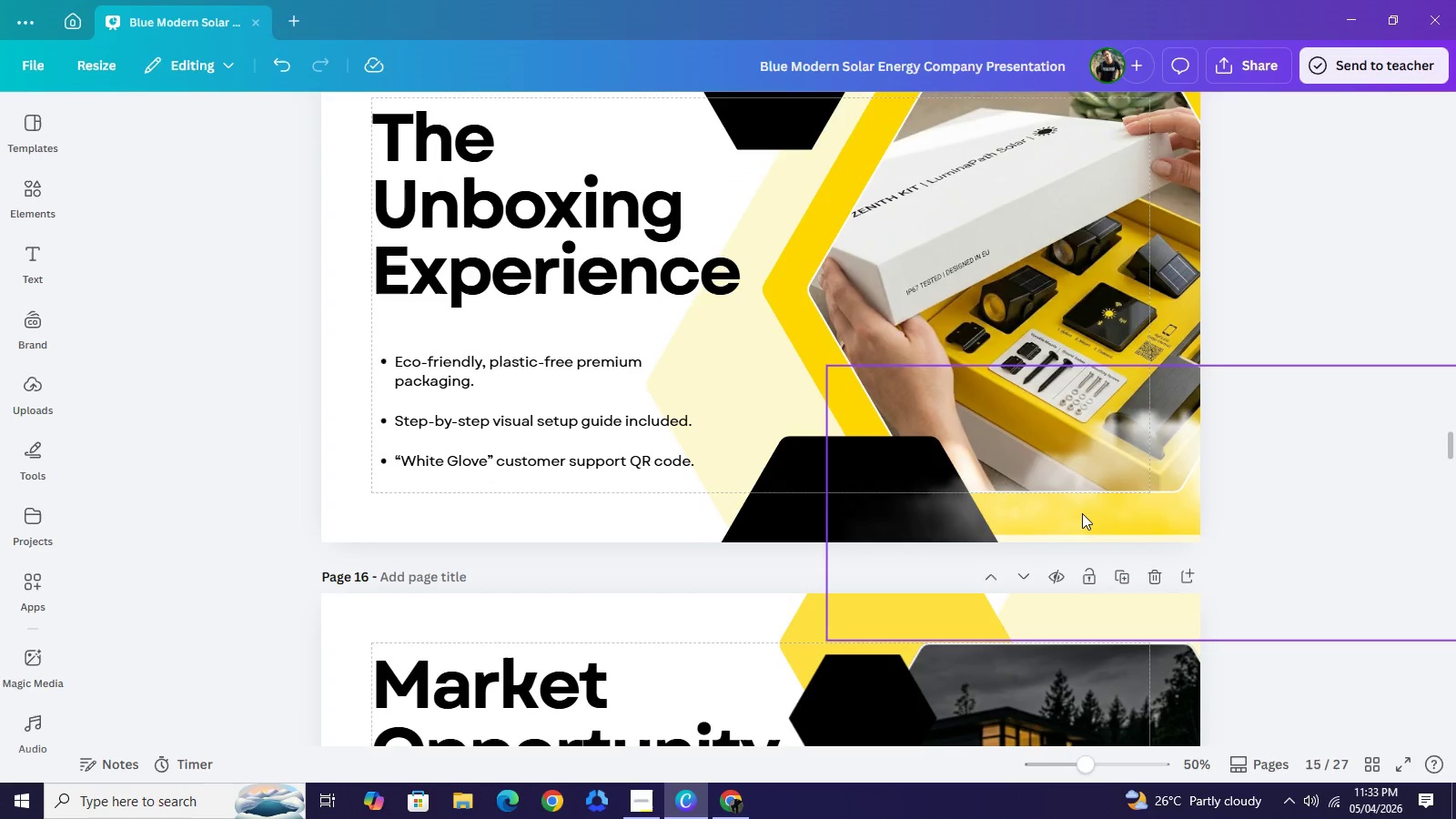 
left_click([1292, 300])
 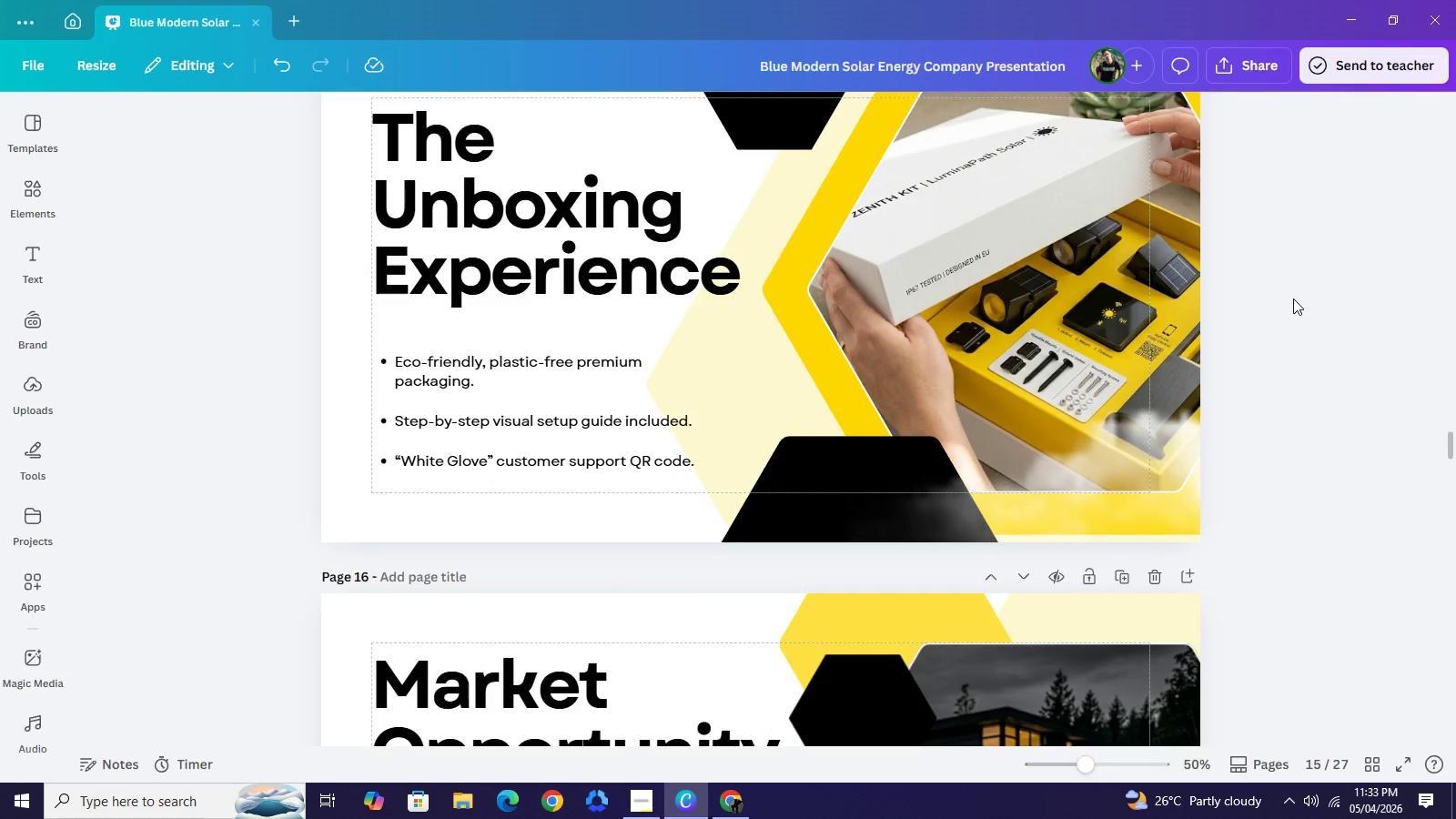 
scroll: coordinate [1293, 298], scroll_direction: up, amount: 5.0
 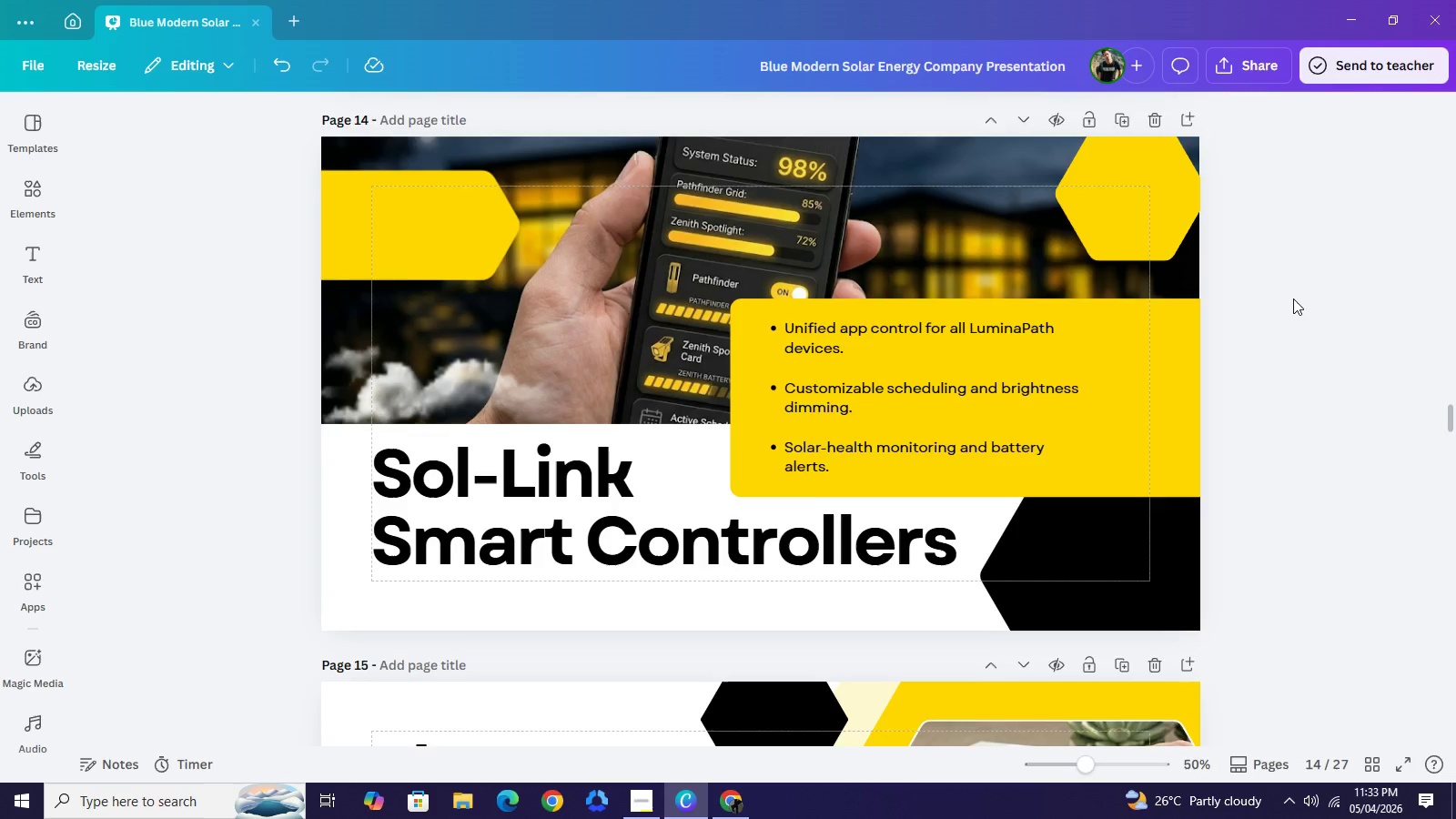 
scroll: coordinate [1293, 298], scroll_direction: down, amount: 5.0
 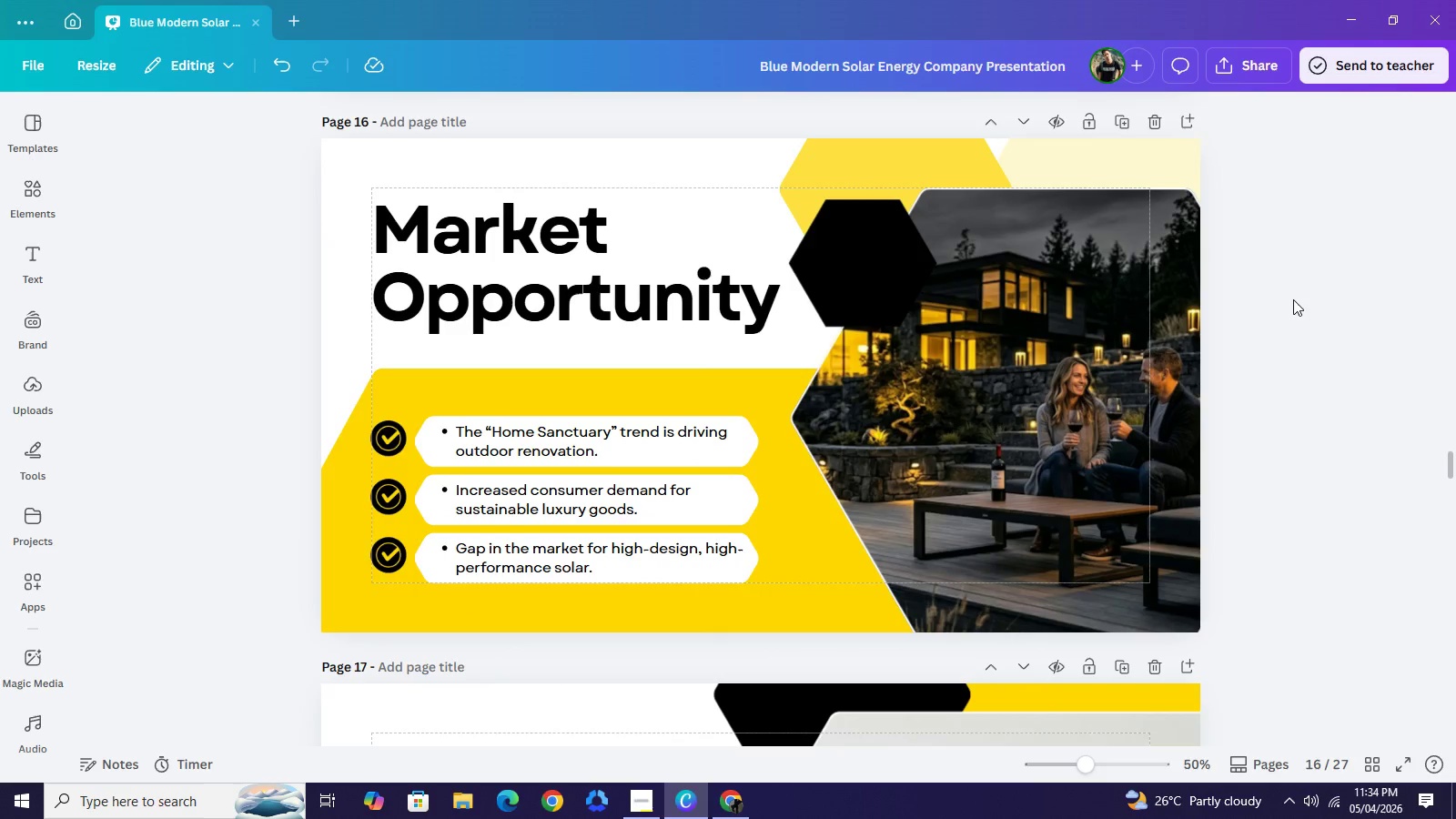 
key(Control+V)
 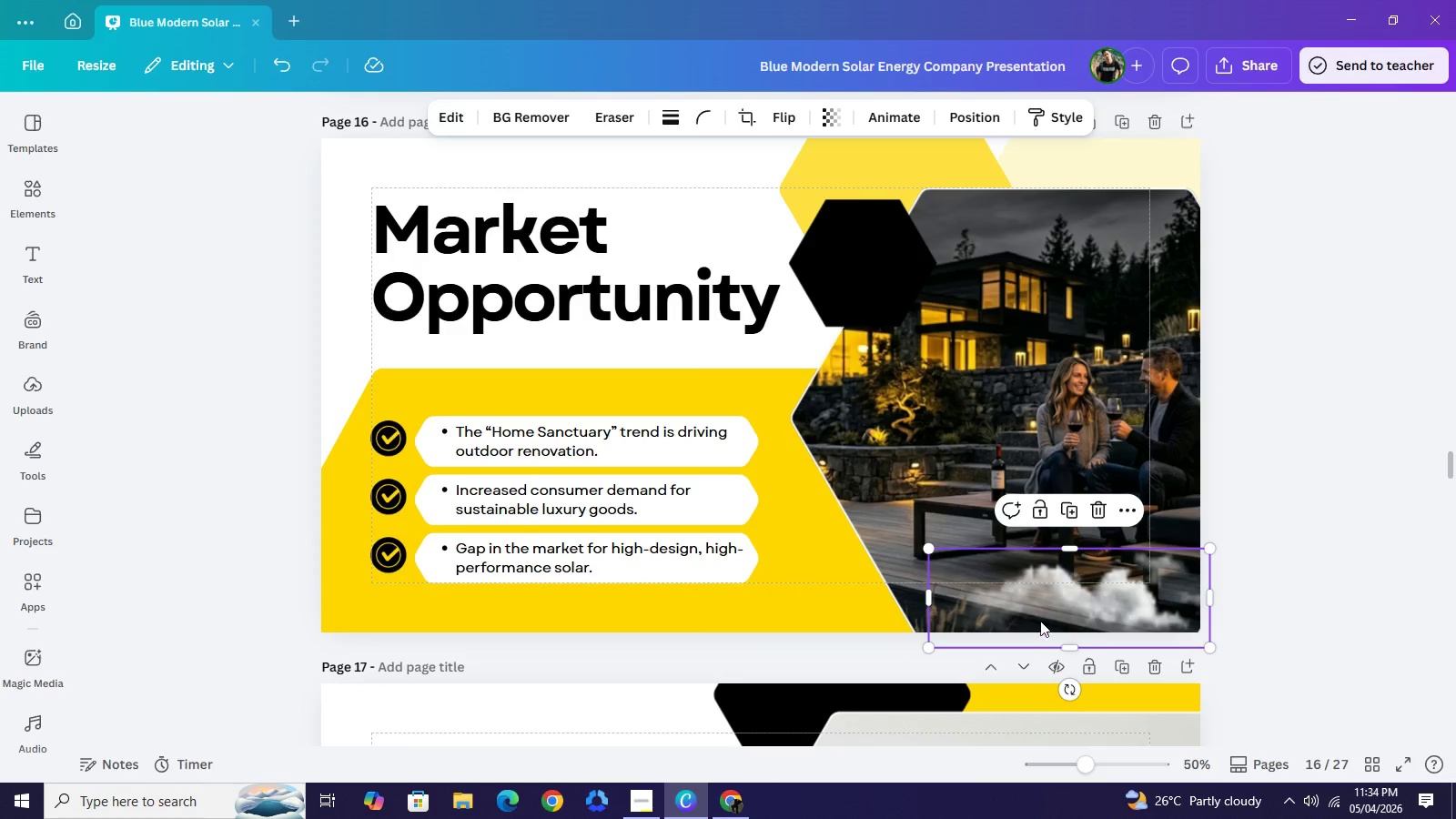 
left_click([1028, 609])
 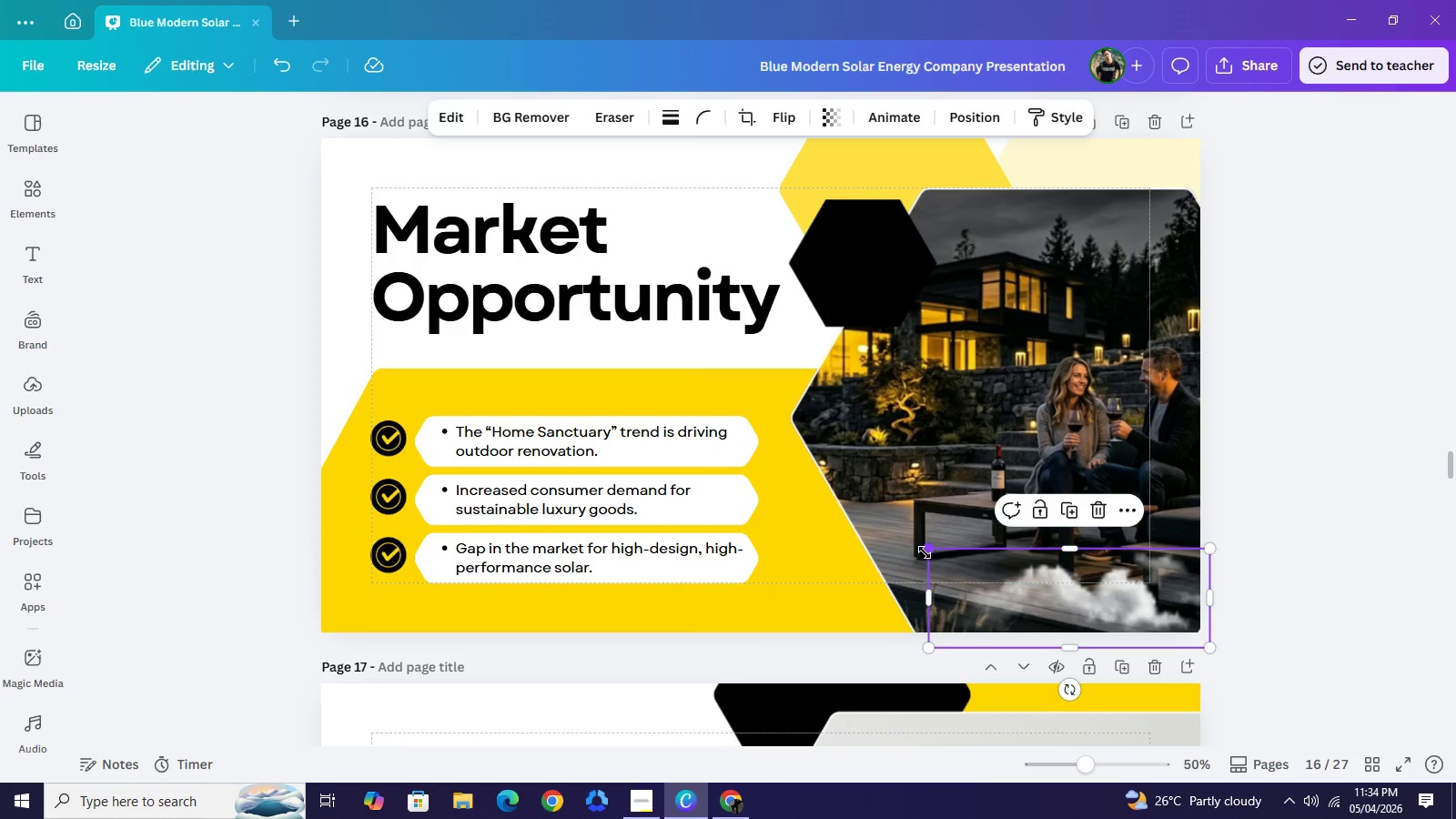 
left_click_drag(start_coordinate=[925, 552], to_coordinate=[760, 492])
 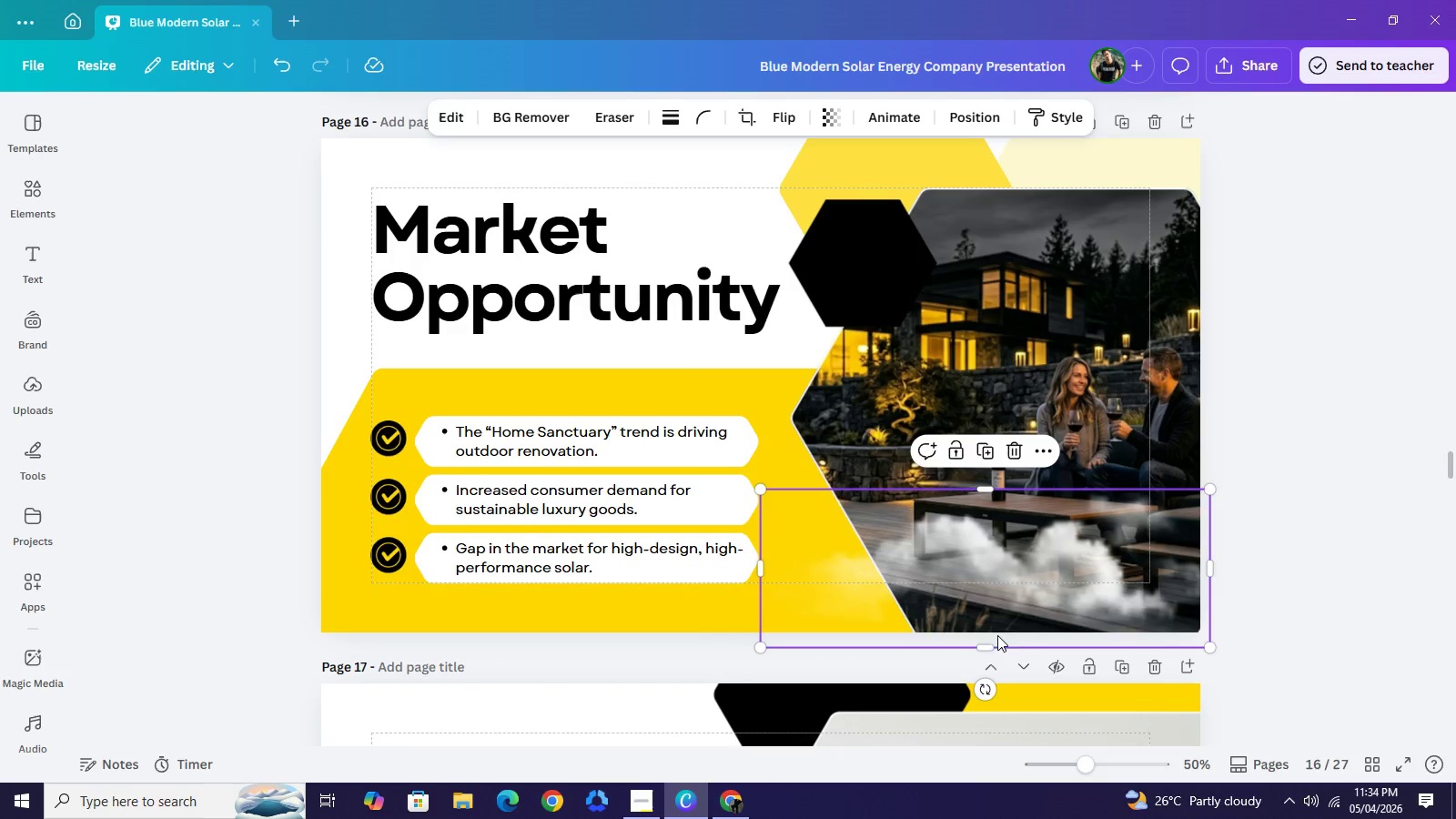 
left_click_drag(start_coordinate=[996, 634], to_coordinate=[1126, 639])
 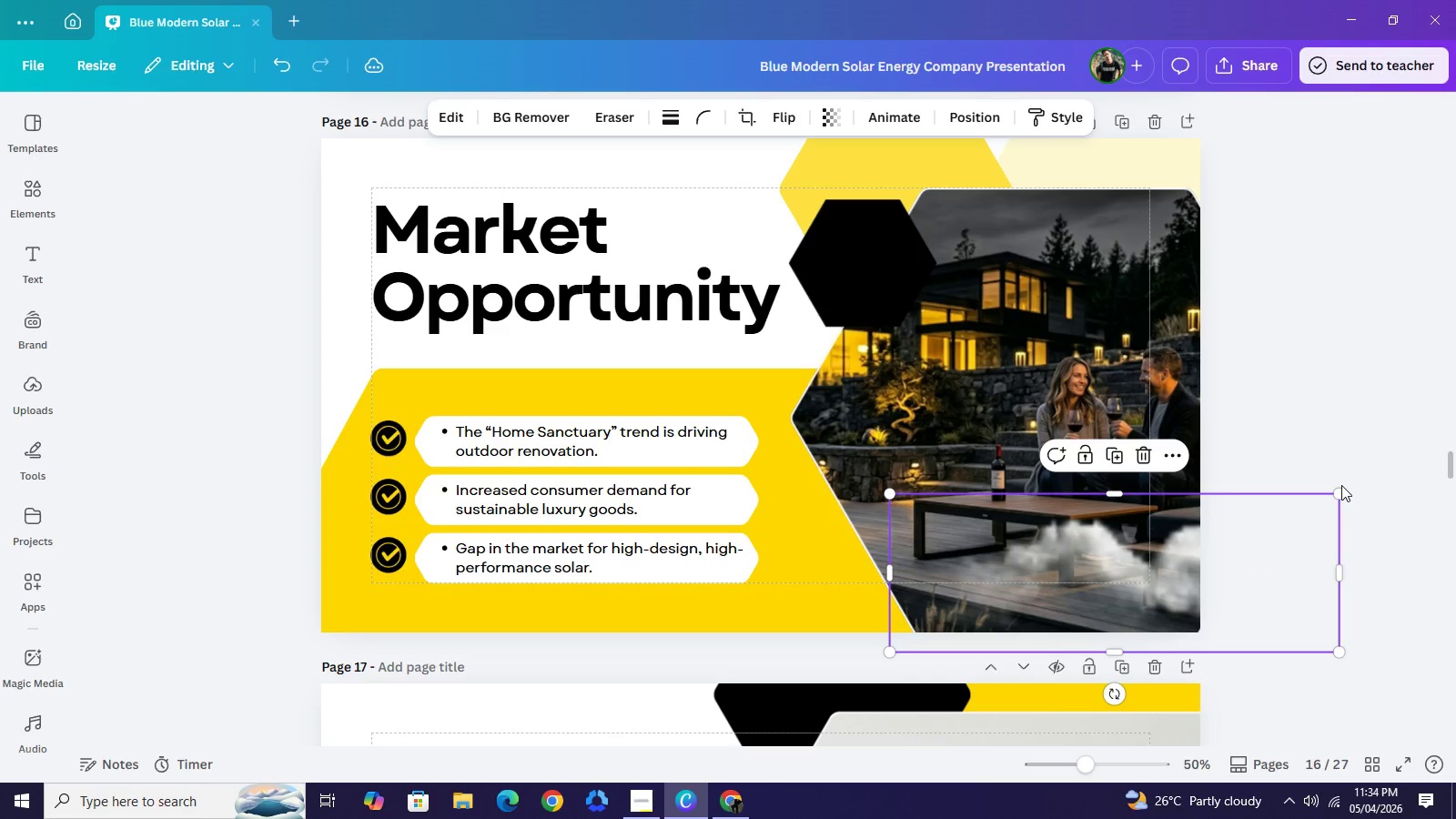 
left_click([1341, 485])
 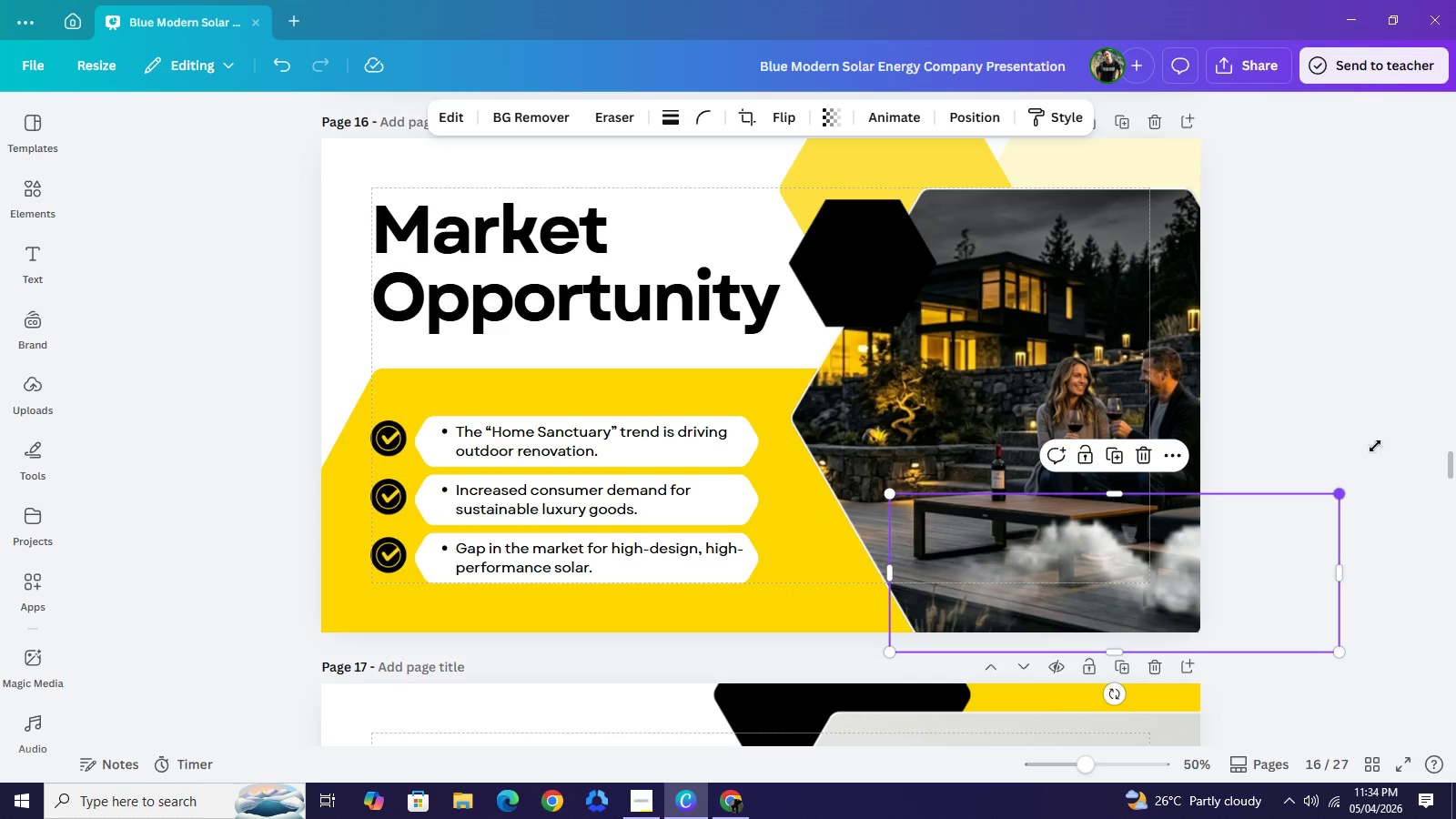 
left_click_drag(start_coordinate=[1340, 498], to_coordinate=[1411, 399])
 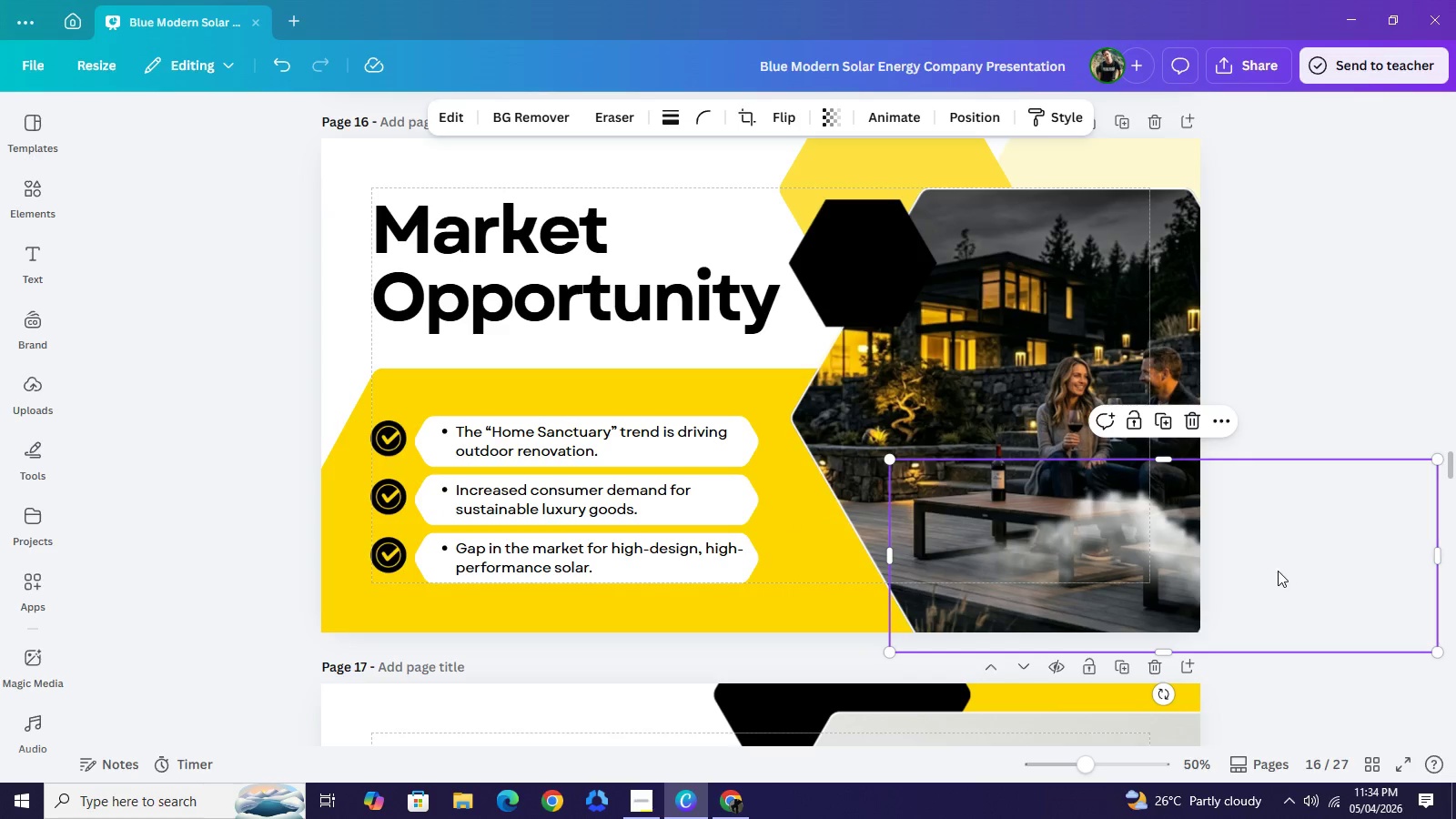 
left_click_drag(start_coordinate=[1293, 557], to_coordinate=[1235, 612])
 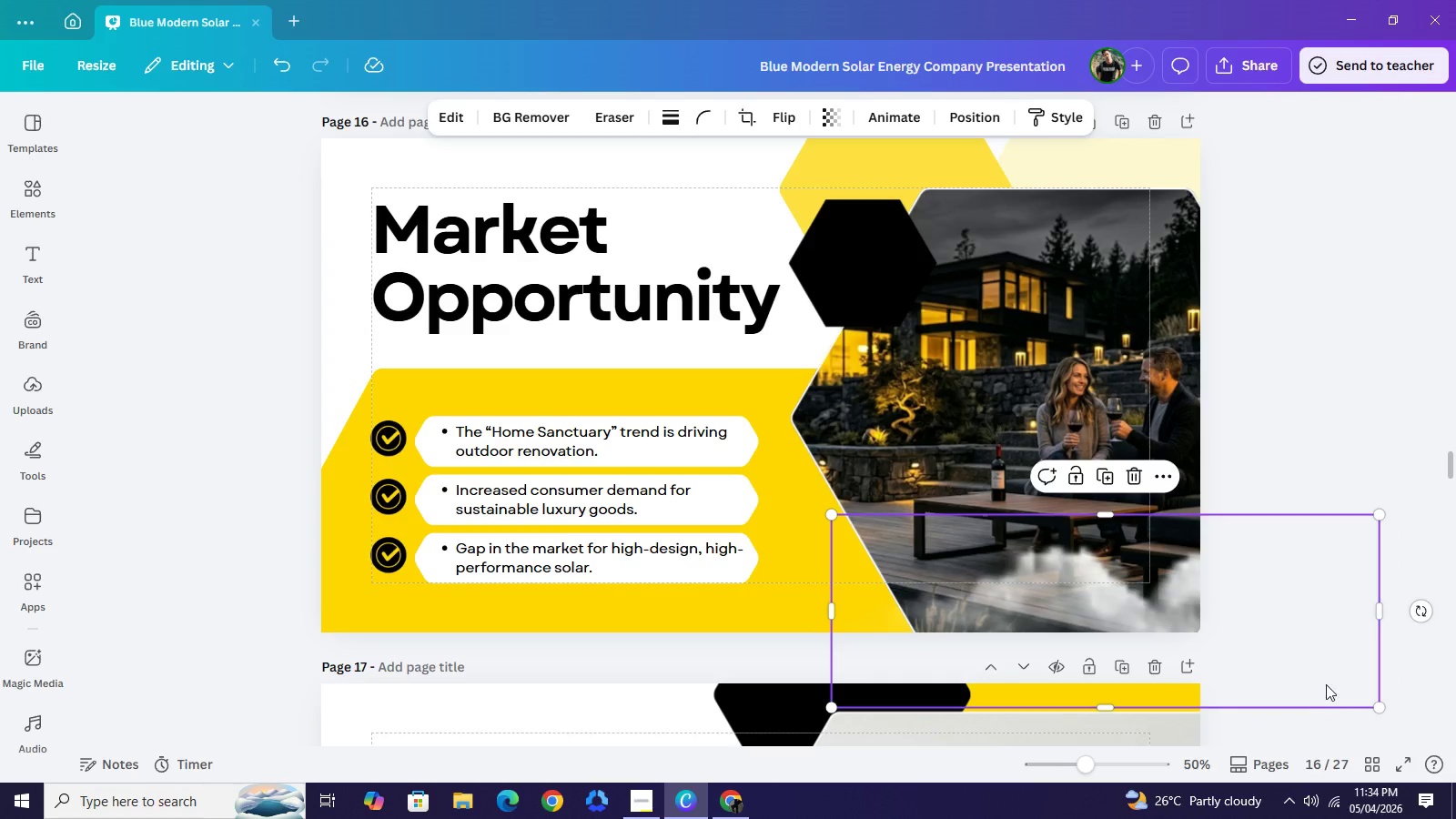 
left_click_drag(start_coordinate=[1332, 682], to_coordinate=[1342, 689])
 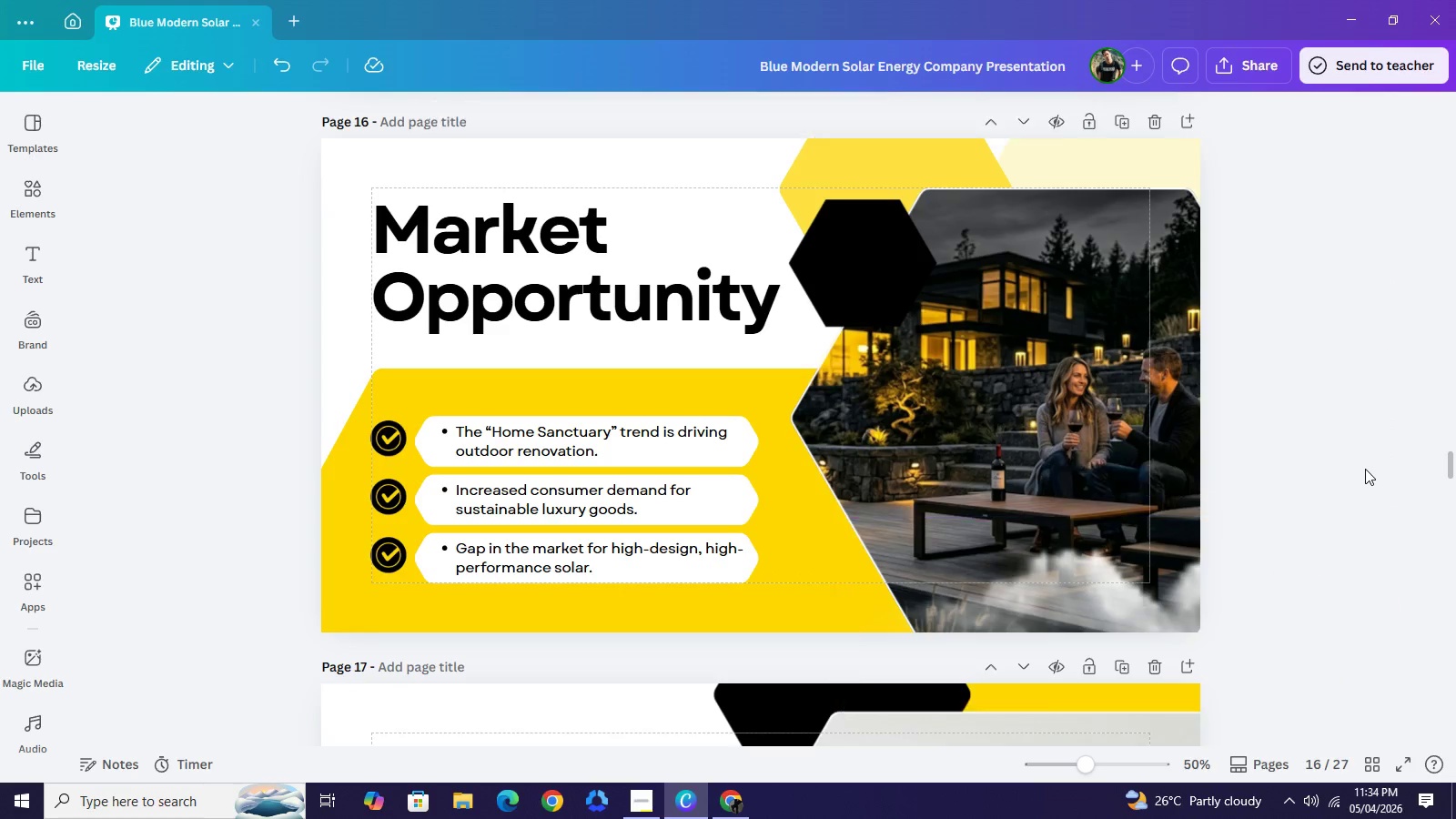 
left_click([1365, 469])
 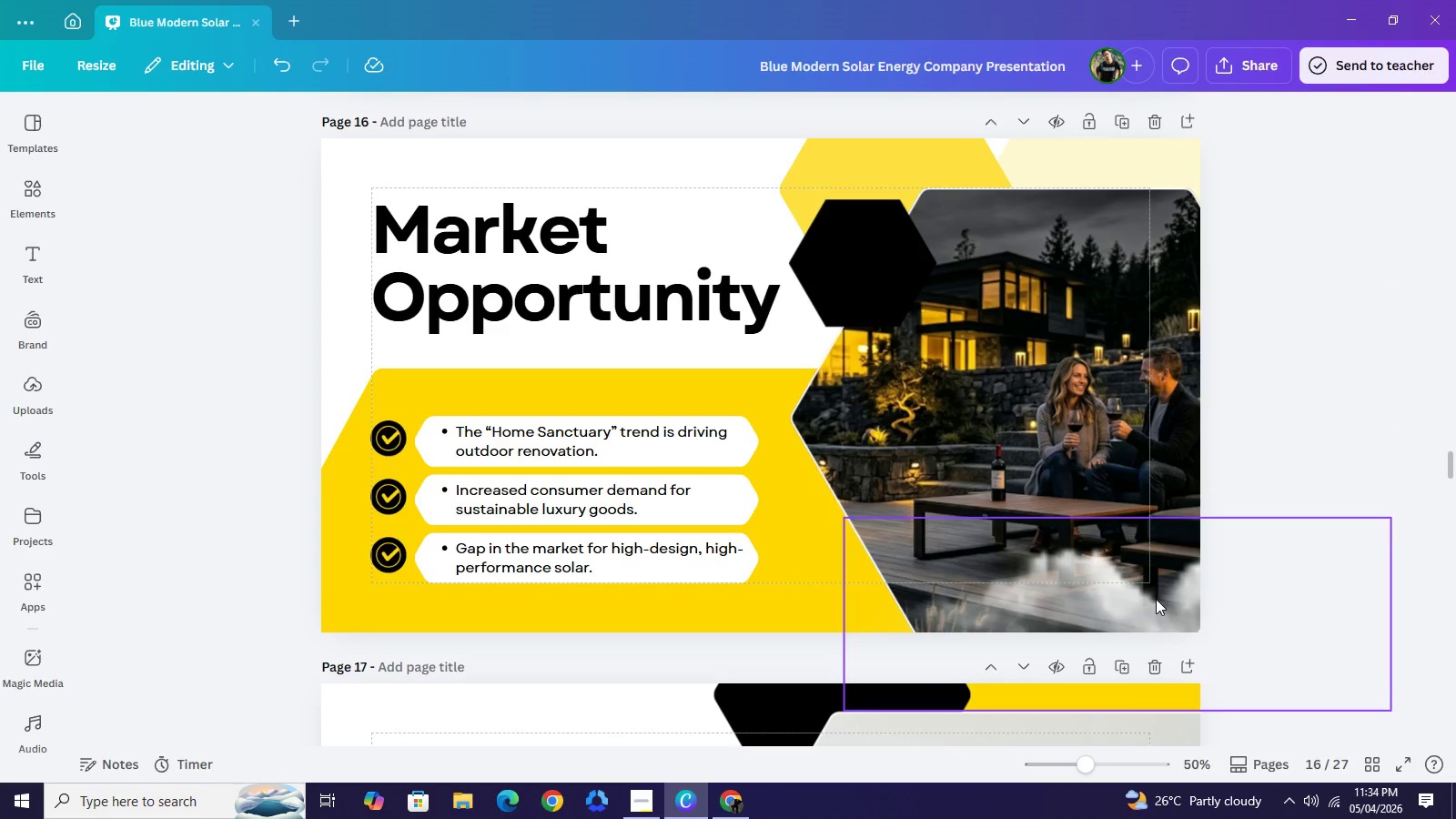 
left_click([1156, 600])
 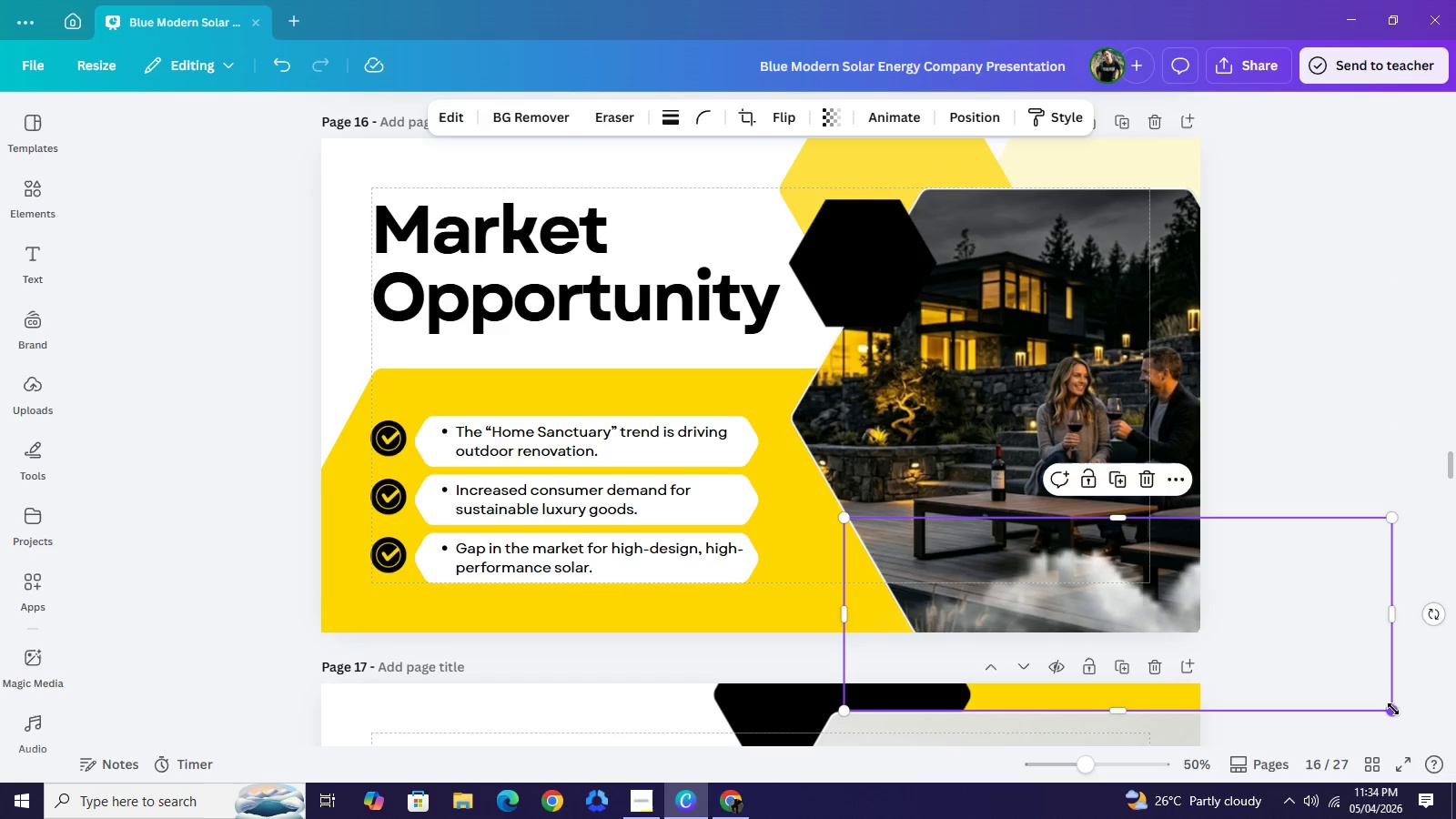 
left_click_drag(start_coordinate=[1393, 709], to_coordinate=[1455, 796])
 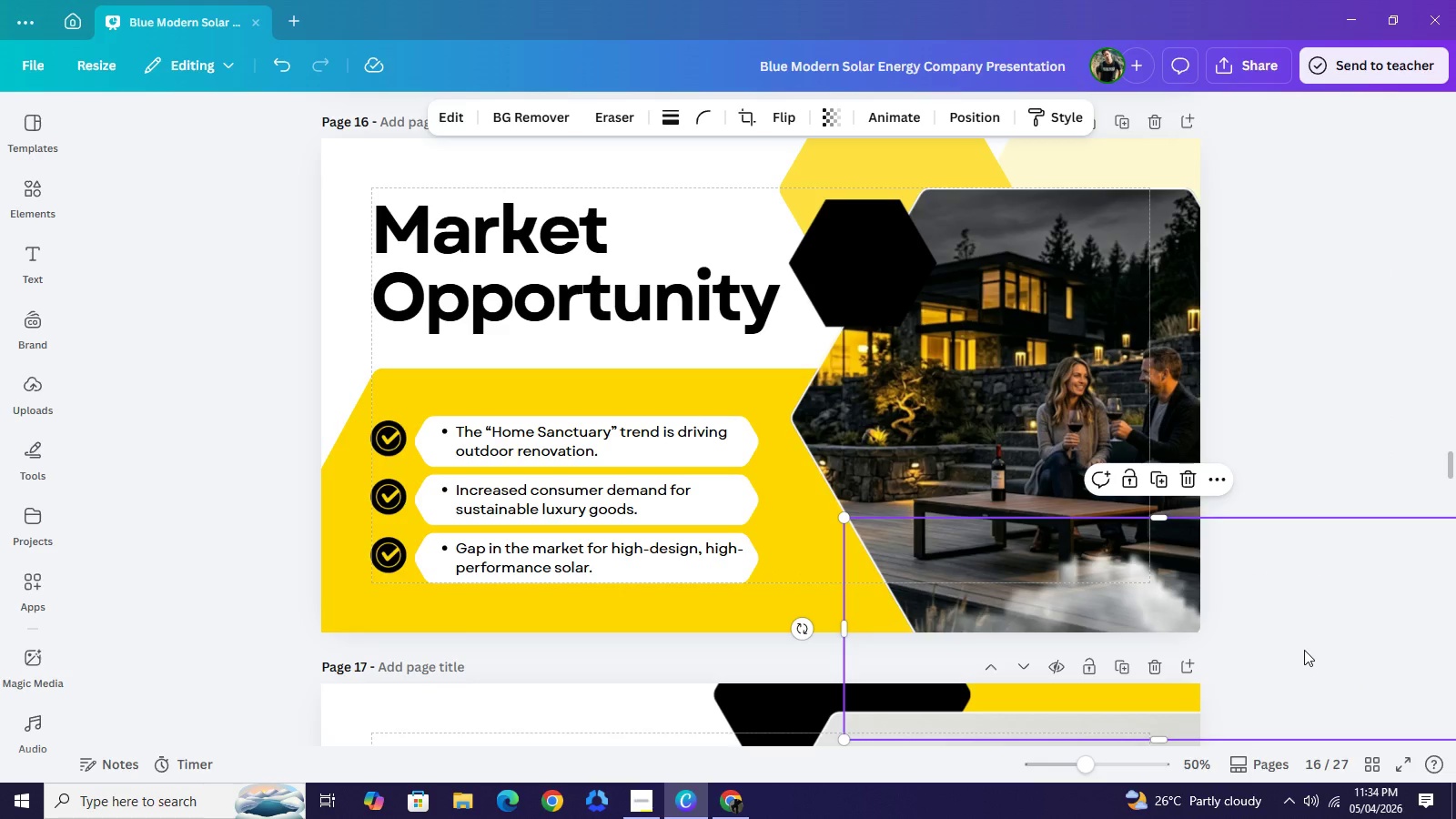 
left_click_drag(start_coordinate=[1297, 685], to_coordinate=[1106, 694])
 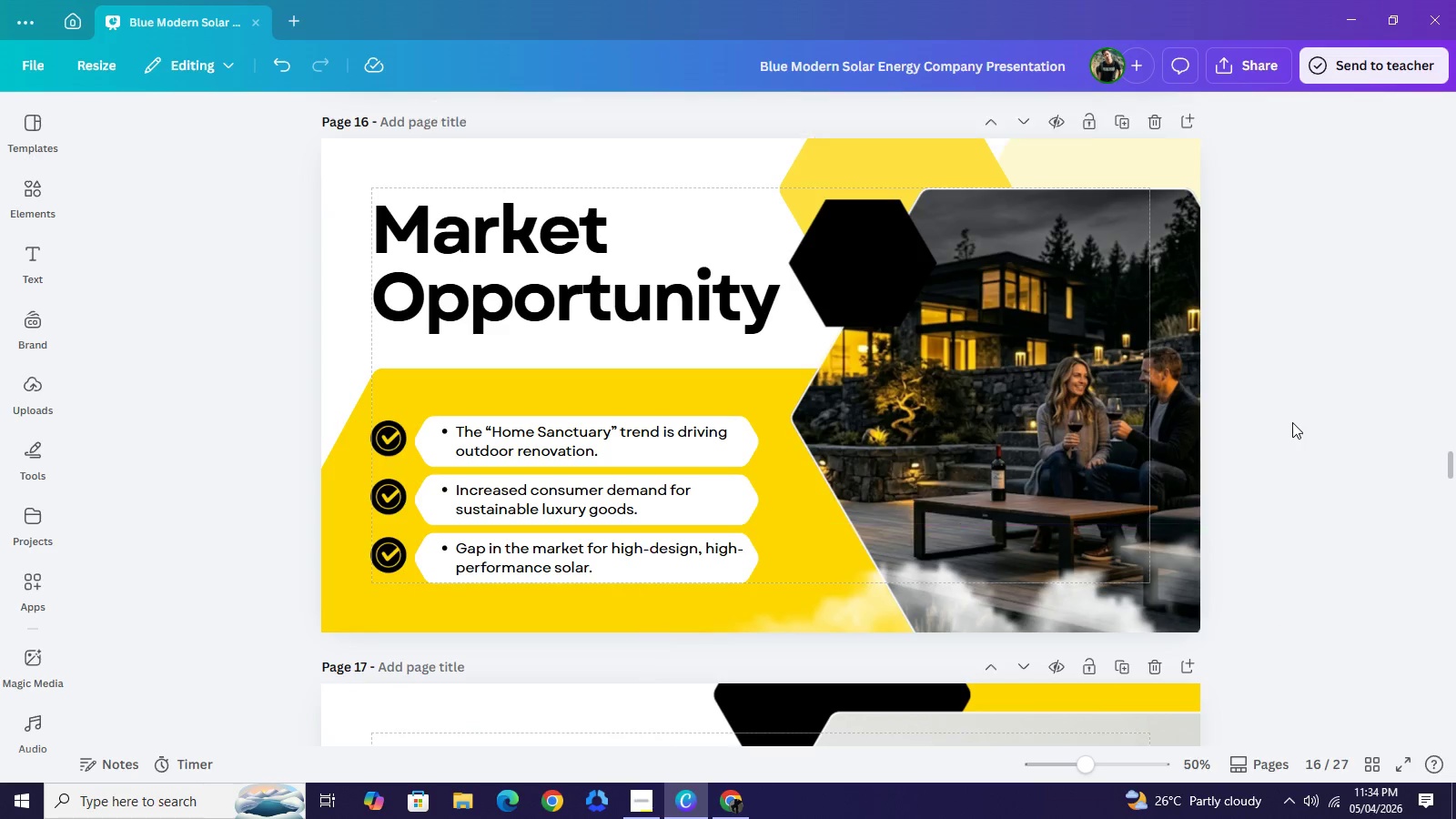 
left_click([1292, 422])
 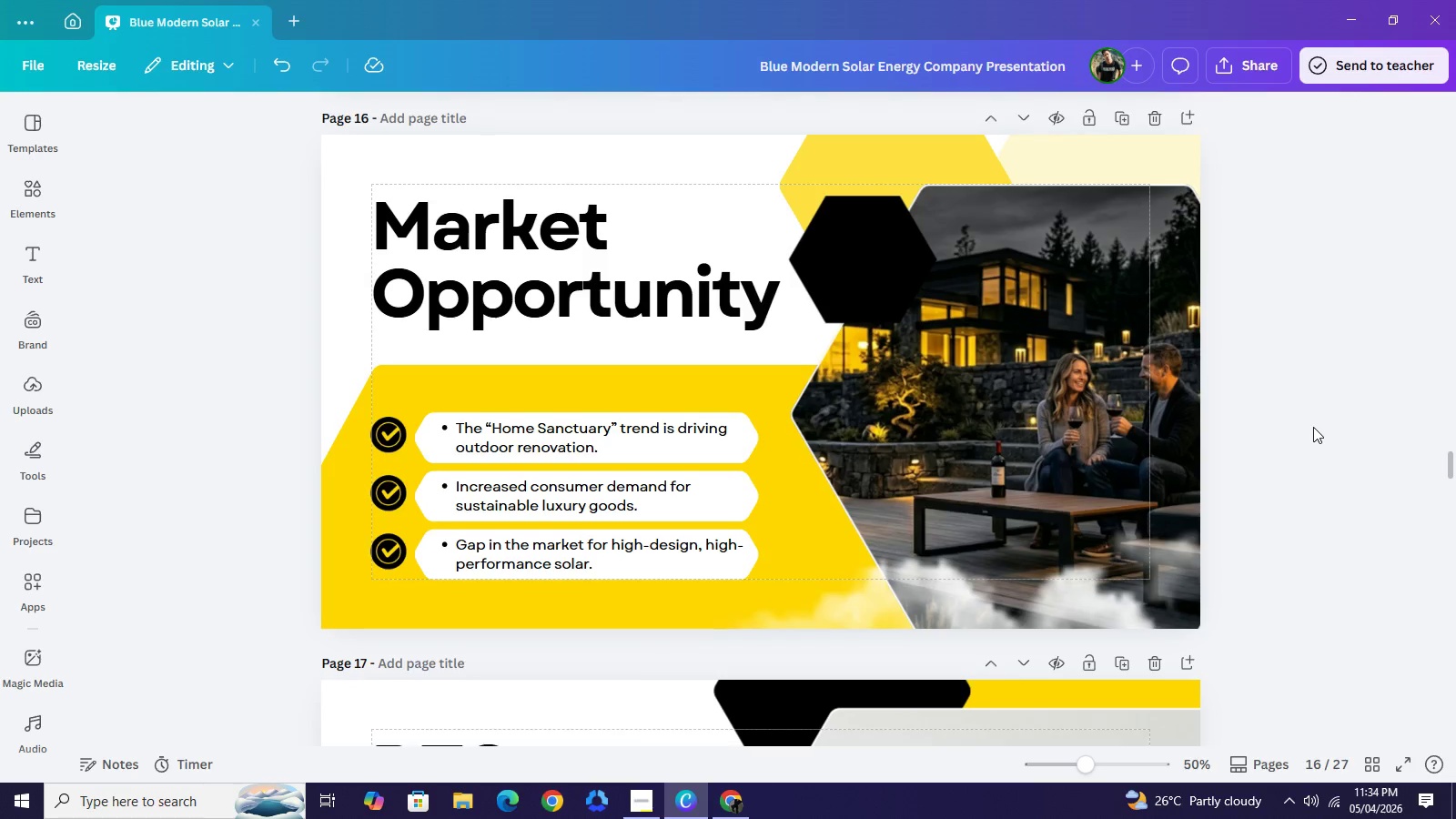 
scroll: coordinate [1313, 432], scroll_direction: down, amount: 11.0
 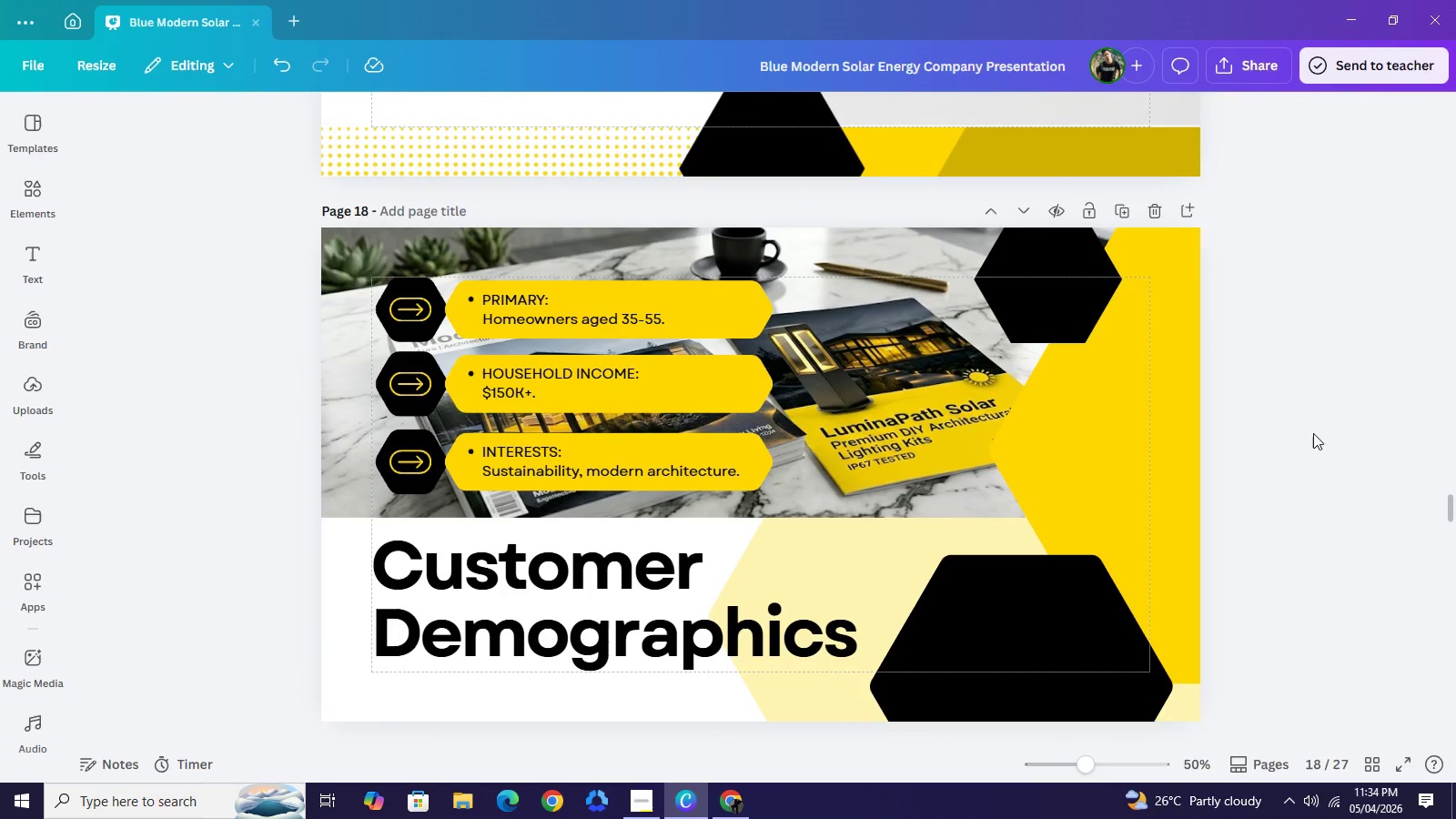 
key(Control+V)
 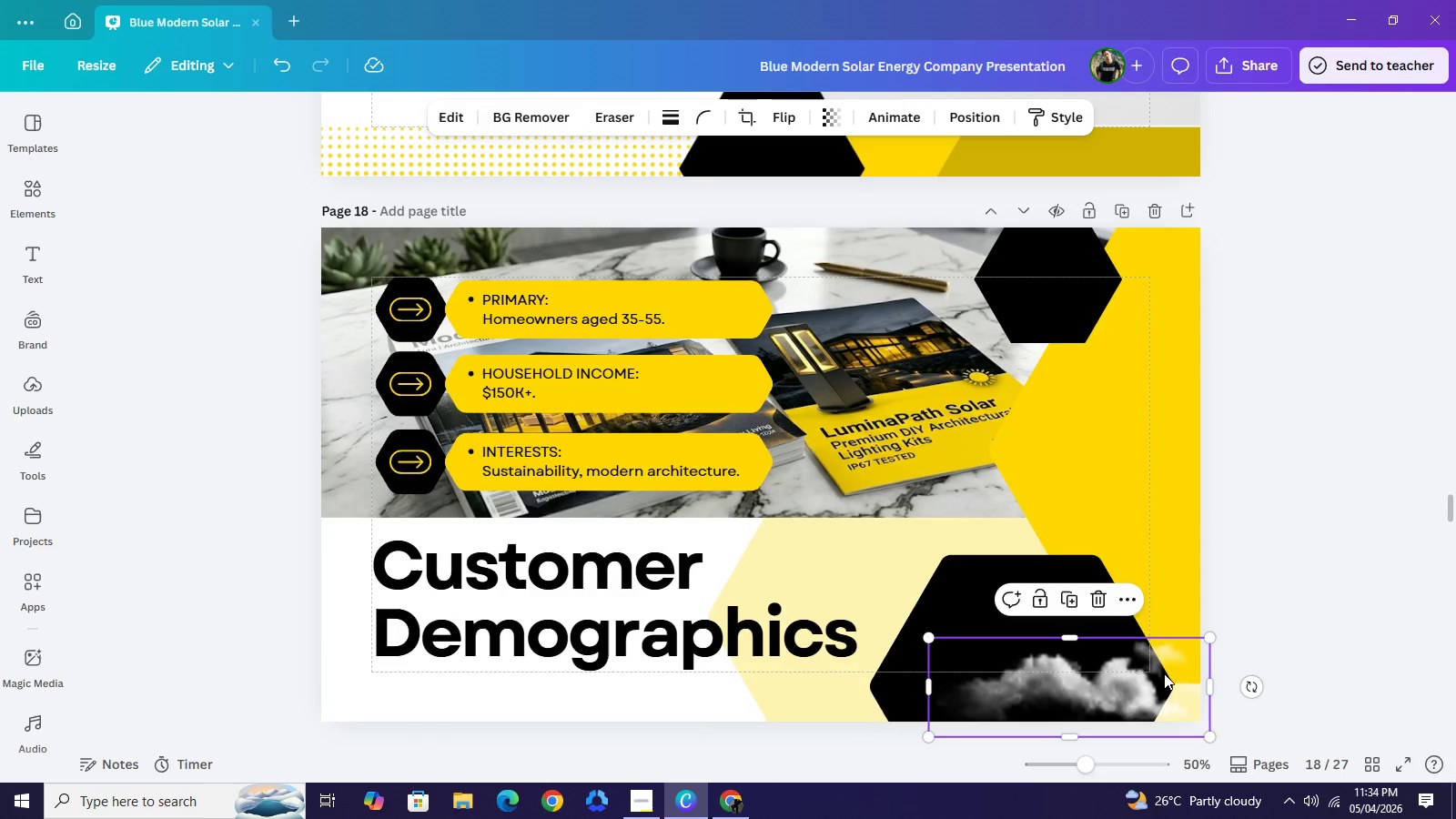 
left_click_drag(start_coordinate=[1168, 676], to_coordinate=[1011, 474])
 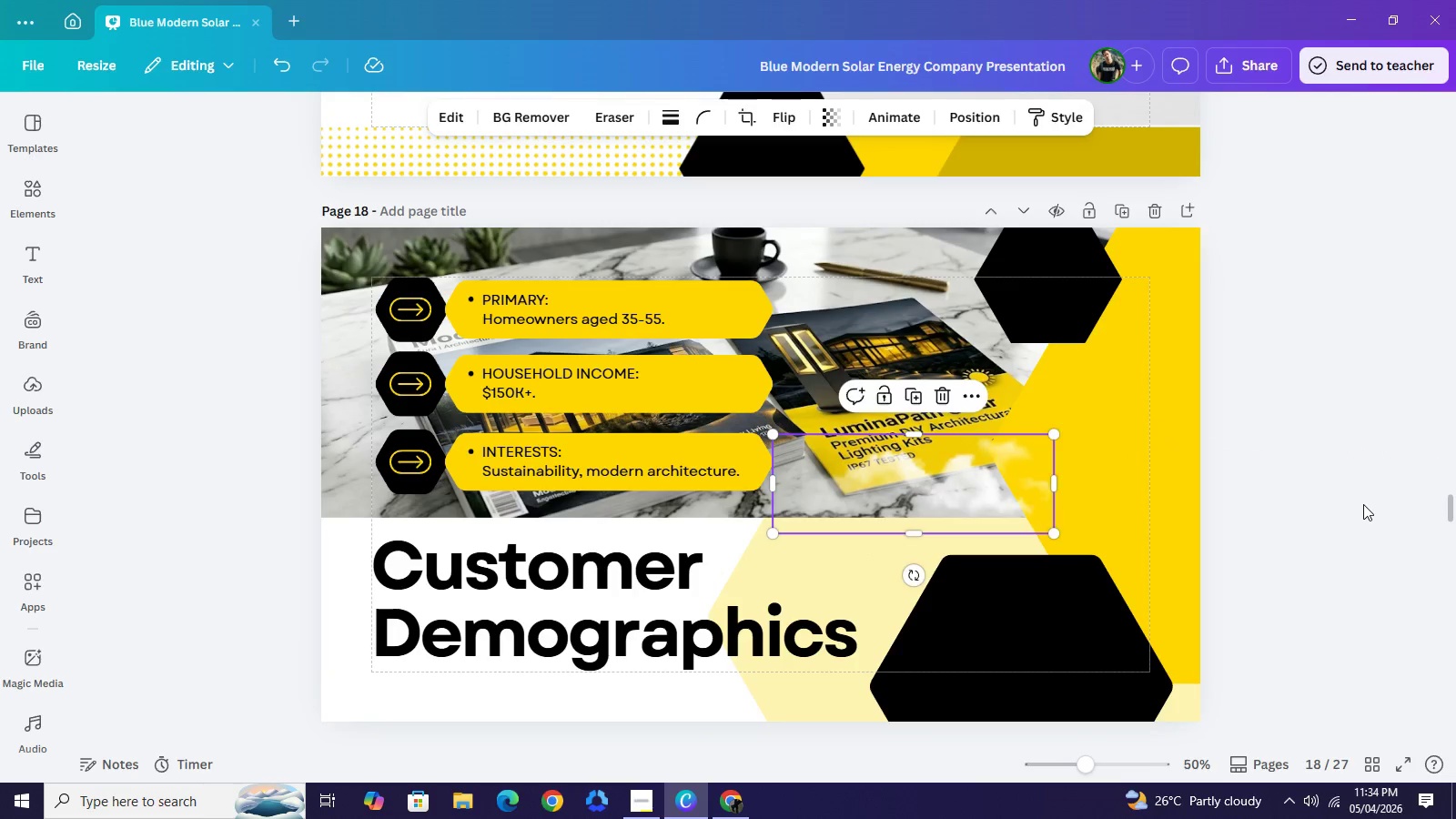 
left_click([1362, 504])
 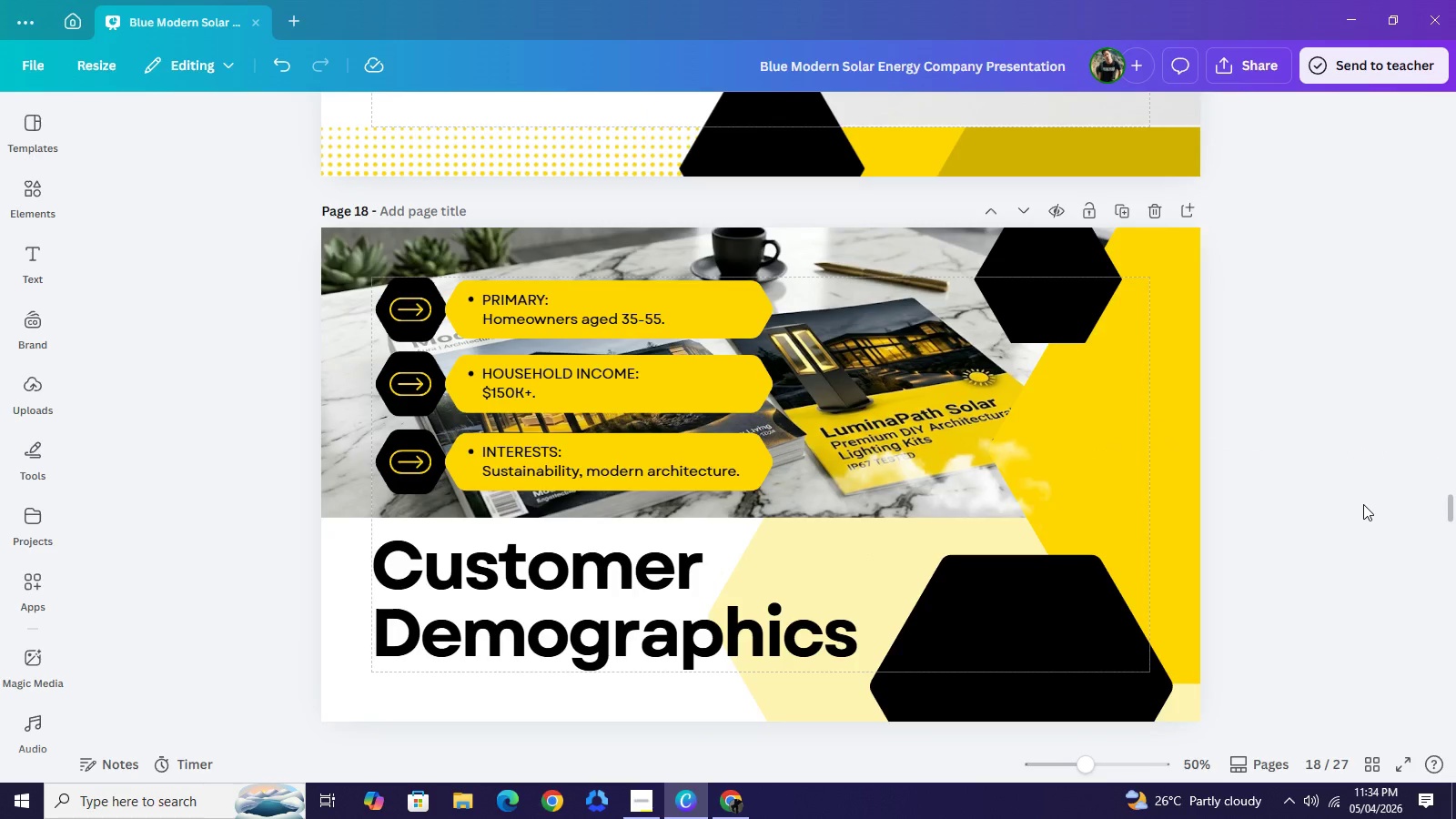 
key(Control+V)
 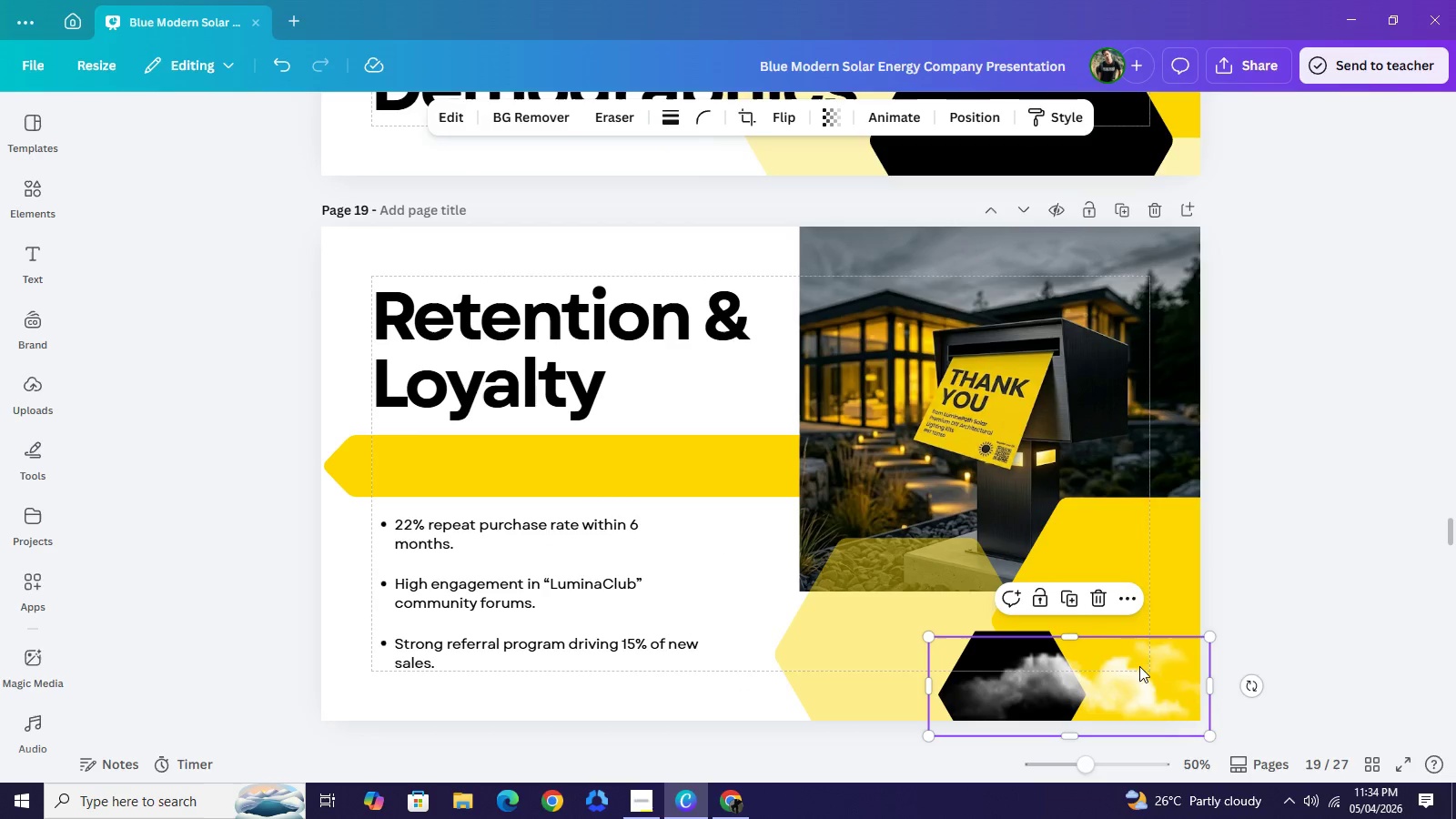 
scroll: coordinate [1363, 505], scroll_direction: down, amount: 6.0
 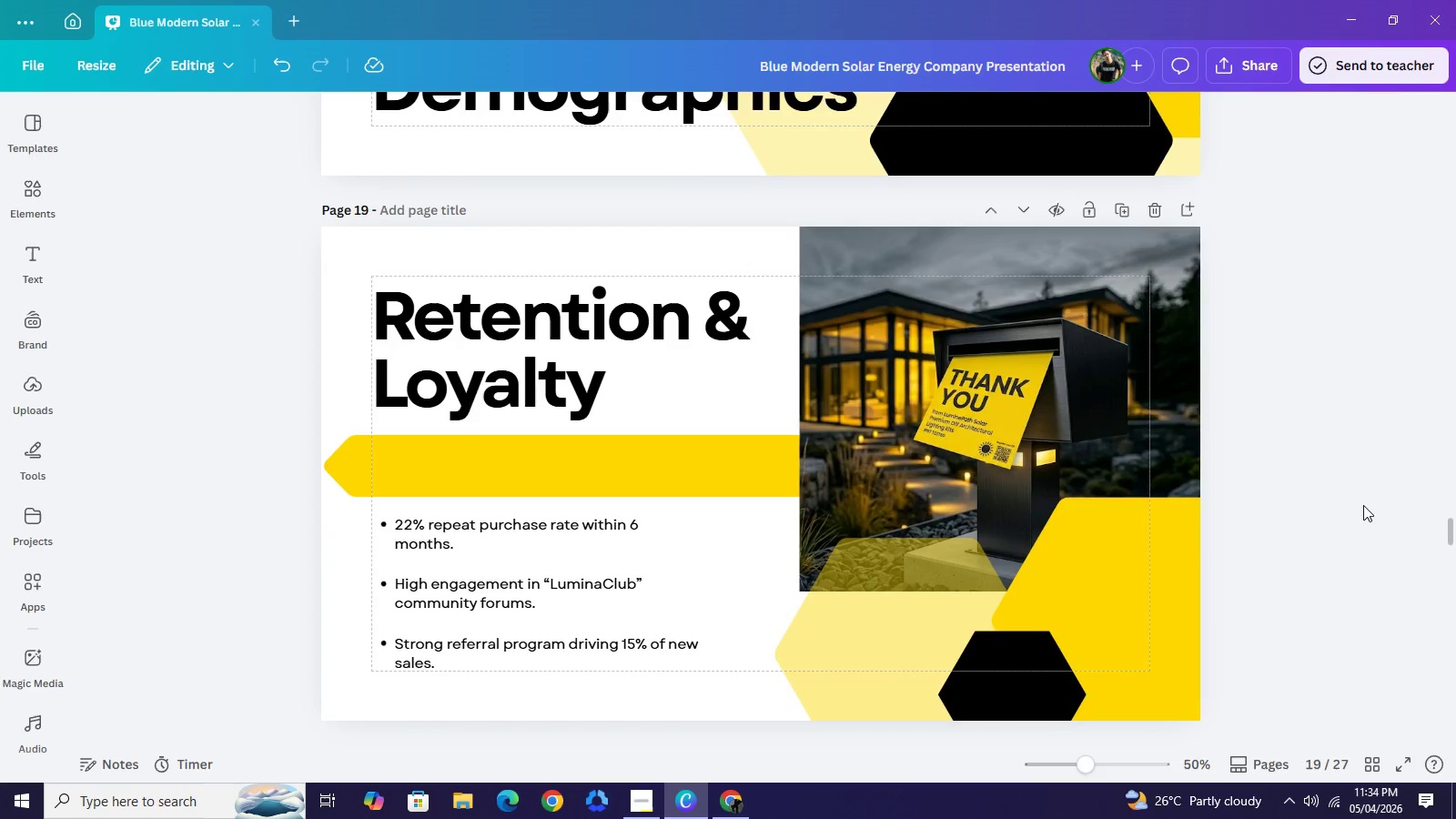 
left_click_drag(start_coordinate=[1147, 695], to_coordinate=[983, 575])
 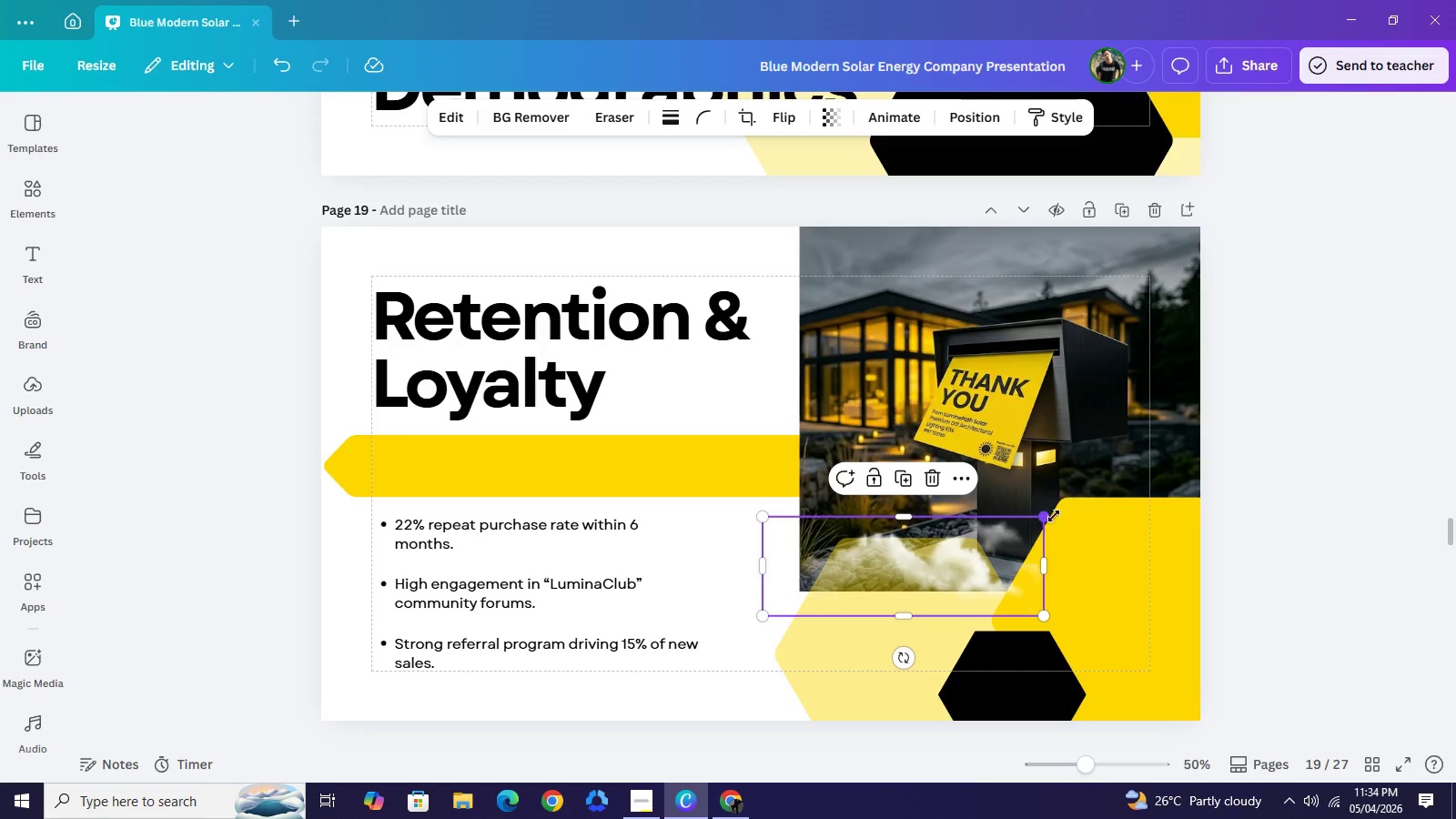 
left_click_drag(start_coordinate=[1042, 519], to_coordinate=[1110, 502])
 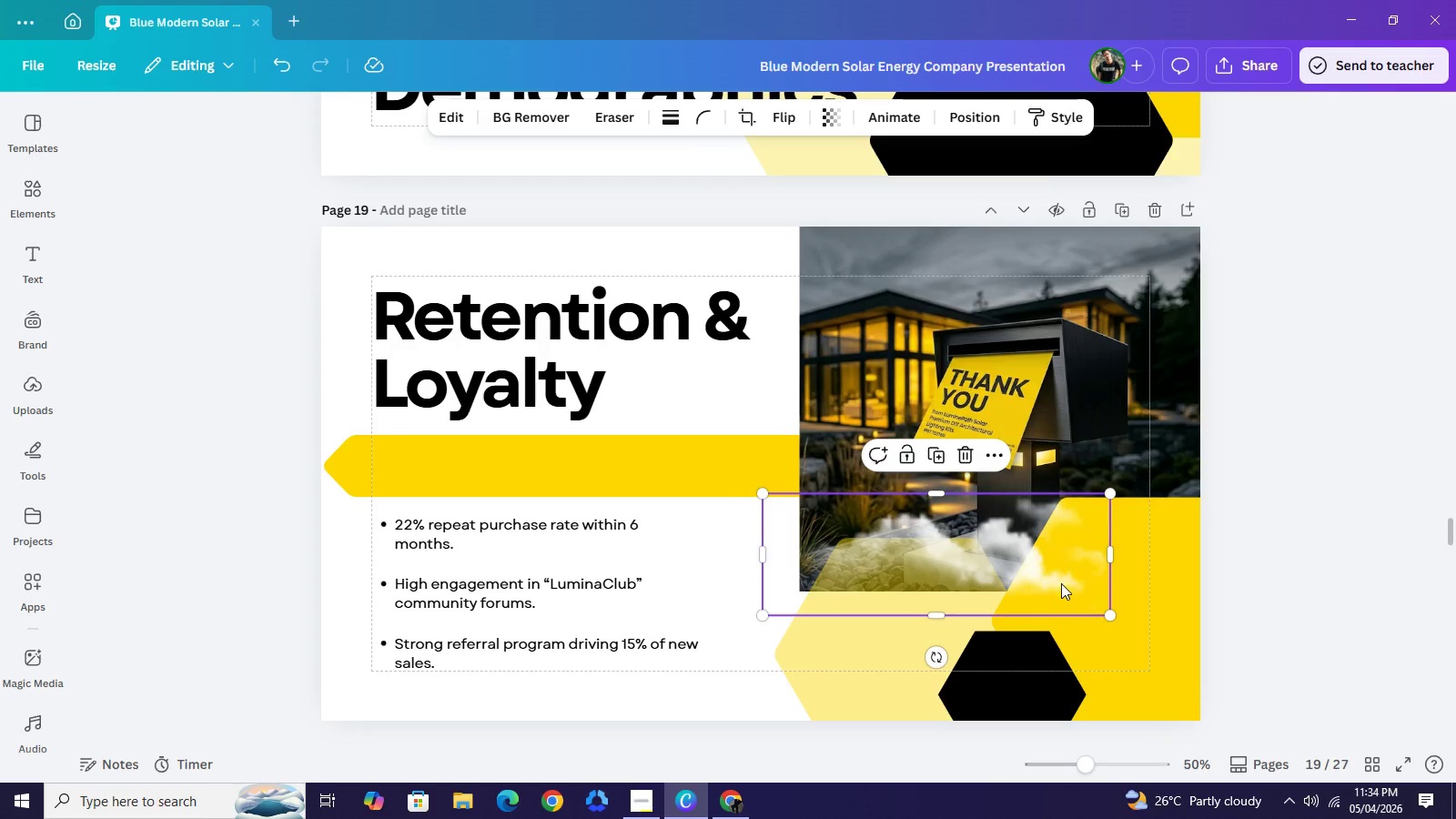 
left_click_drag(start_coordinate=[1056, 581], to_coordinate=[1092, 584])
 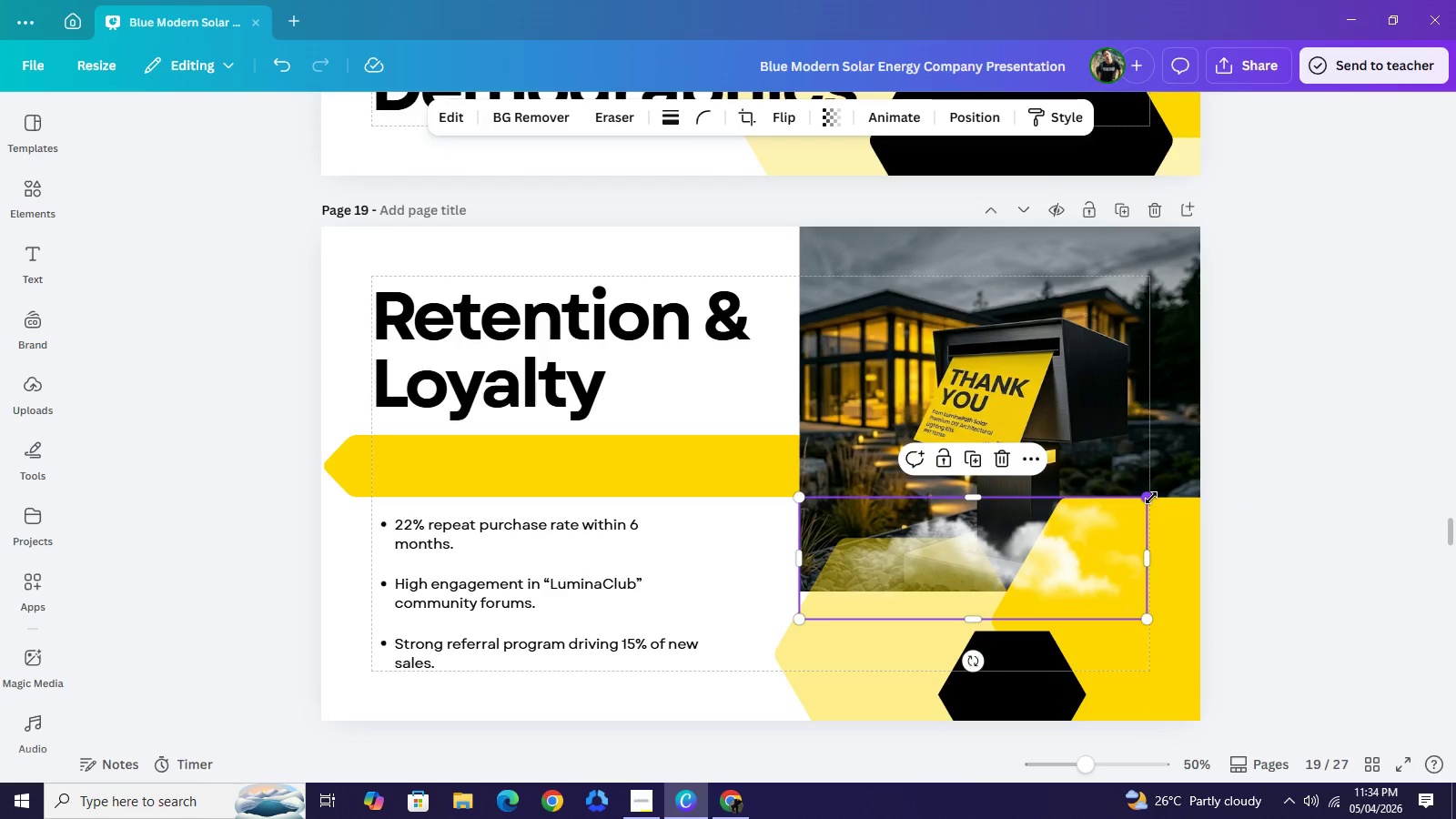 
left_click_drag(start_coordinate=[1151, 498], to_coordinate=[1083, 514])
 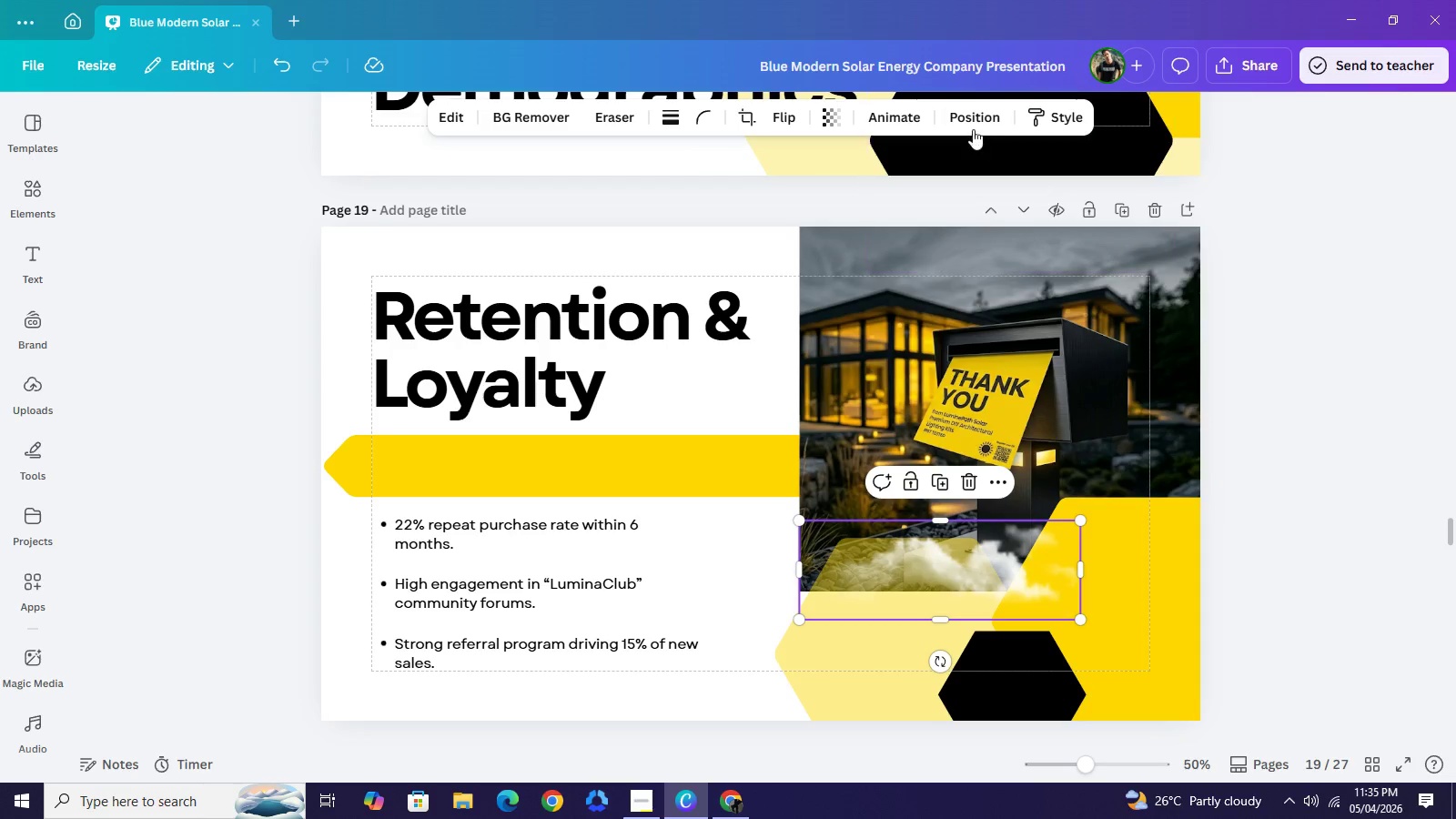 
left_click([973, 129])
 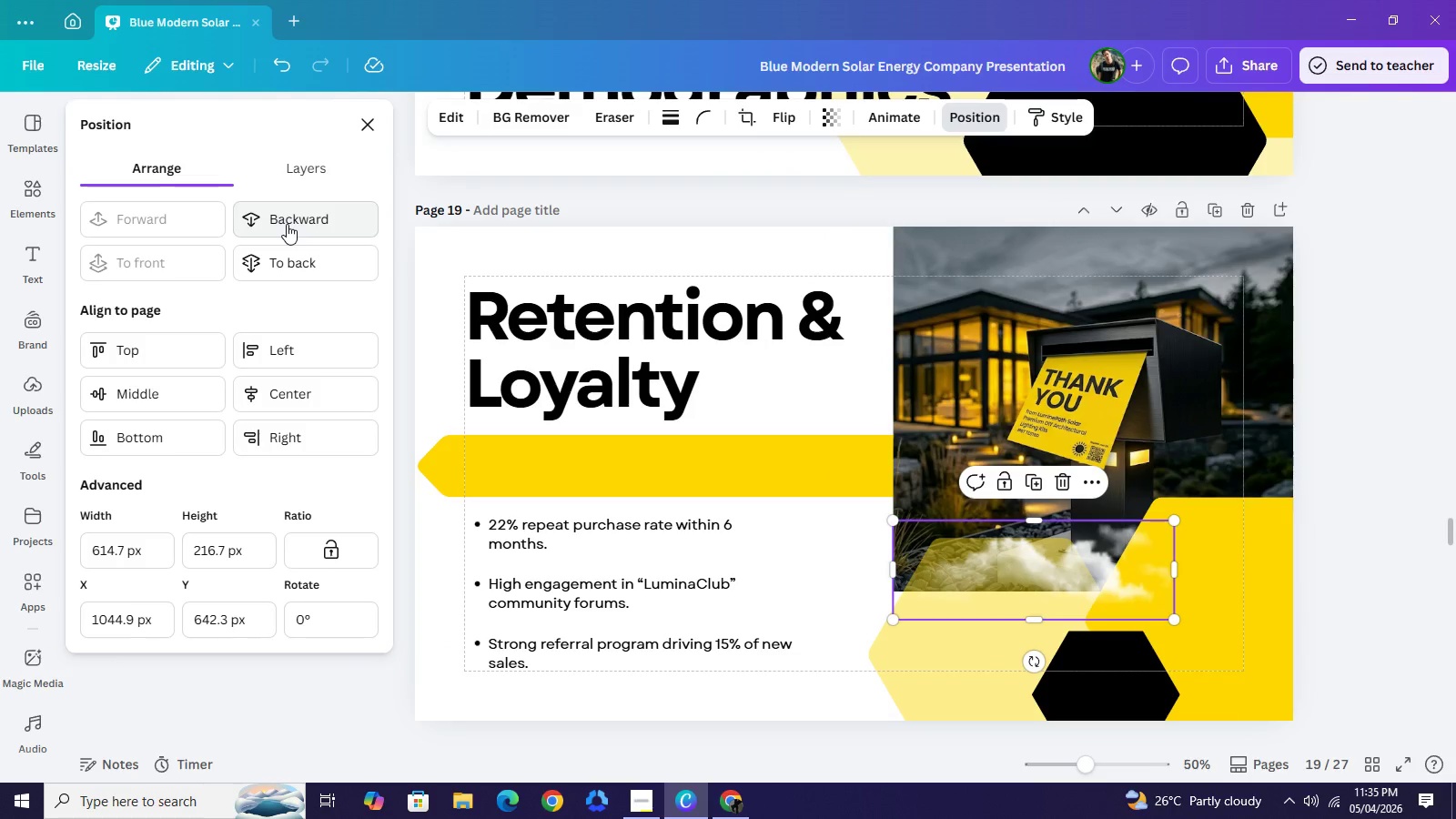 
left_click([287, 224])
 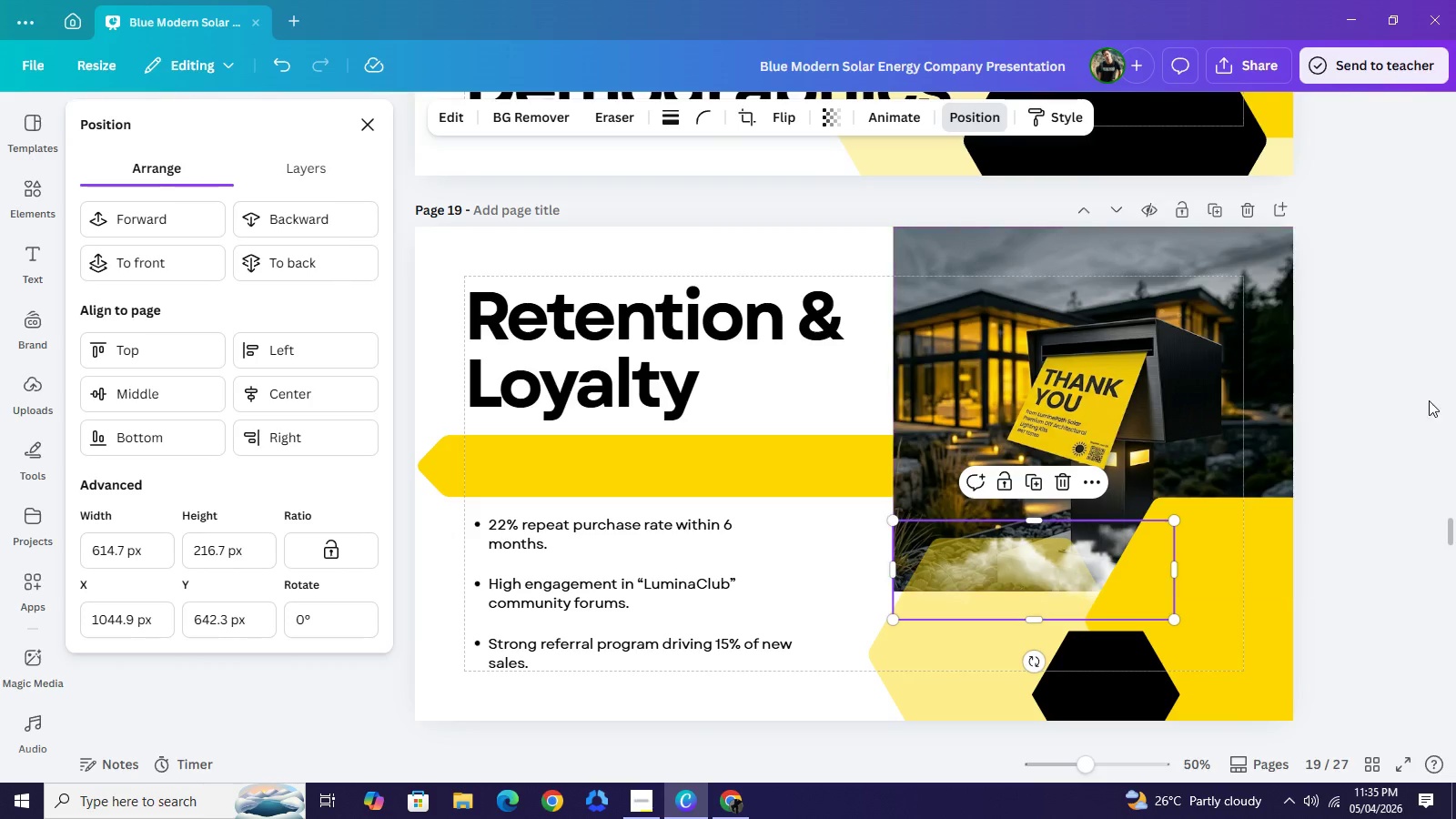 
left_click([1423, 389])
 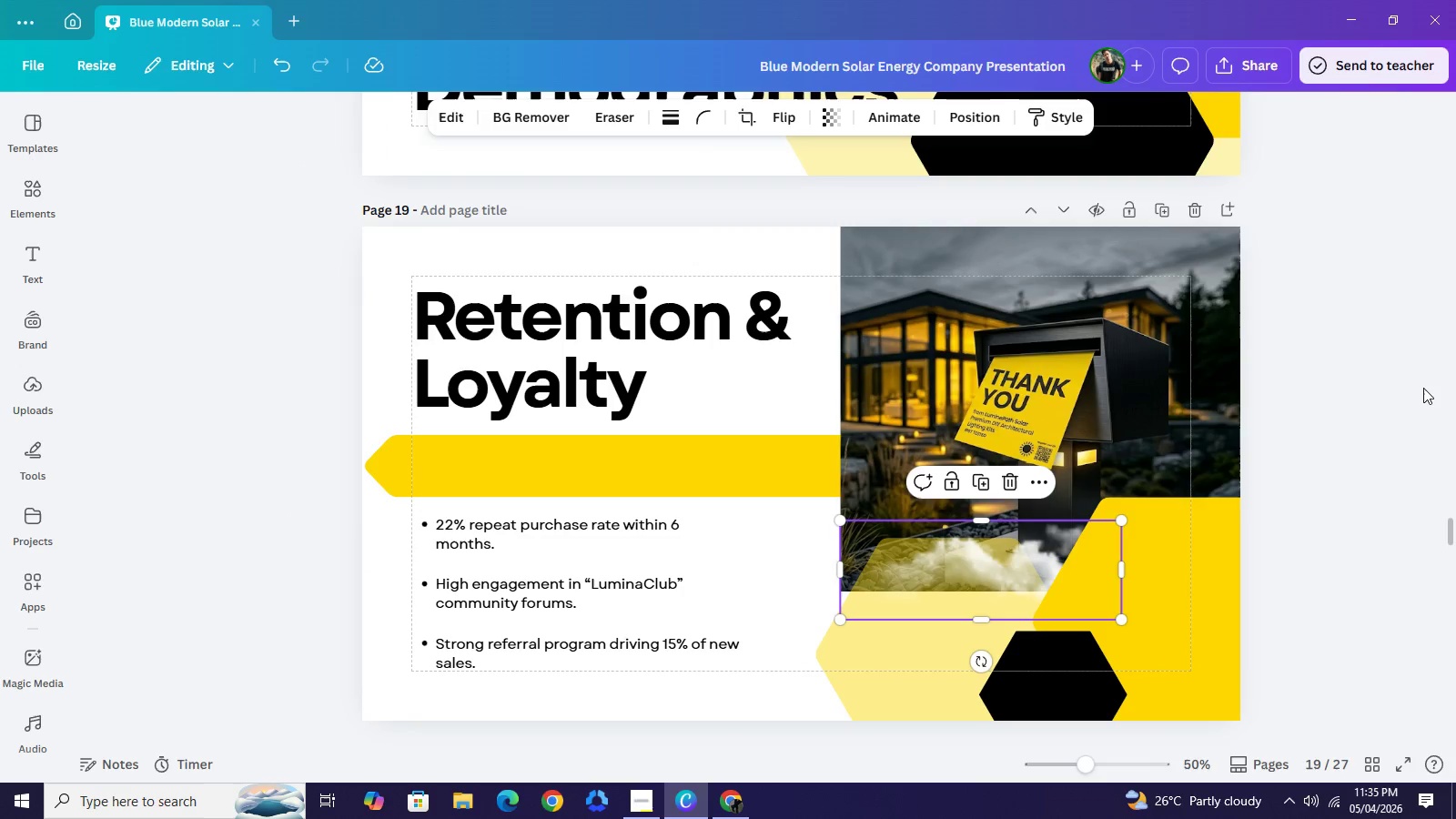 
scroll: coordinate [1423, 388], scroll_direction: up, amount: 2.0
 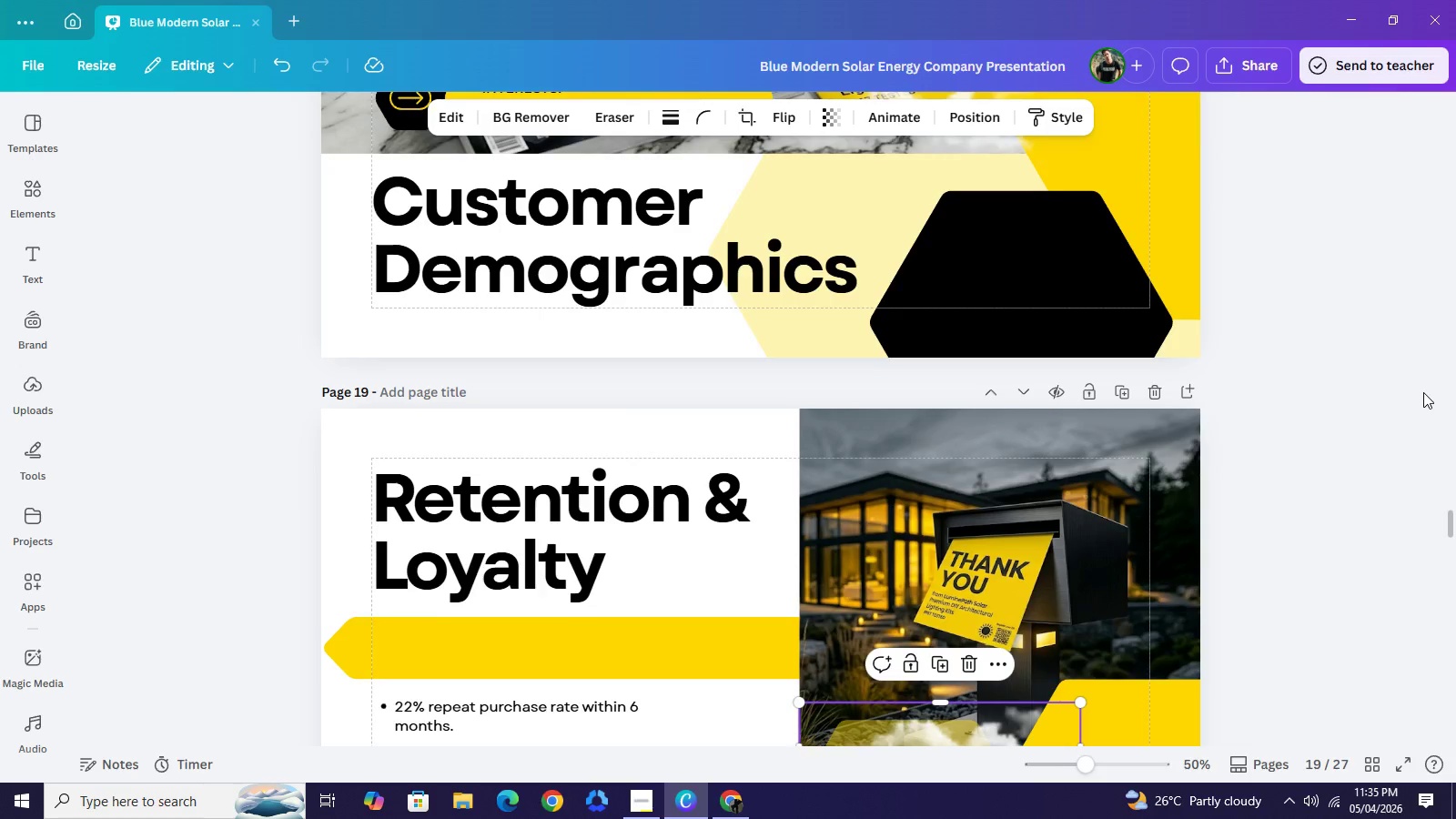 
scroll: coordinate [1423, 391], scroll_direction: down, amount: 2.0
 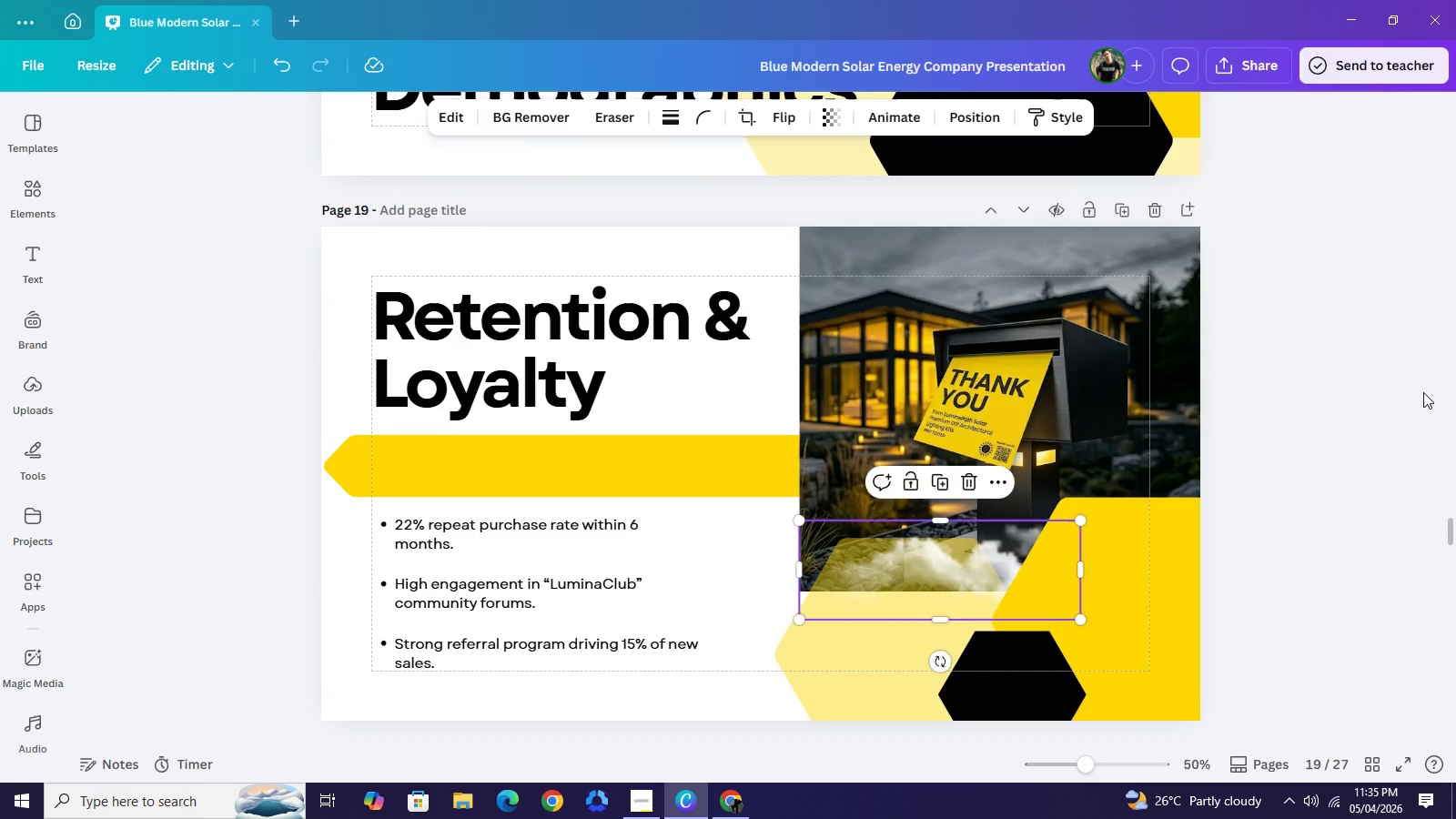 
scroll: coordinate [1423, 392], scroll_direction: up, amount: 2.0
 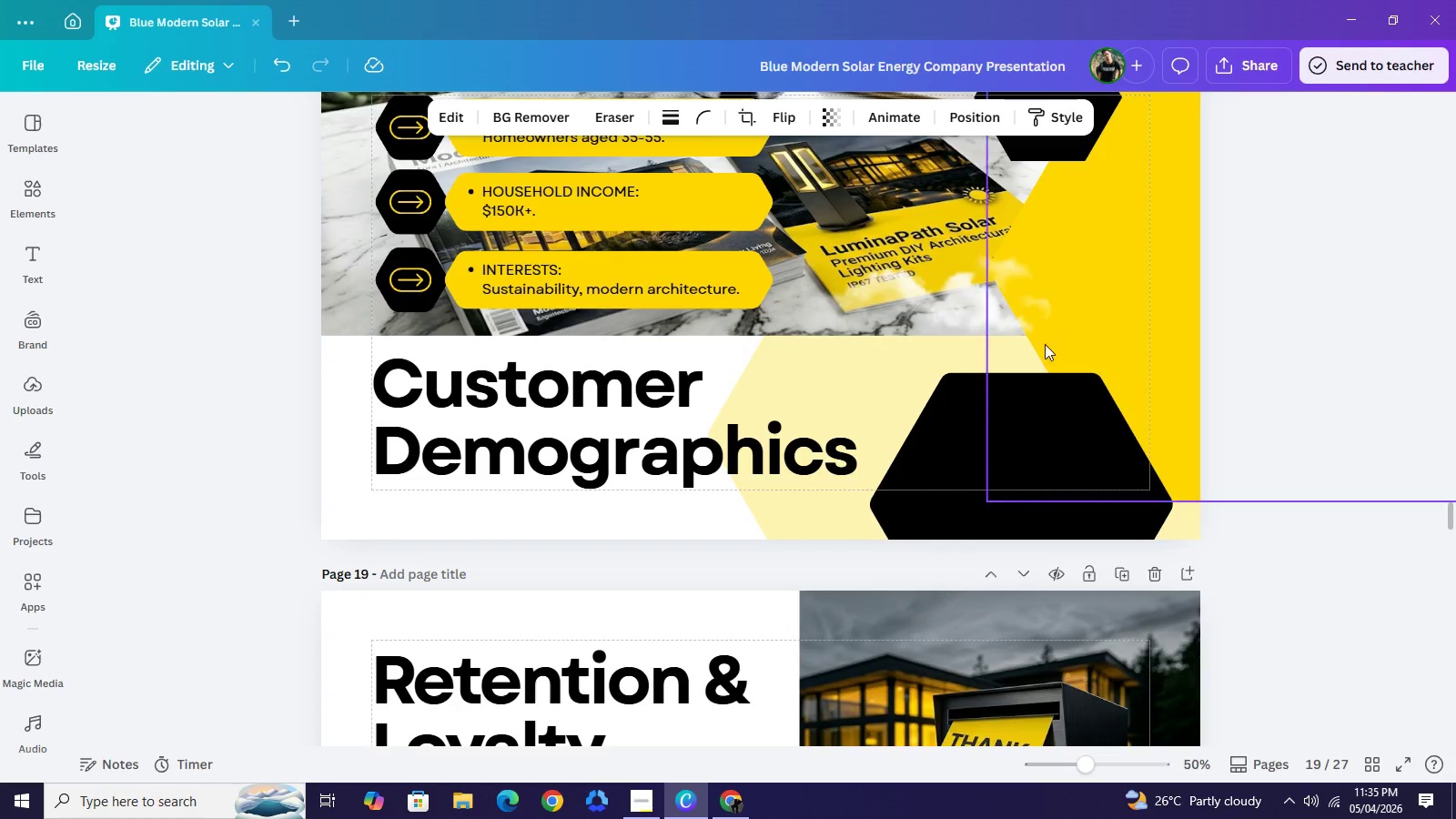 
left_click([976, 308])
 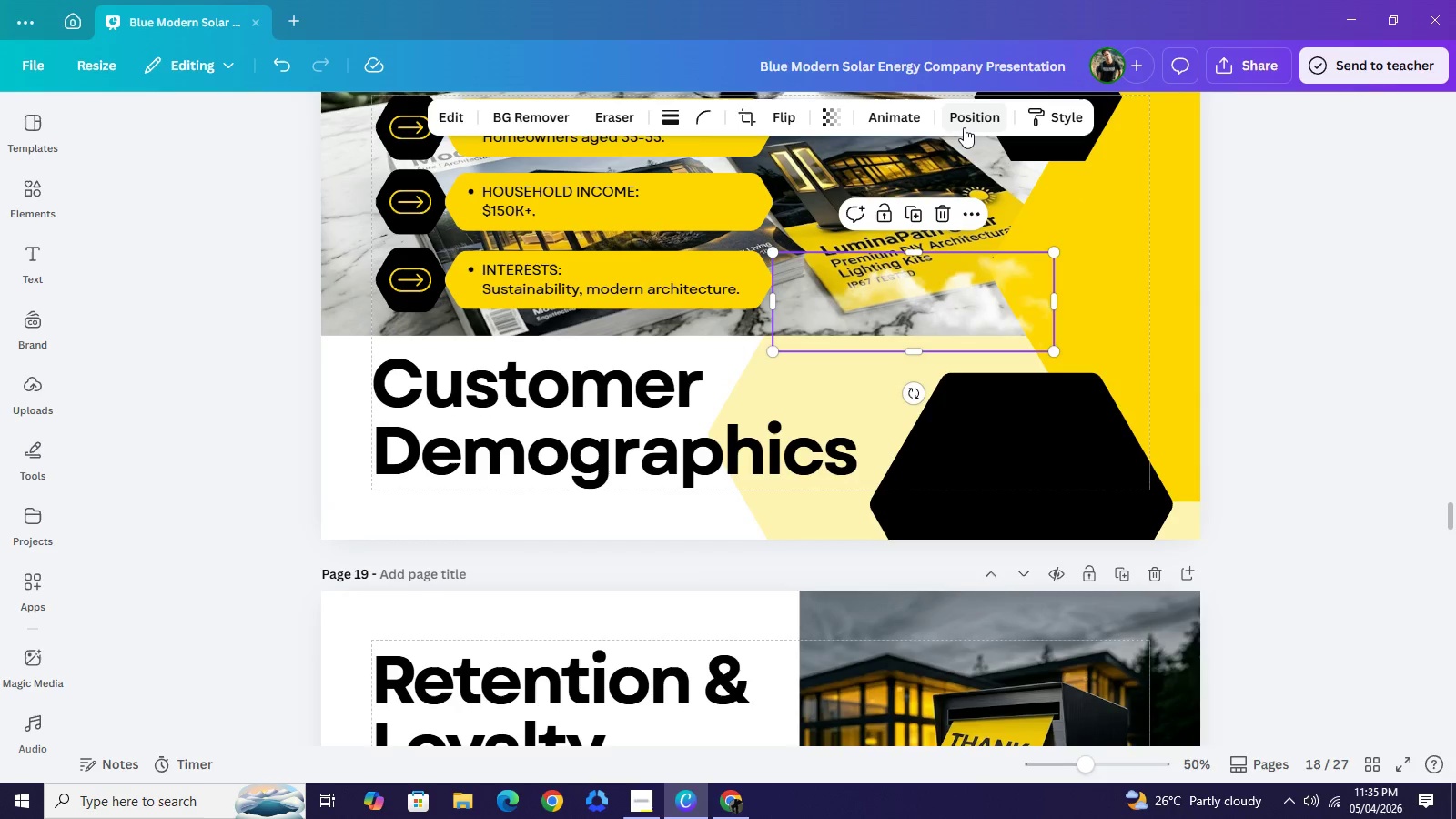 
left_click([964, 127])
 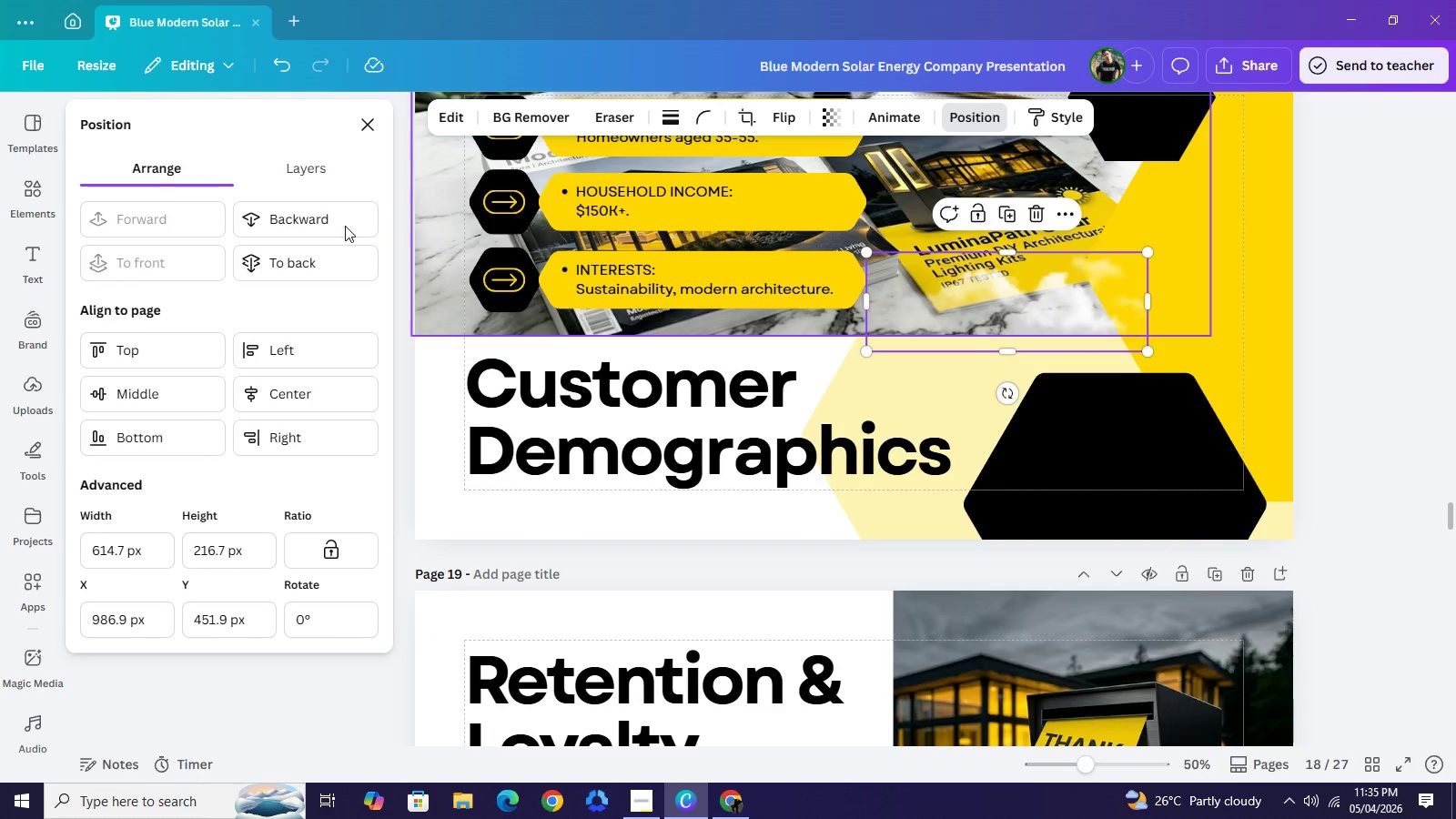 
left_click([345, 225])
 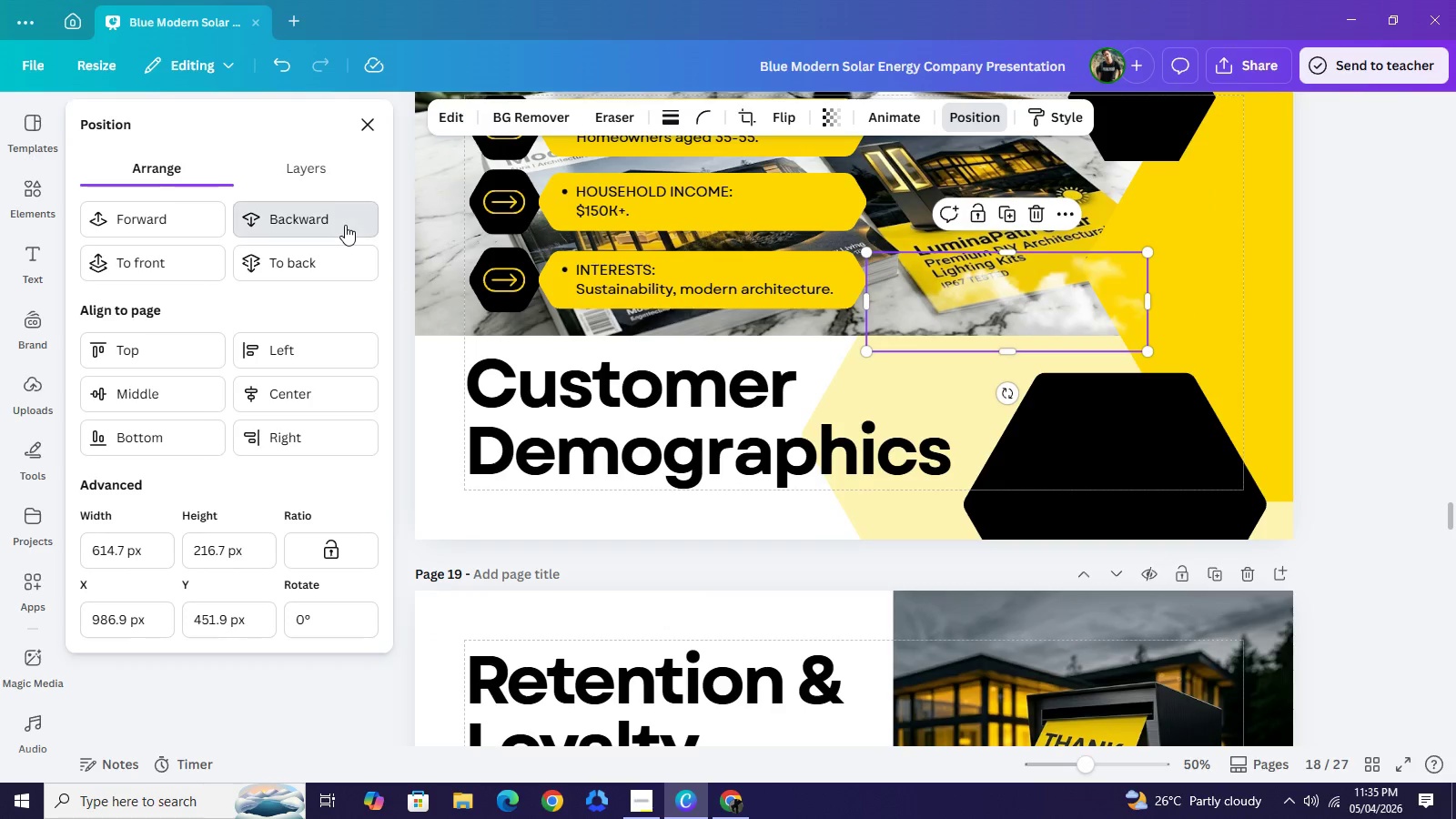 
left_click([345, 225])
 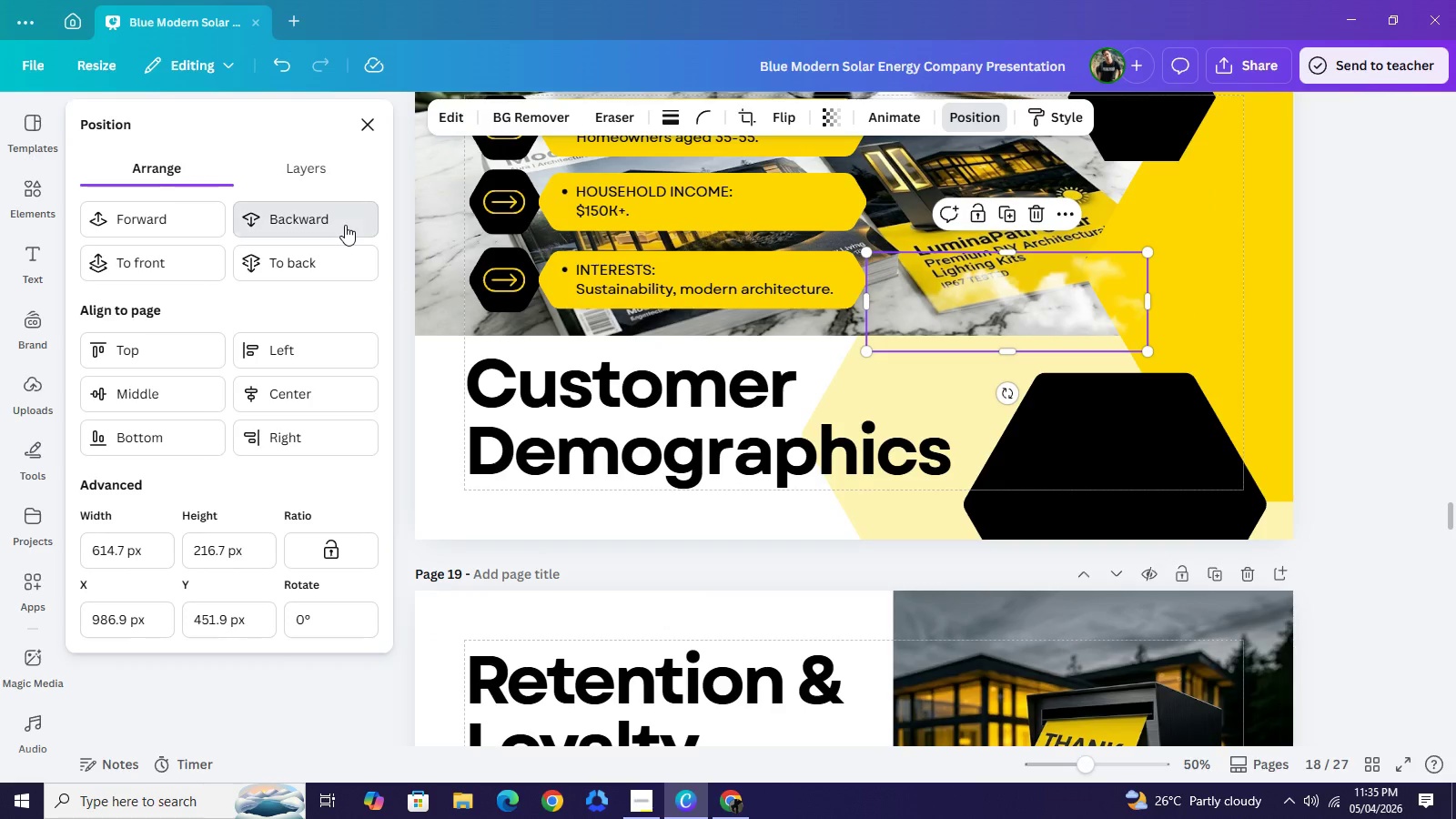 
left_click([345, 225])
 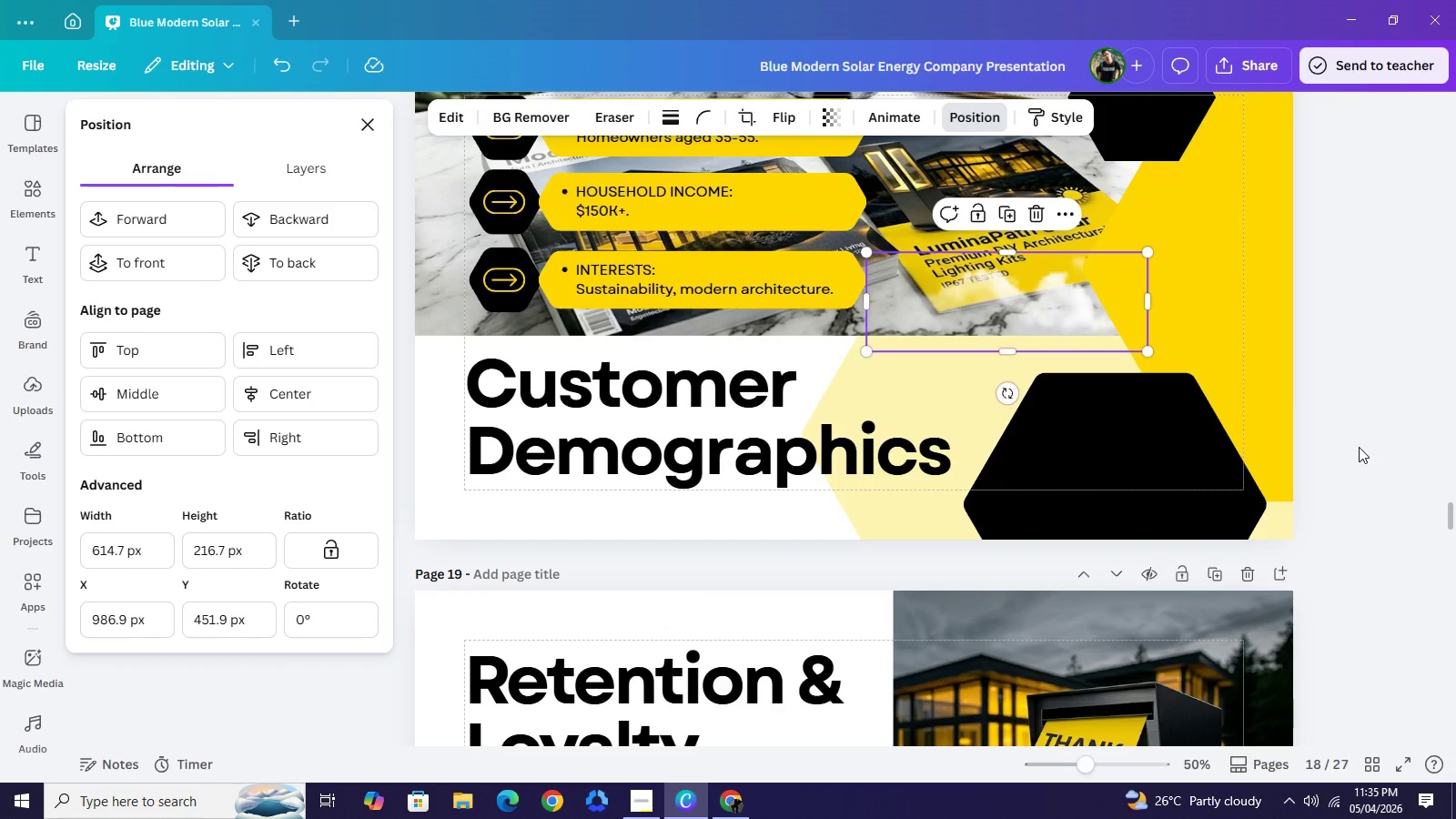 
scroll: coordinate [1355, 458], scroll_direction: down, amount: 8.0
 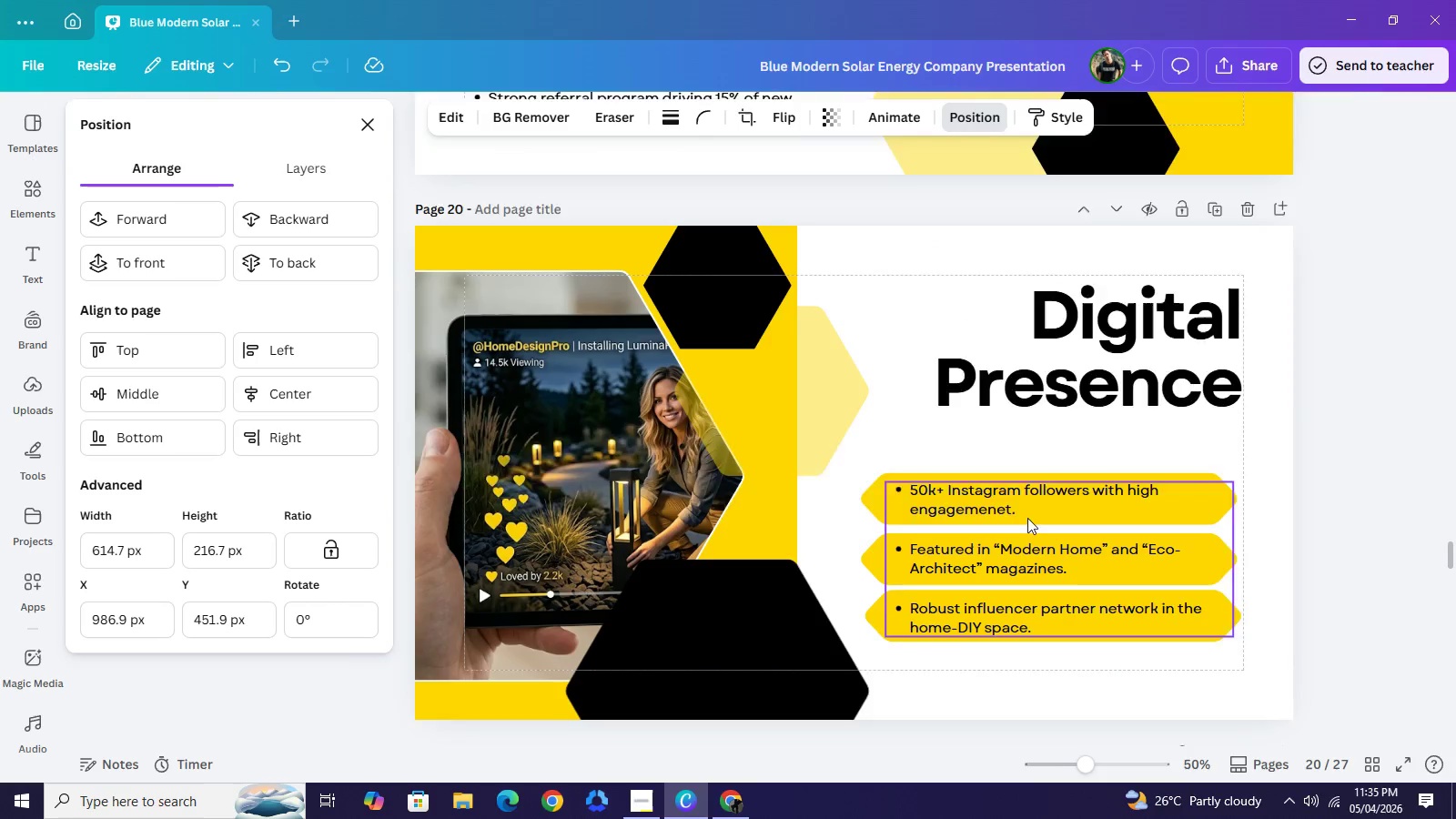 
key(Control+V)
 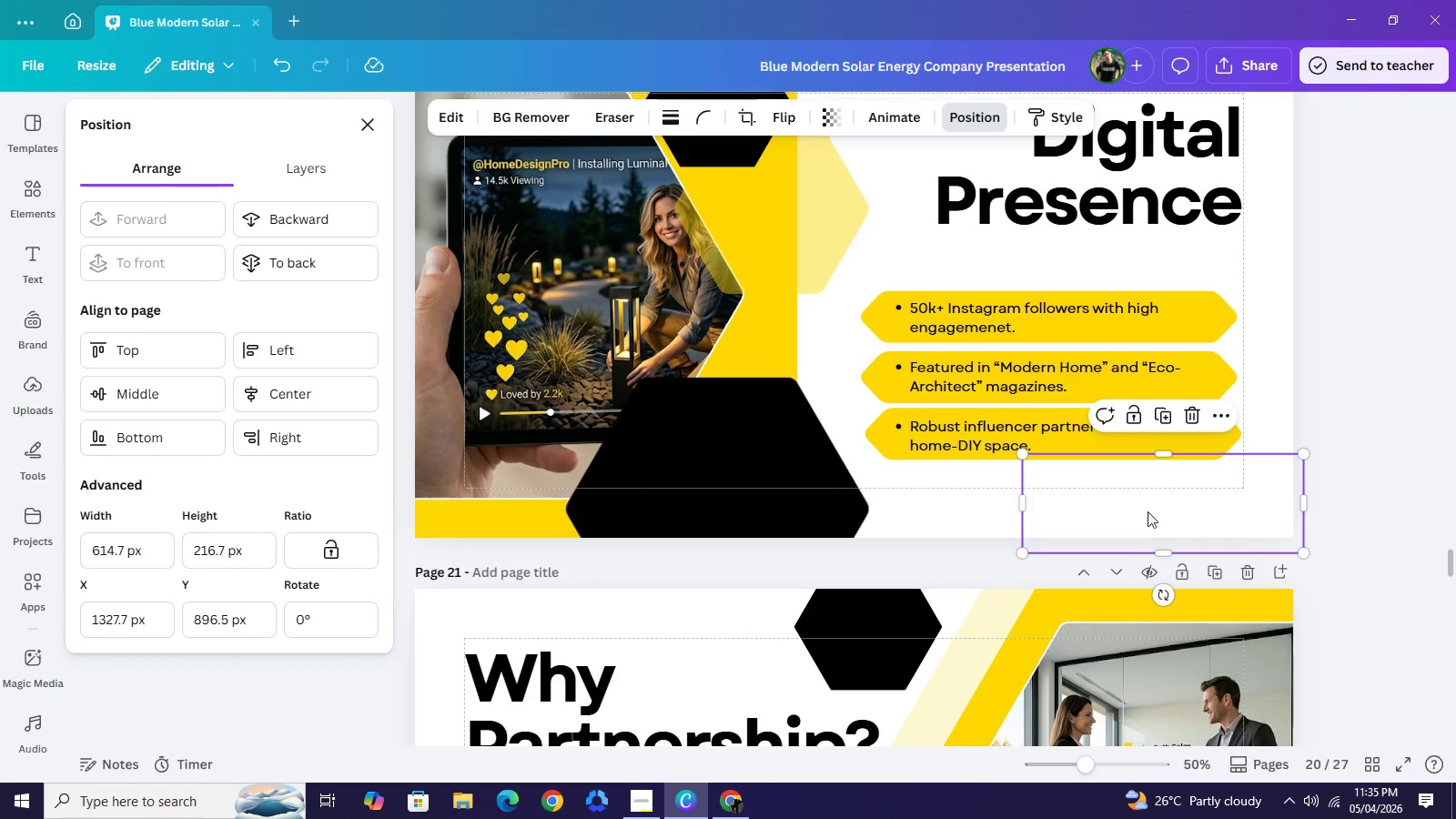 
scroll: coordinate [1027, 518], scroll_direction: down, amount: 1.0
 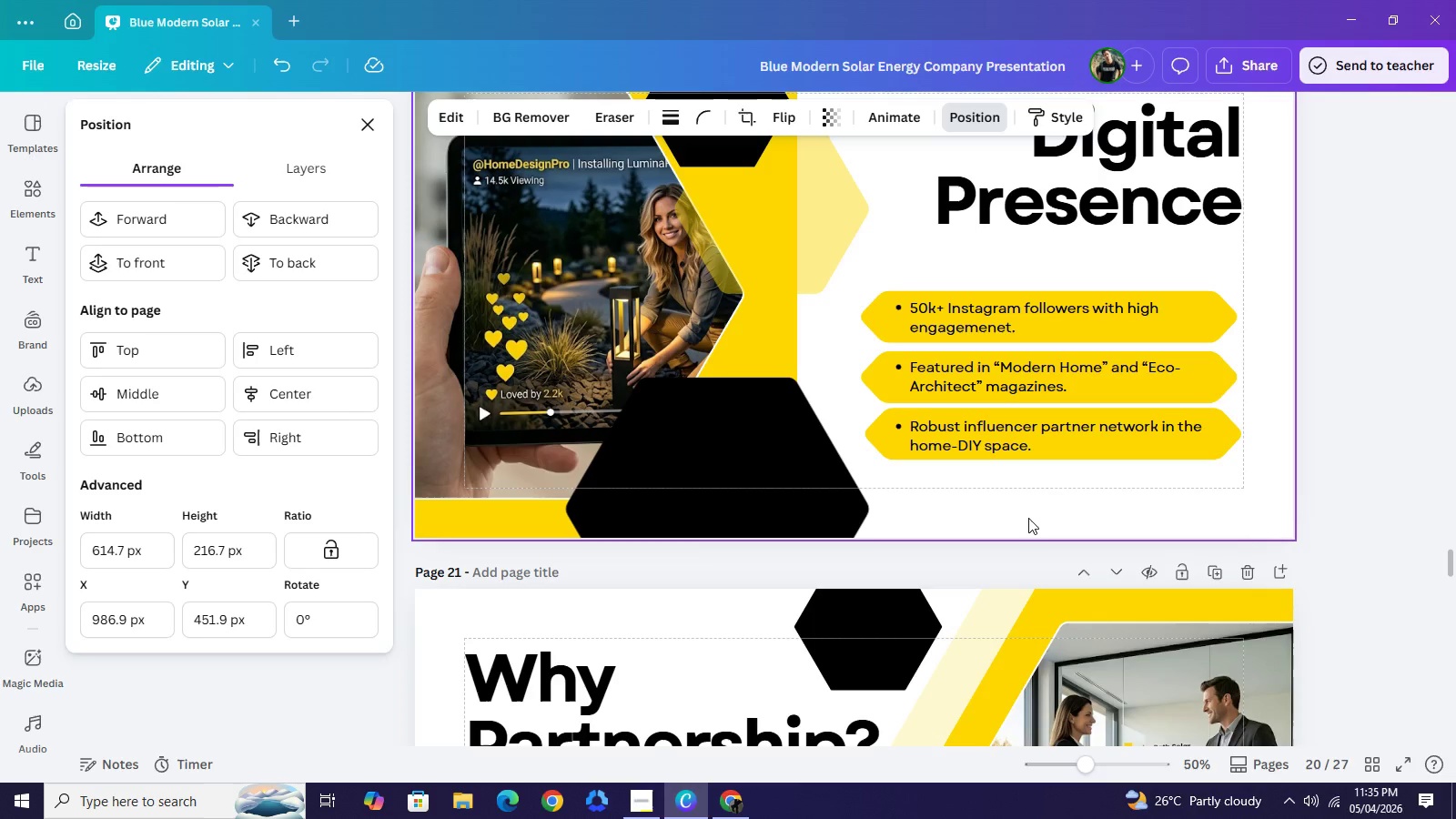 
left_click_drag(start_coordinate=[1186, 521], to_coordinate=[538, 507])
 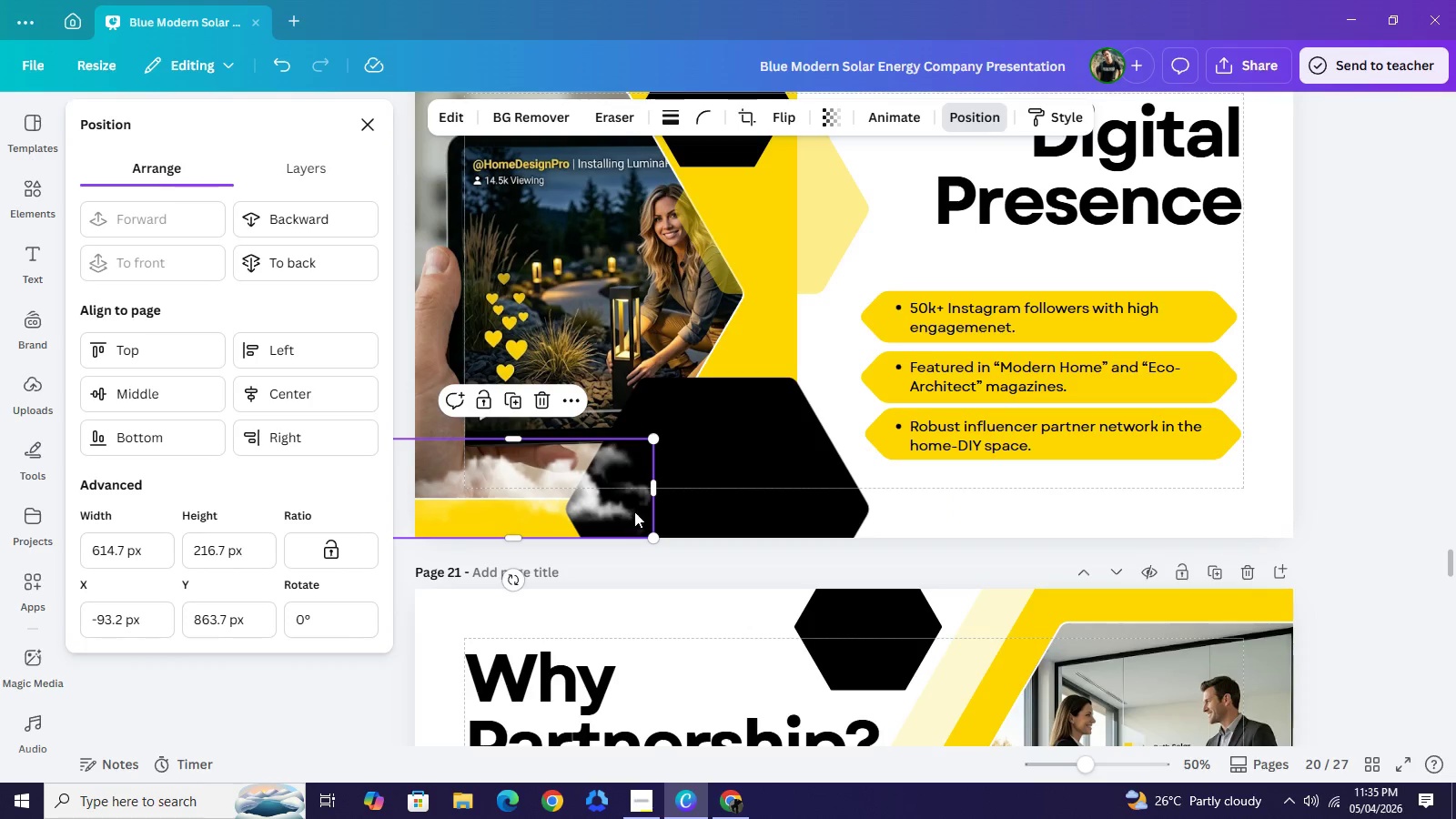 
left_click_drag(start_coordinate=[627, 523], to_coordinate=[639, 504])
 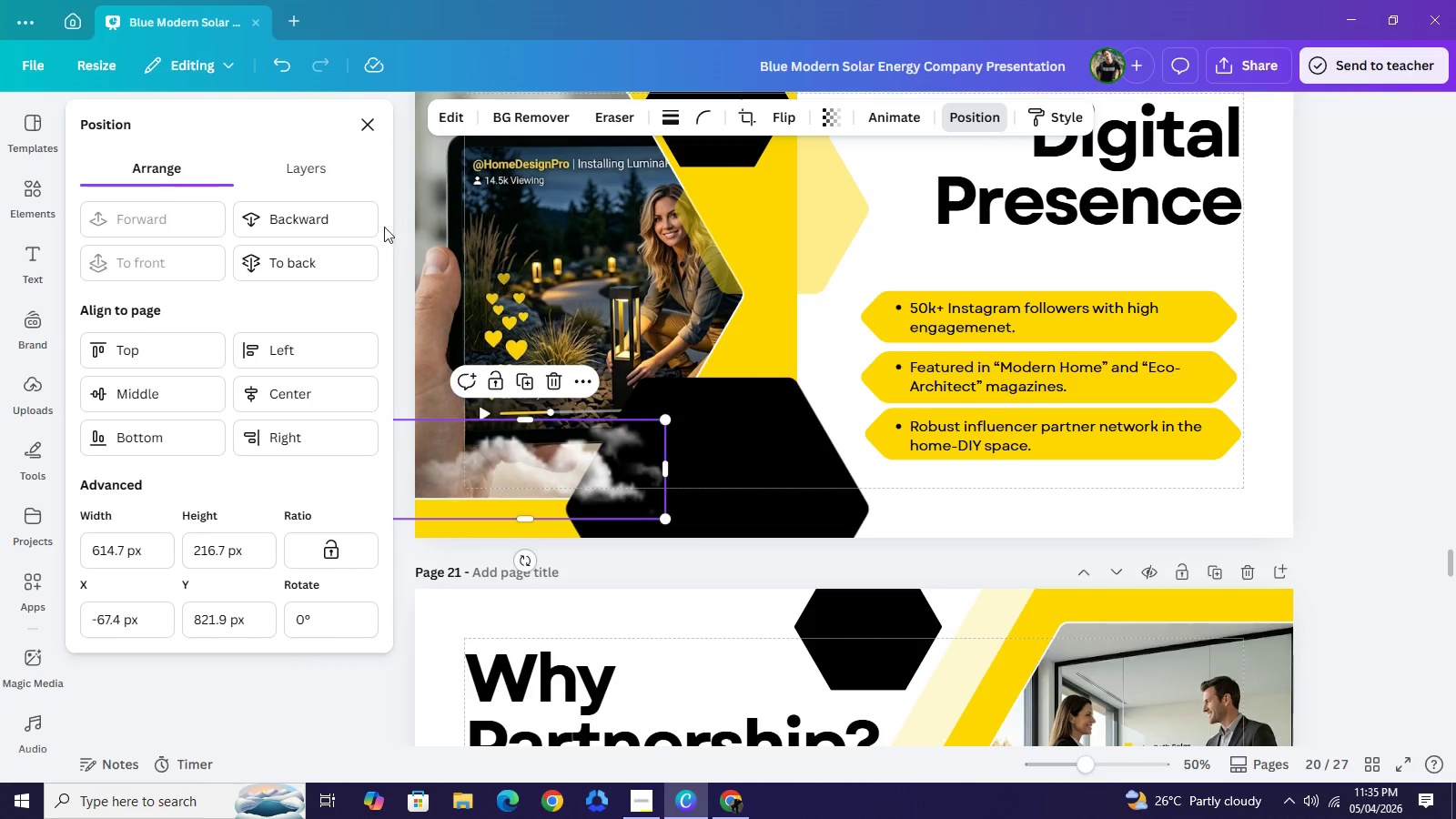 
left_click([361, 226])
 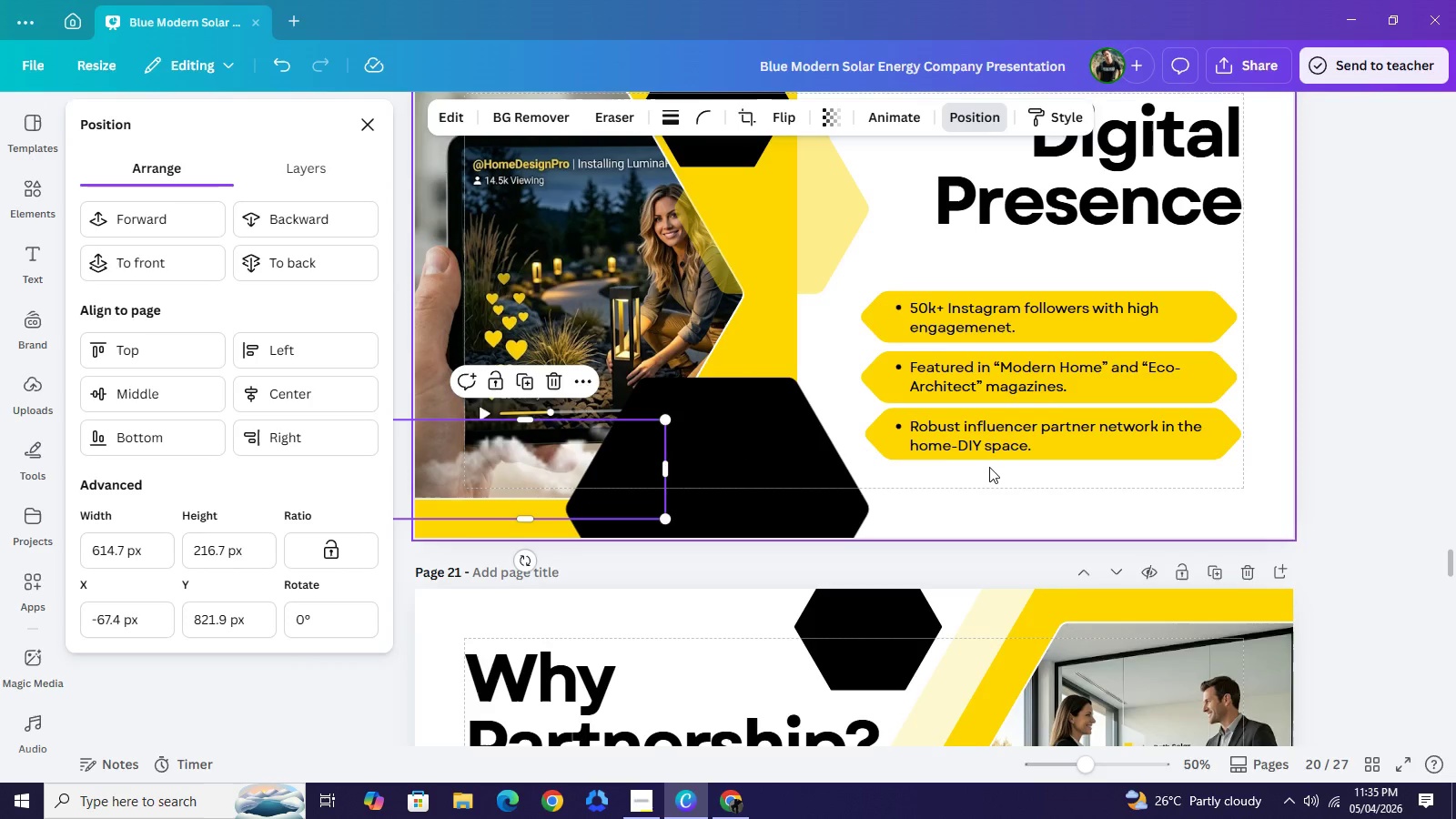 
scroll: coordinate [1215, 611], scroll_direction: down, amount: 15.0
 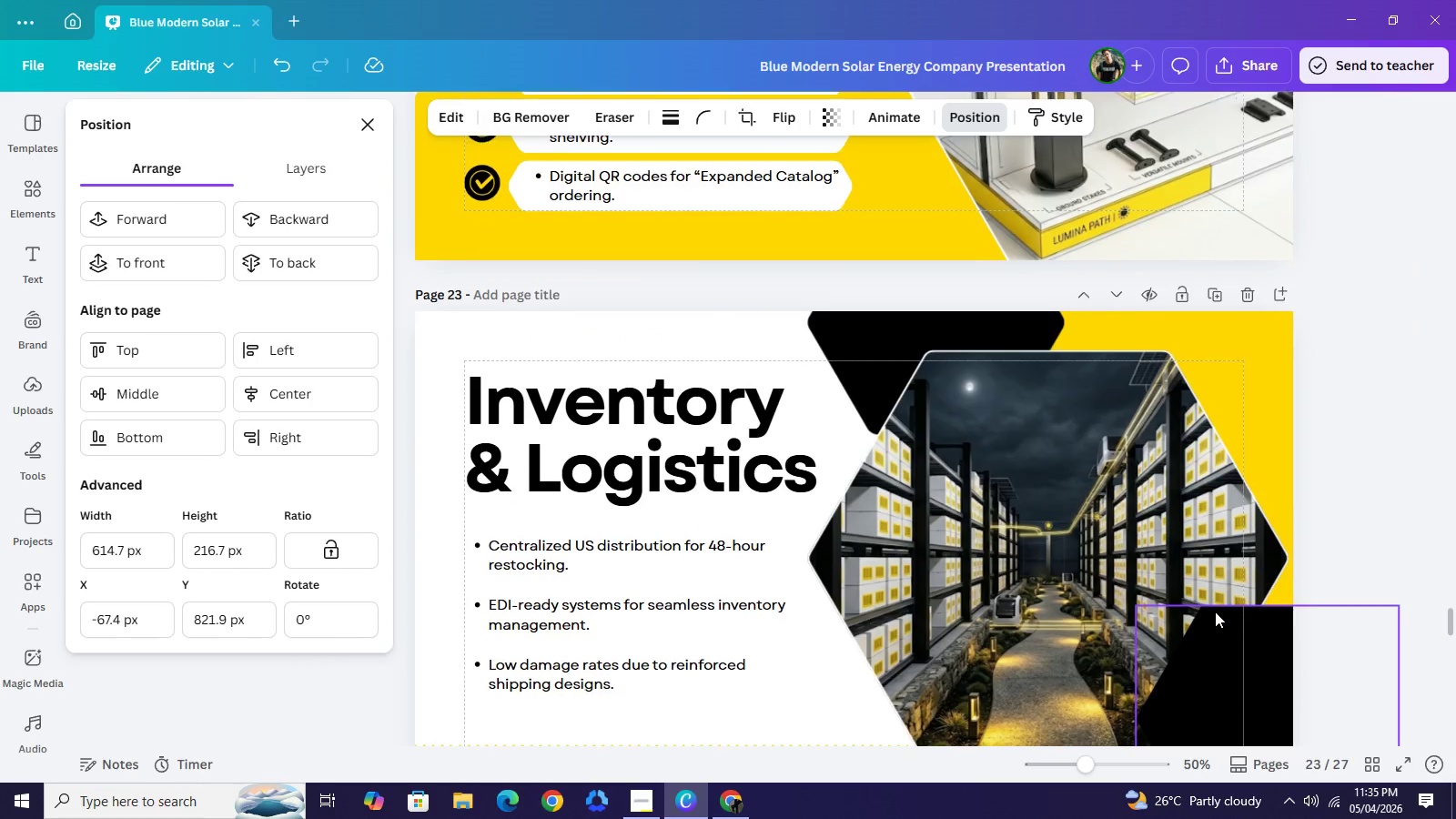 
key(Control+V)
 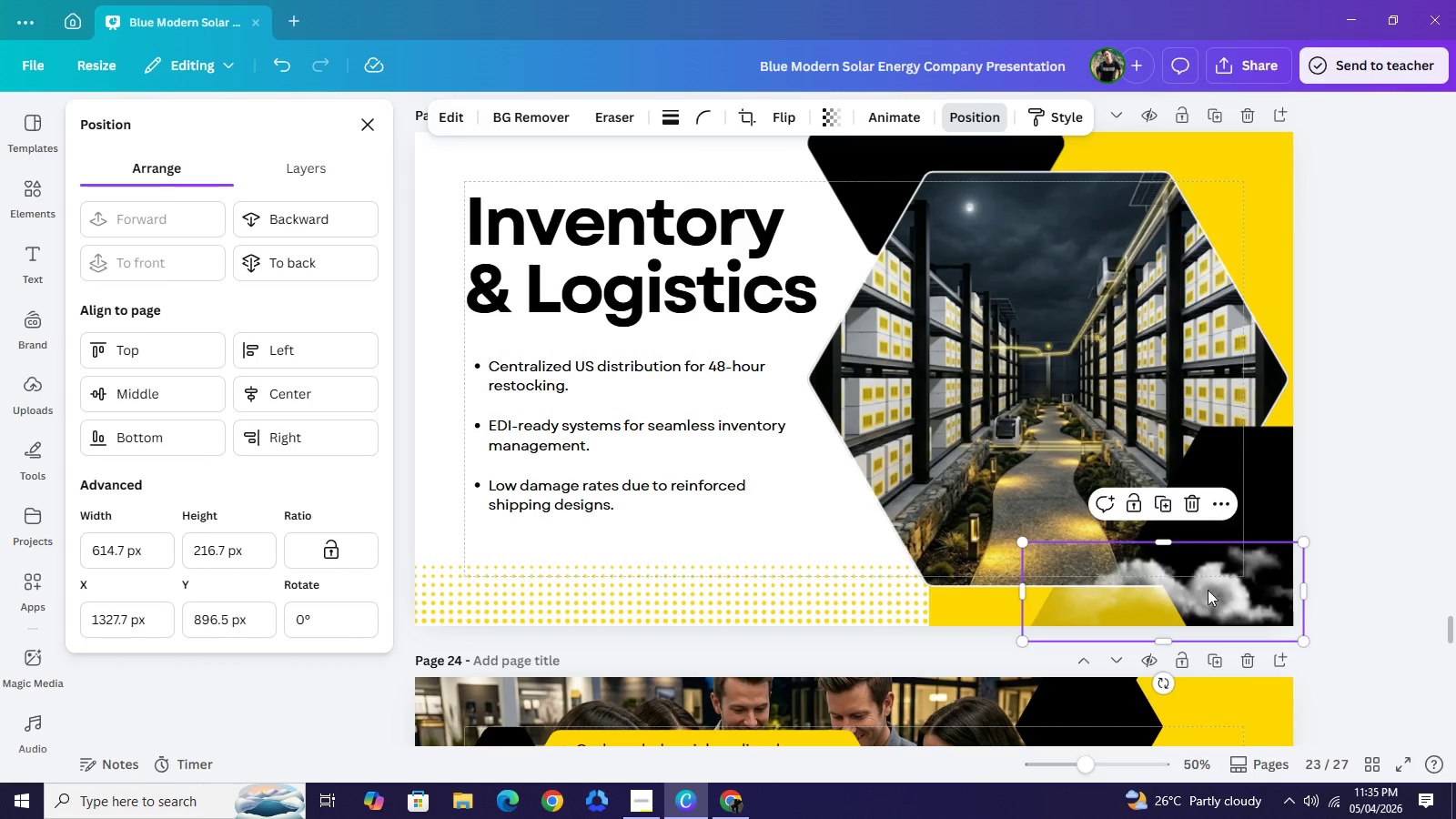 
scroll: coordinate [1215, 612], scroll_direction: down, amount: 2.0
 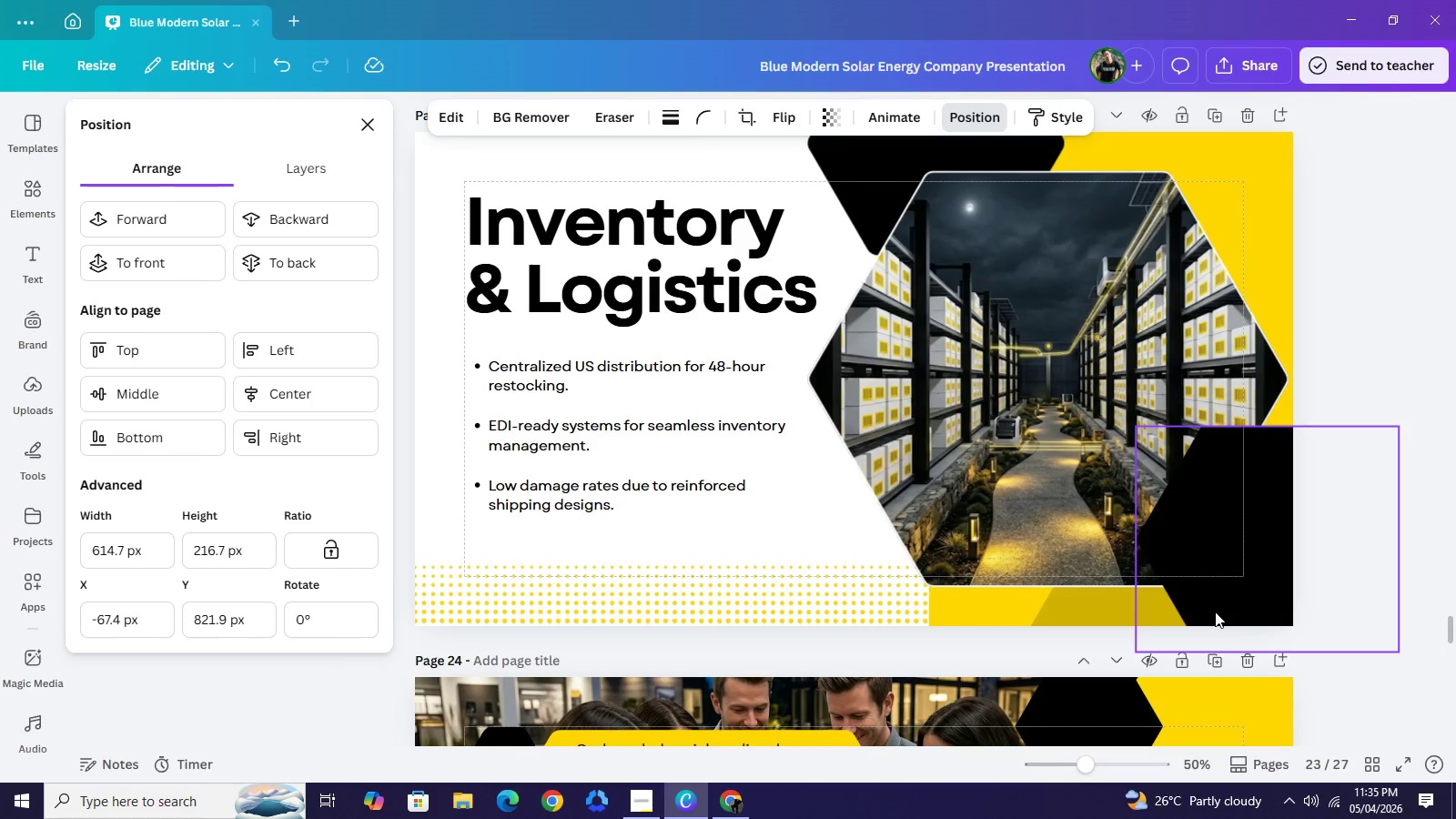 
left_click_drag(start_coordinate=[1217, 595], to_coordinate=[1154, 581])
 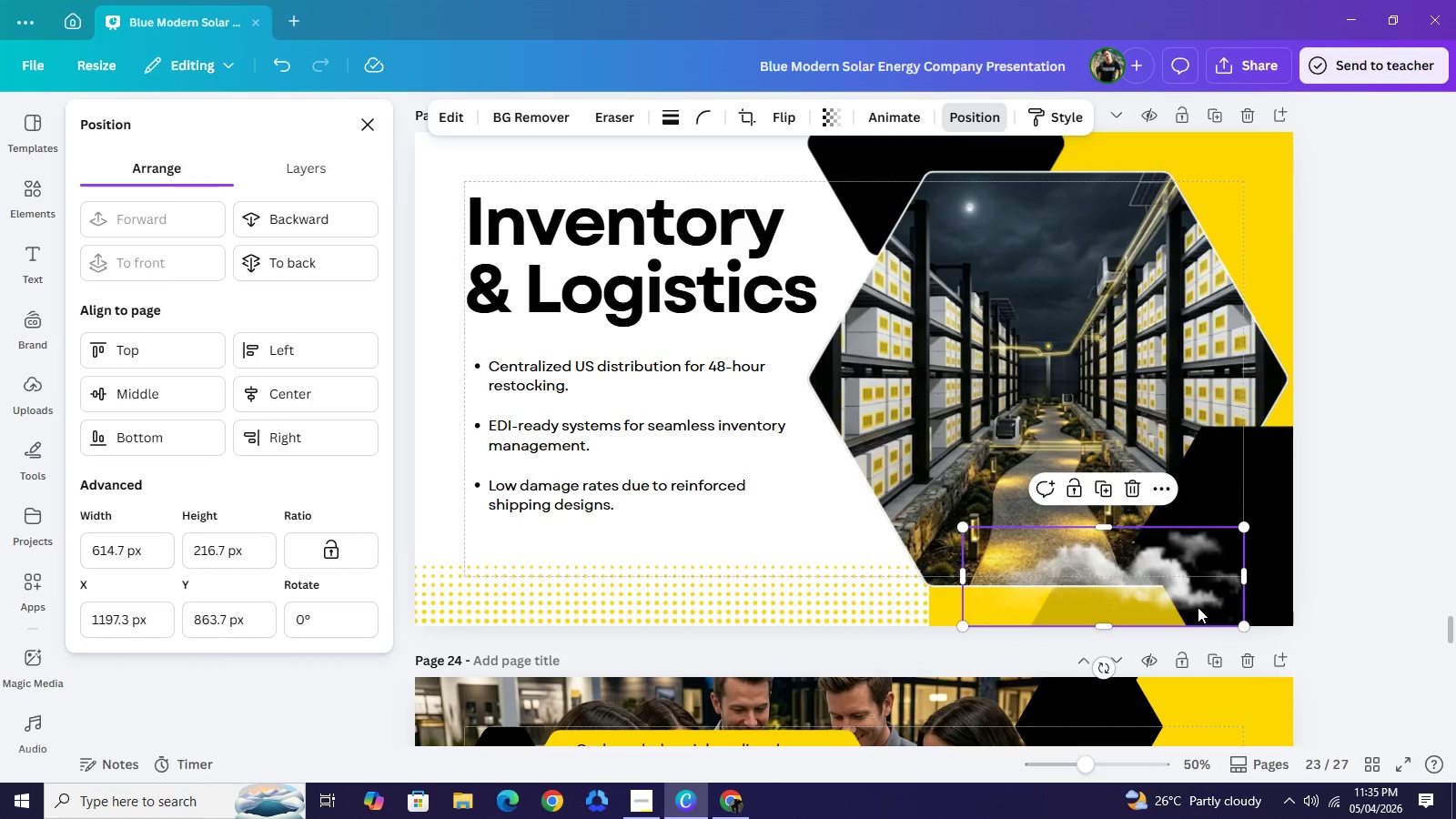 
left_click_drag(start_coordinate=[1228, 616], to_coordinate=[1181, 600])
 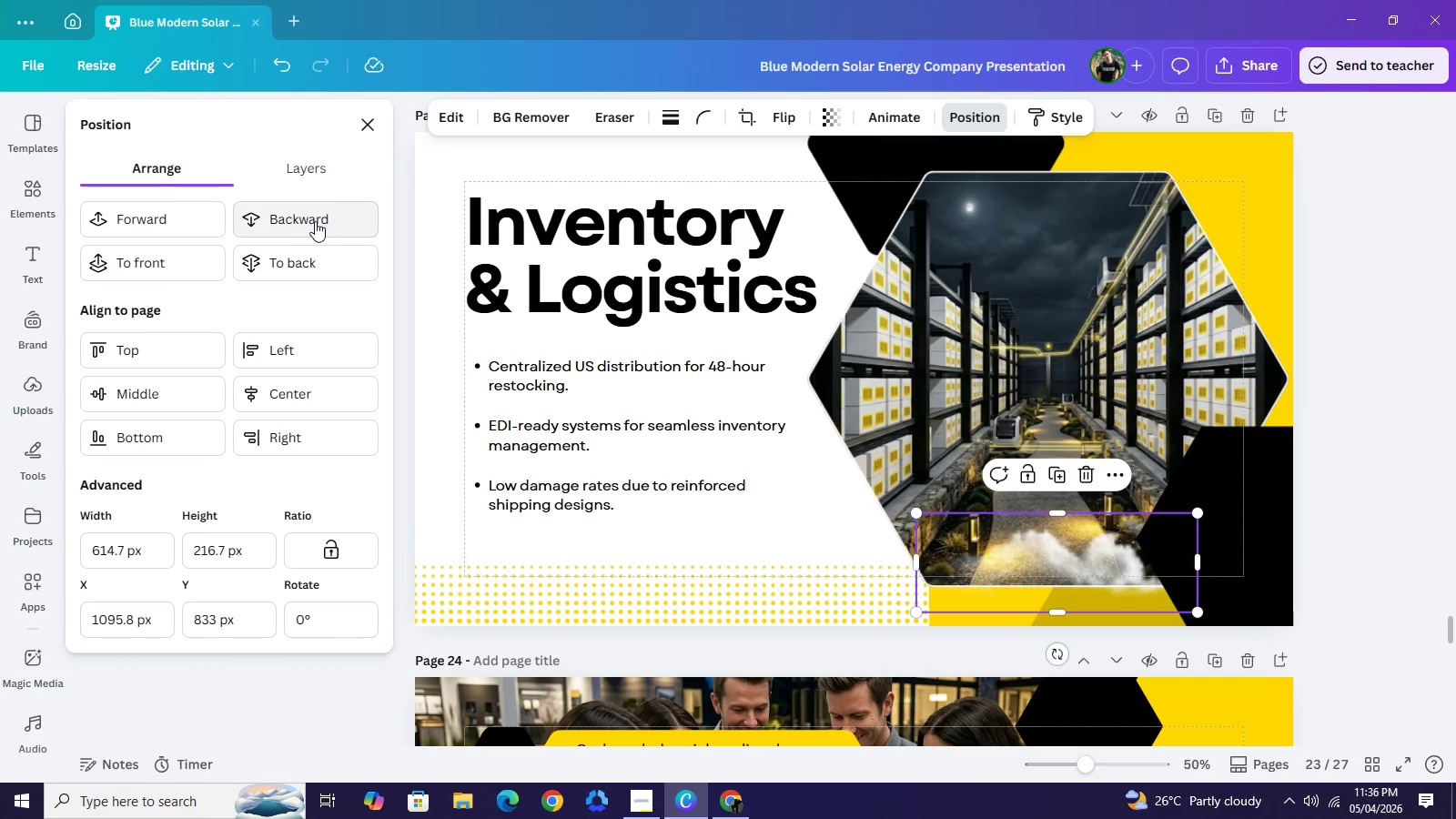 
mouse_move([318, 222])
 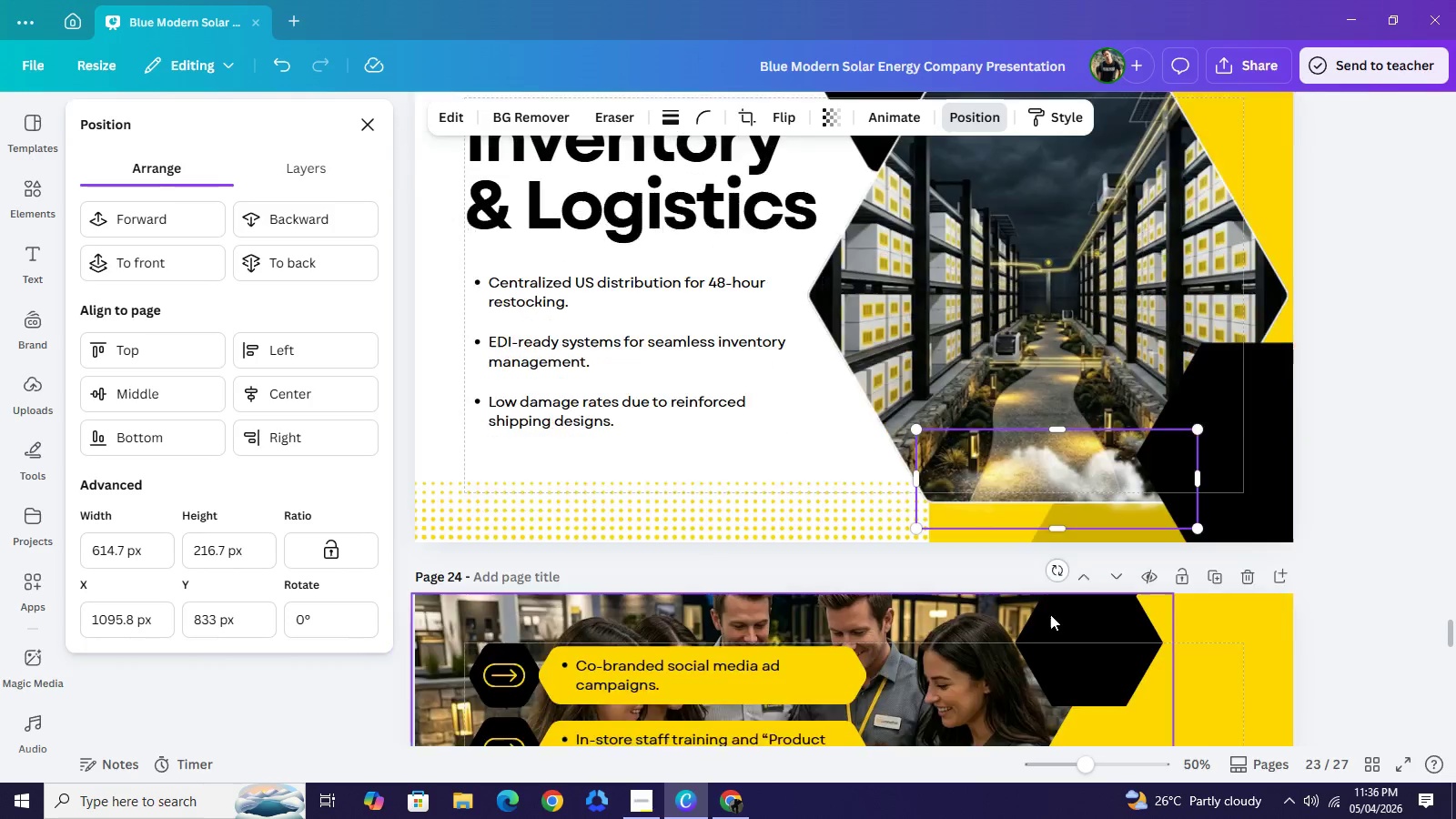 
scroll: coordinate [859, 655], scroll_direction: down, amount: 7.0
 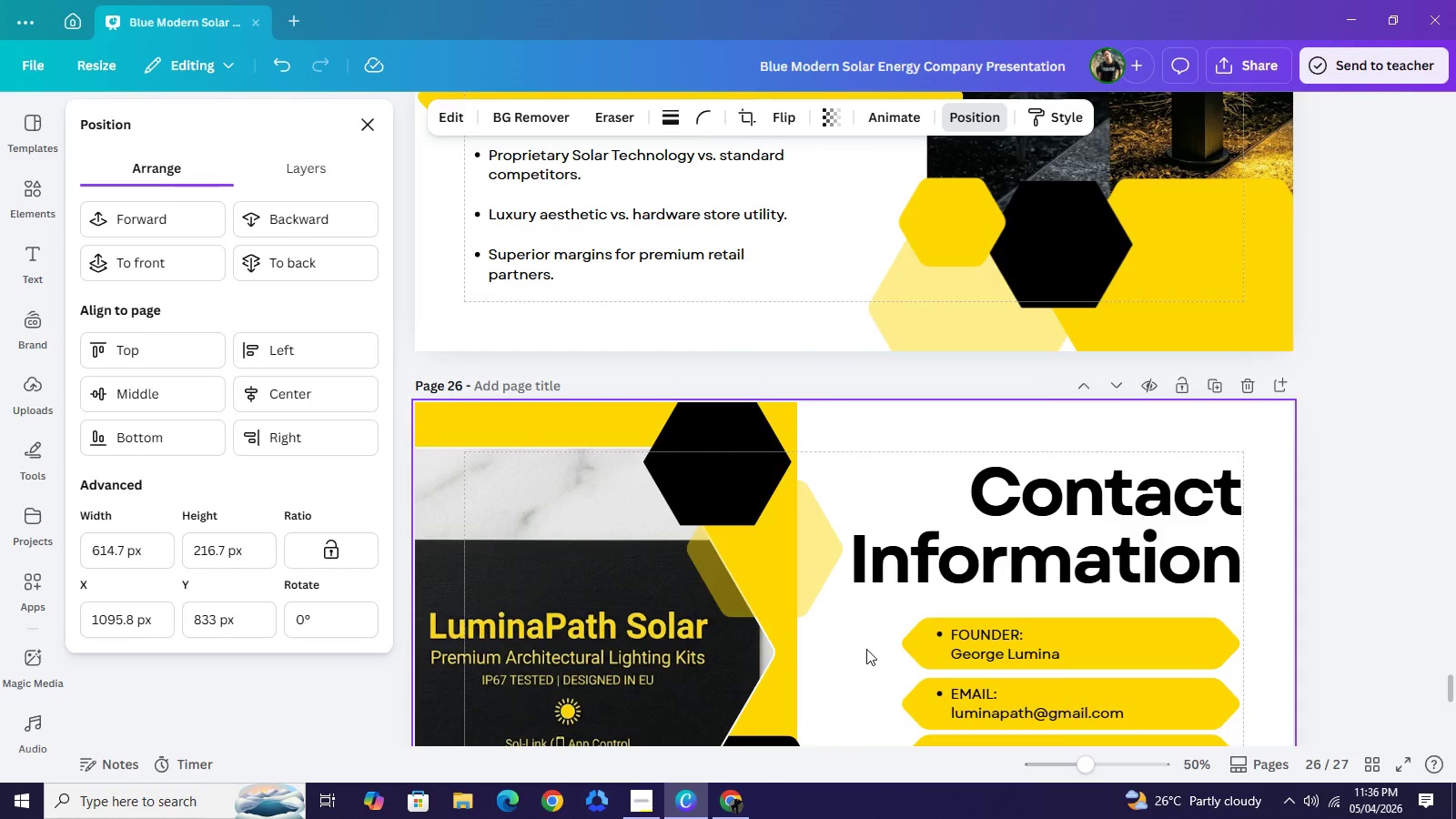 
key(Control+V)
 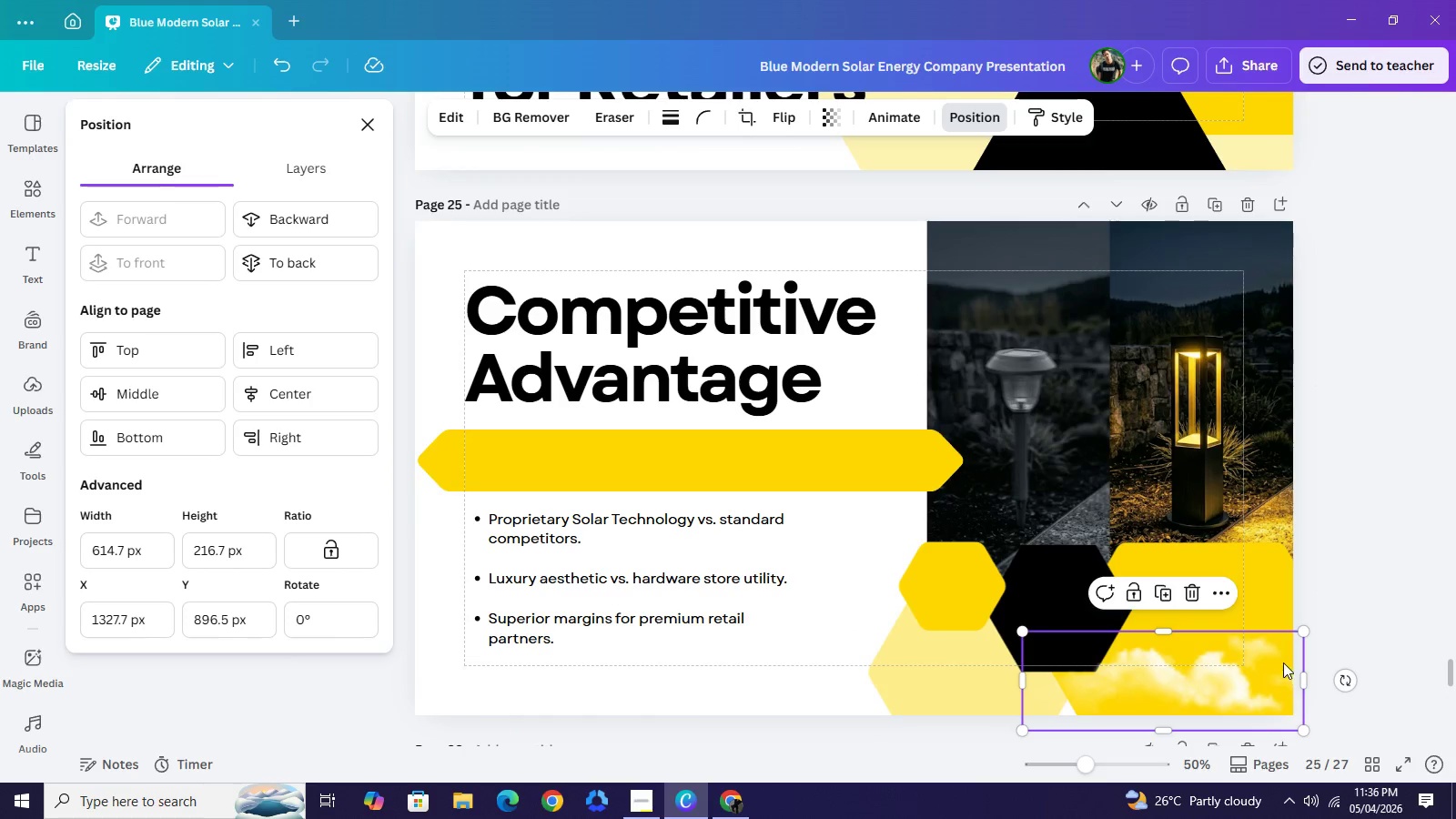 
scroll: coordinate [867, 649], scroll_direction: up, amount: 4.0
 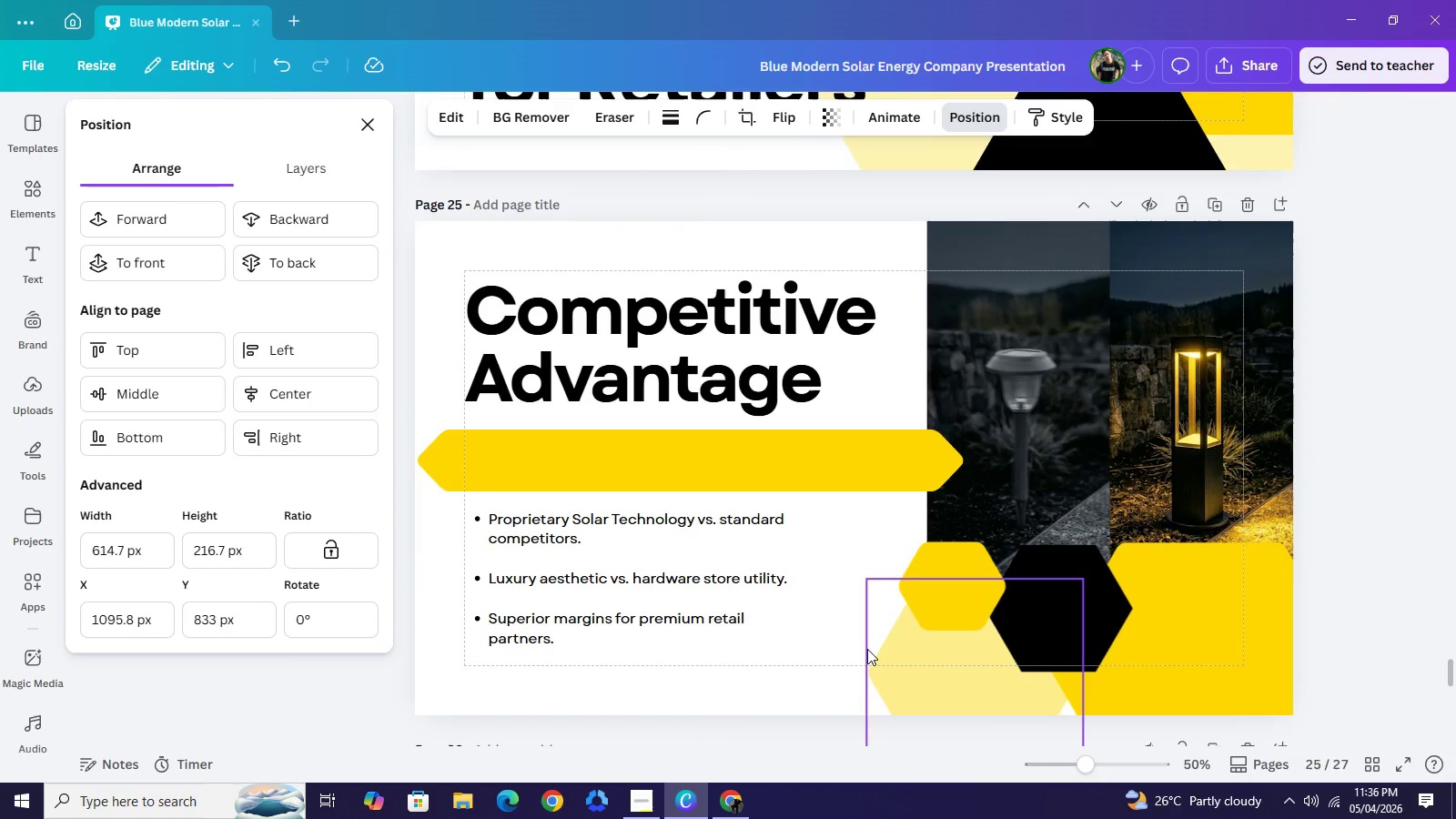 
left_click_drag(start_coordinate=[1284, 668], to_coordinate=[1307, 537])
 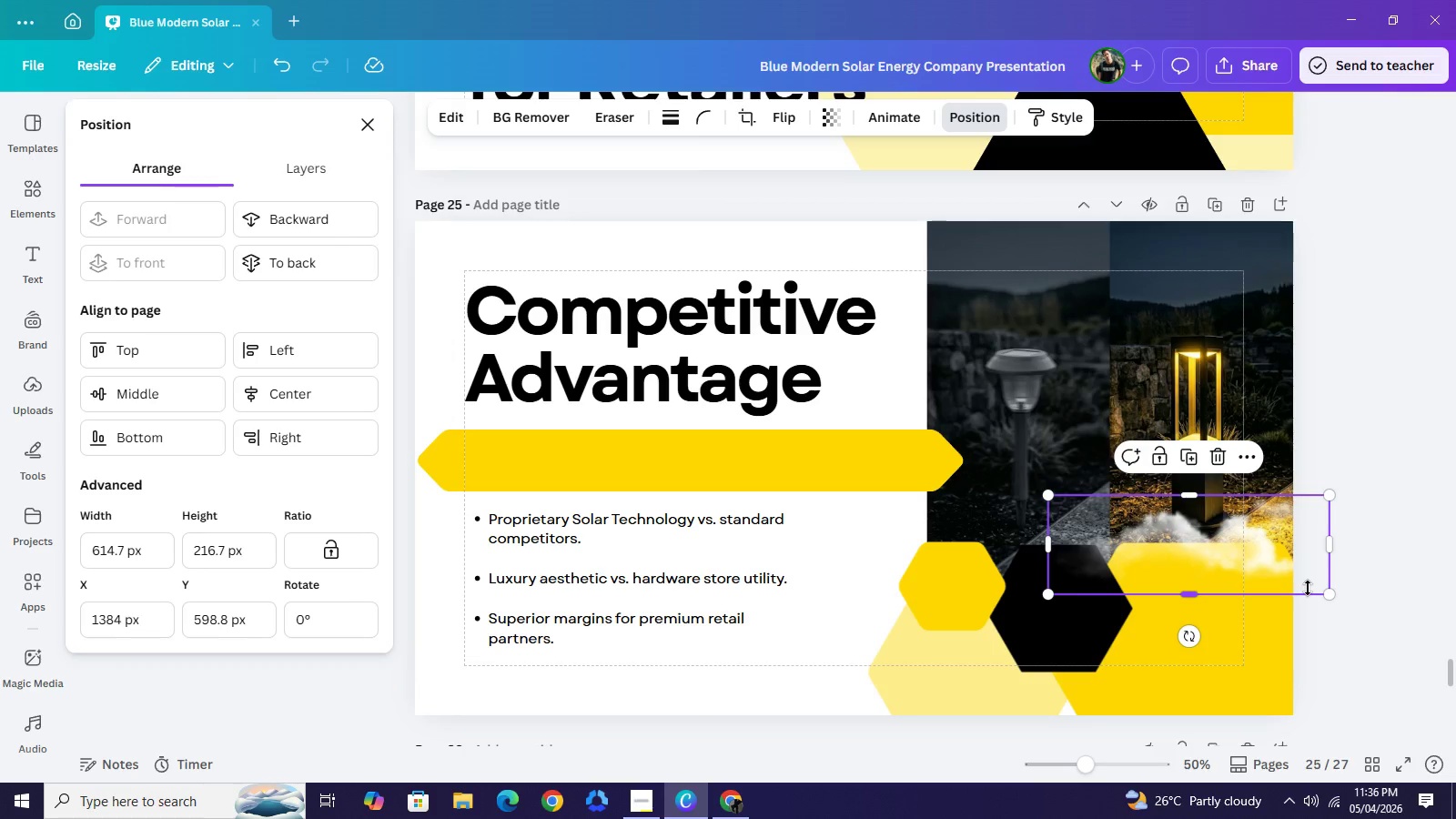 
left_click([1308, 588])
 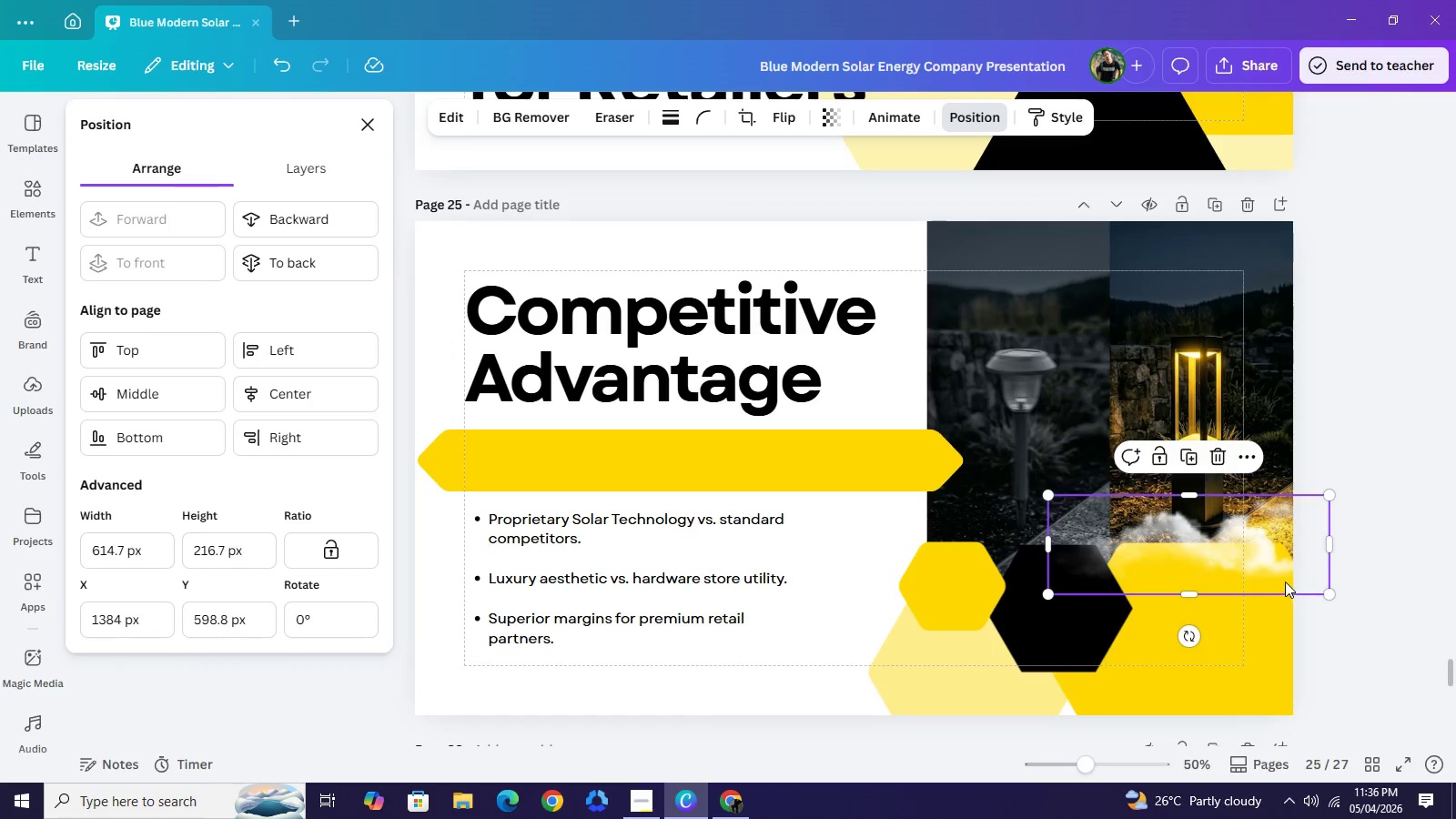 
left_click_drag(start_coordinate=[1287, 583], to_coordinate=[1281, 570])
 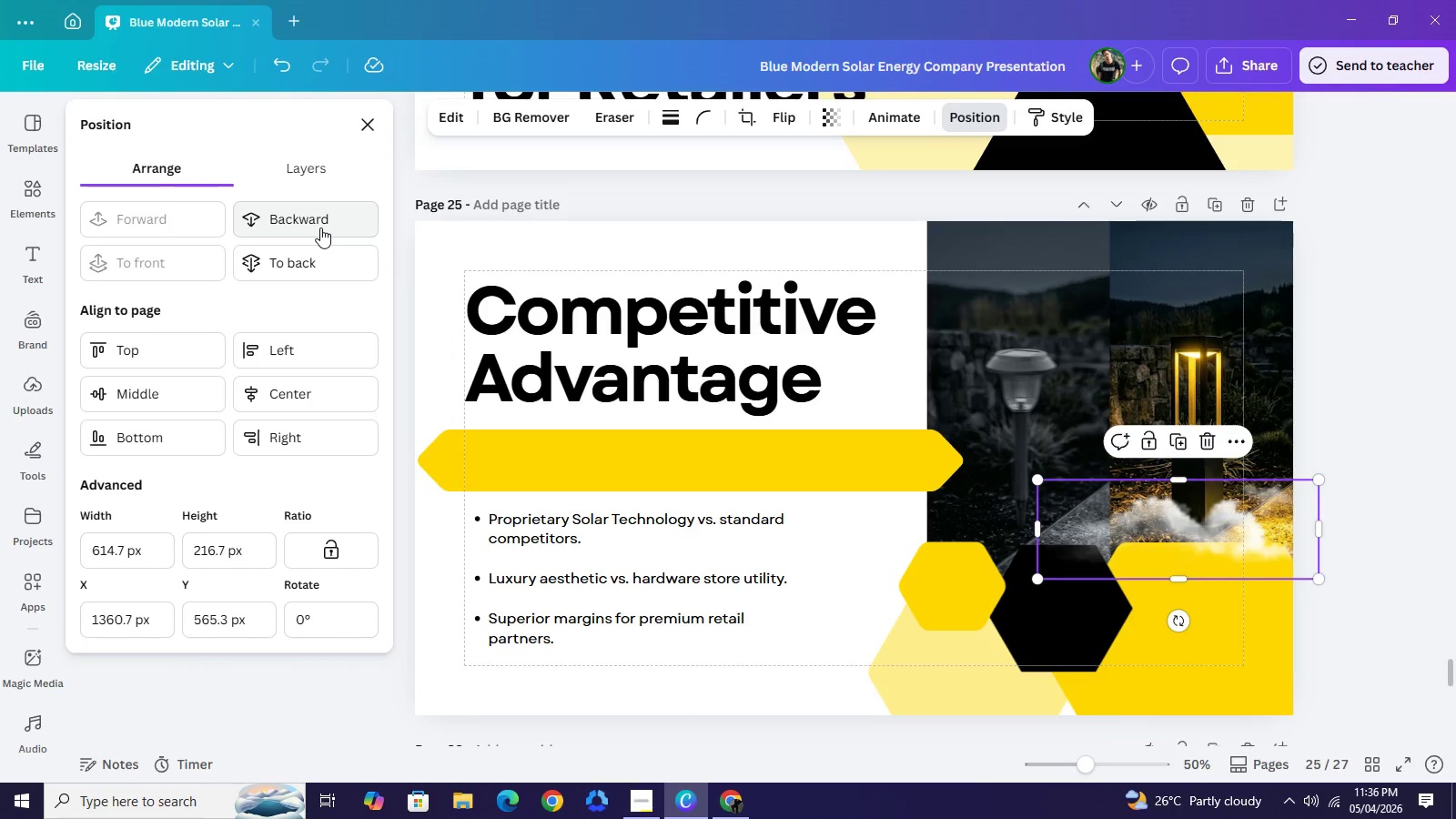 
left_click([320, 228])
 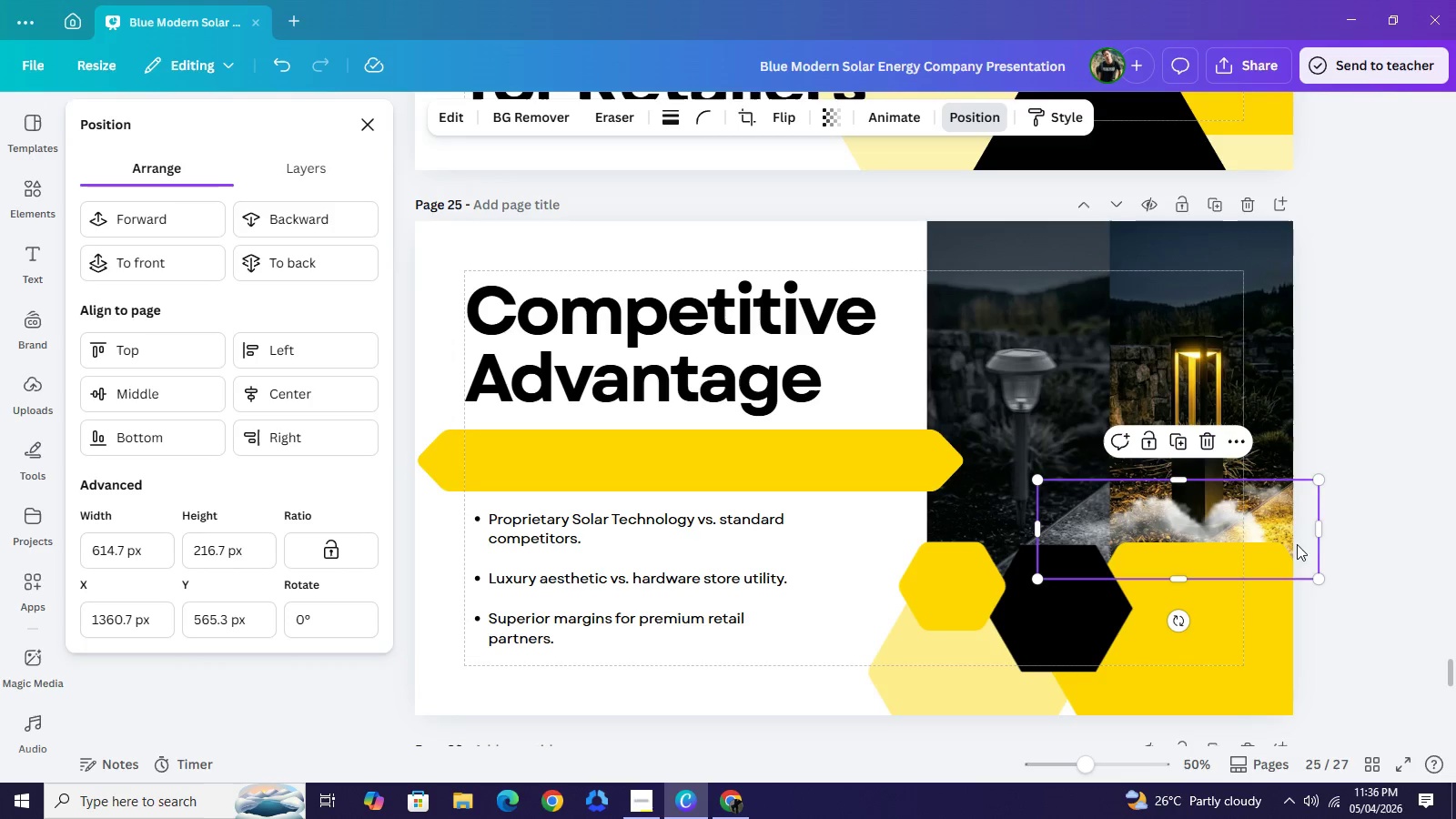 
left_click_drag(start_coordinate=[1279, 570], to_coordinate=[1291, 568])
 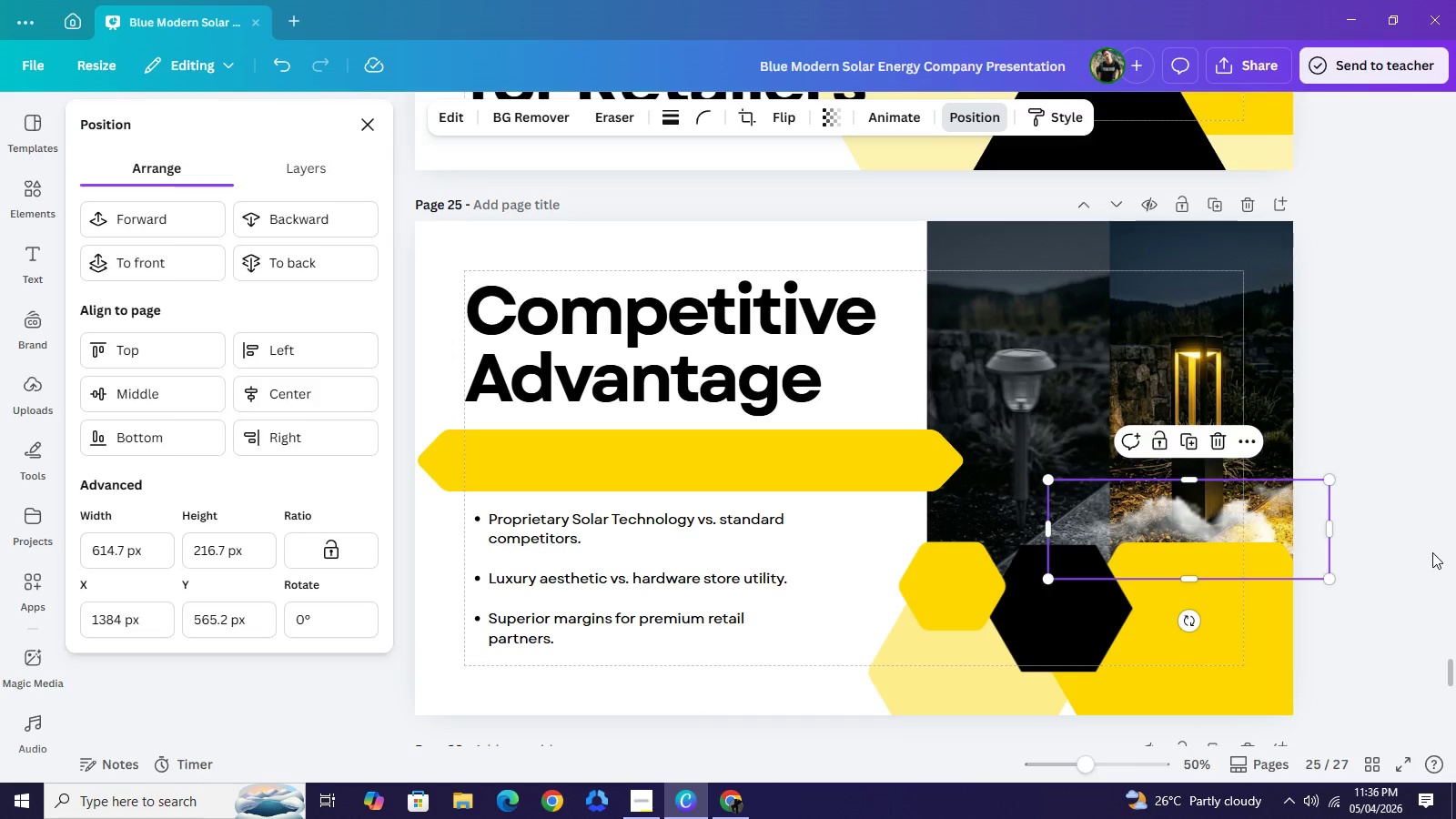 
left_click([1432, 553])
 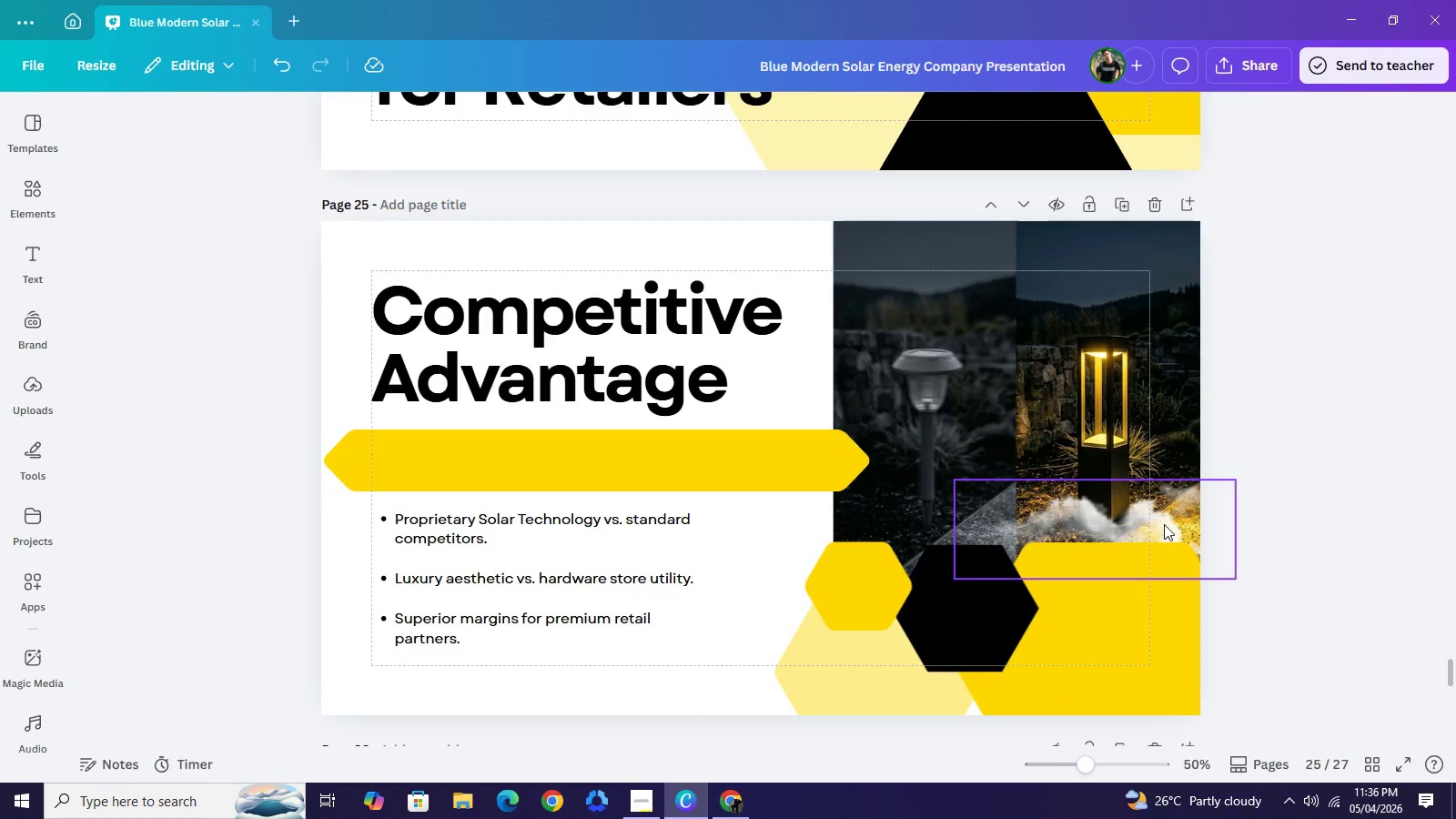 
left_click([1164, 524])
 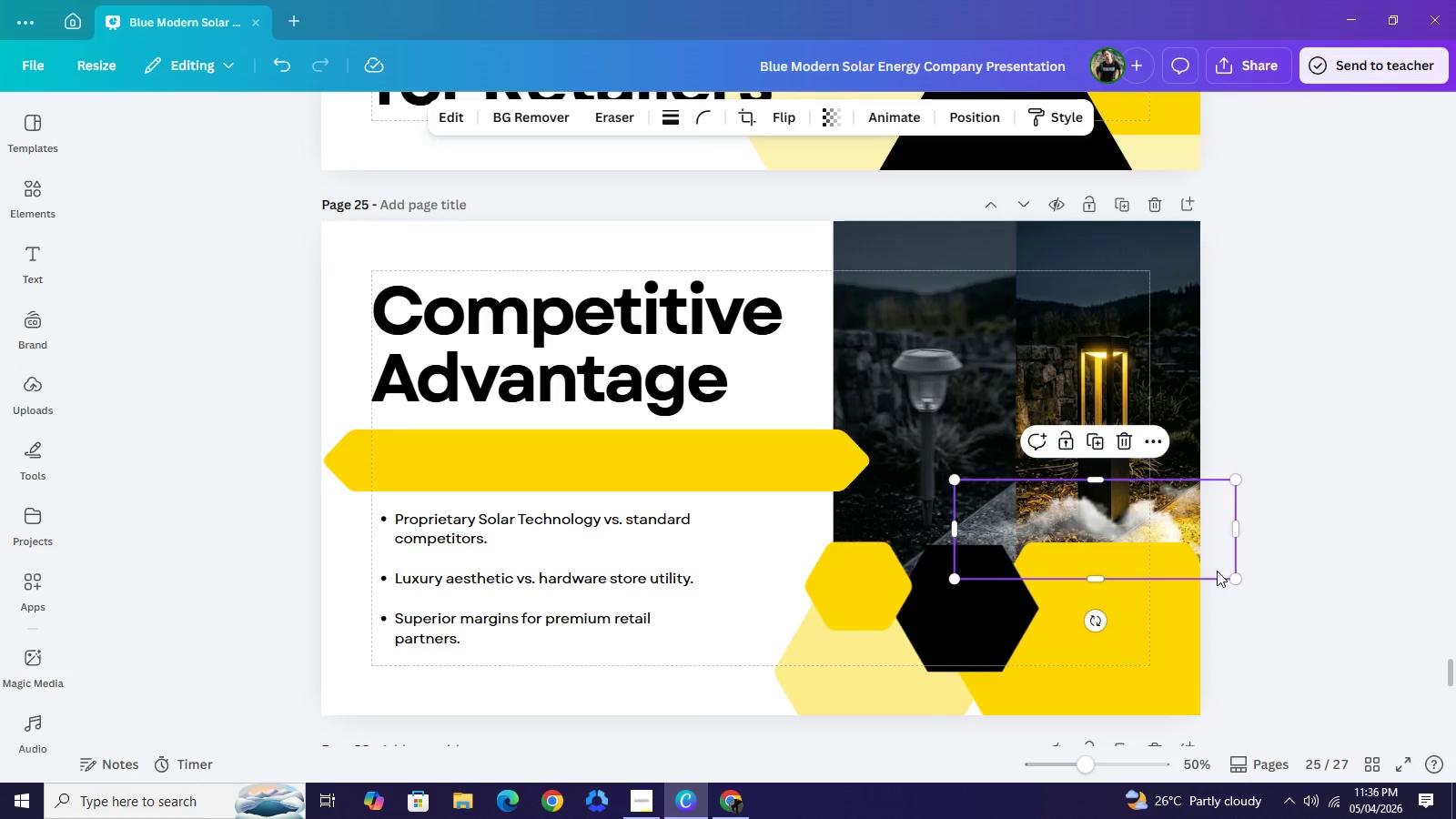 
left_click_drag(start_coordinate=[1213, 570], to_coordinate=[1221, 578])
 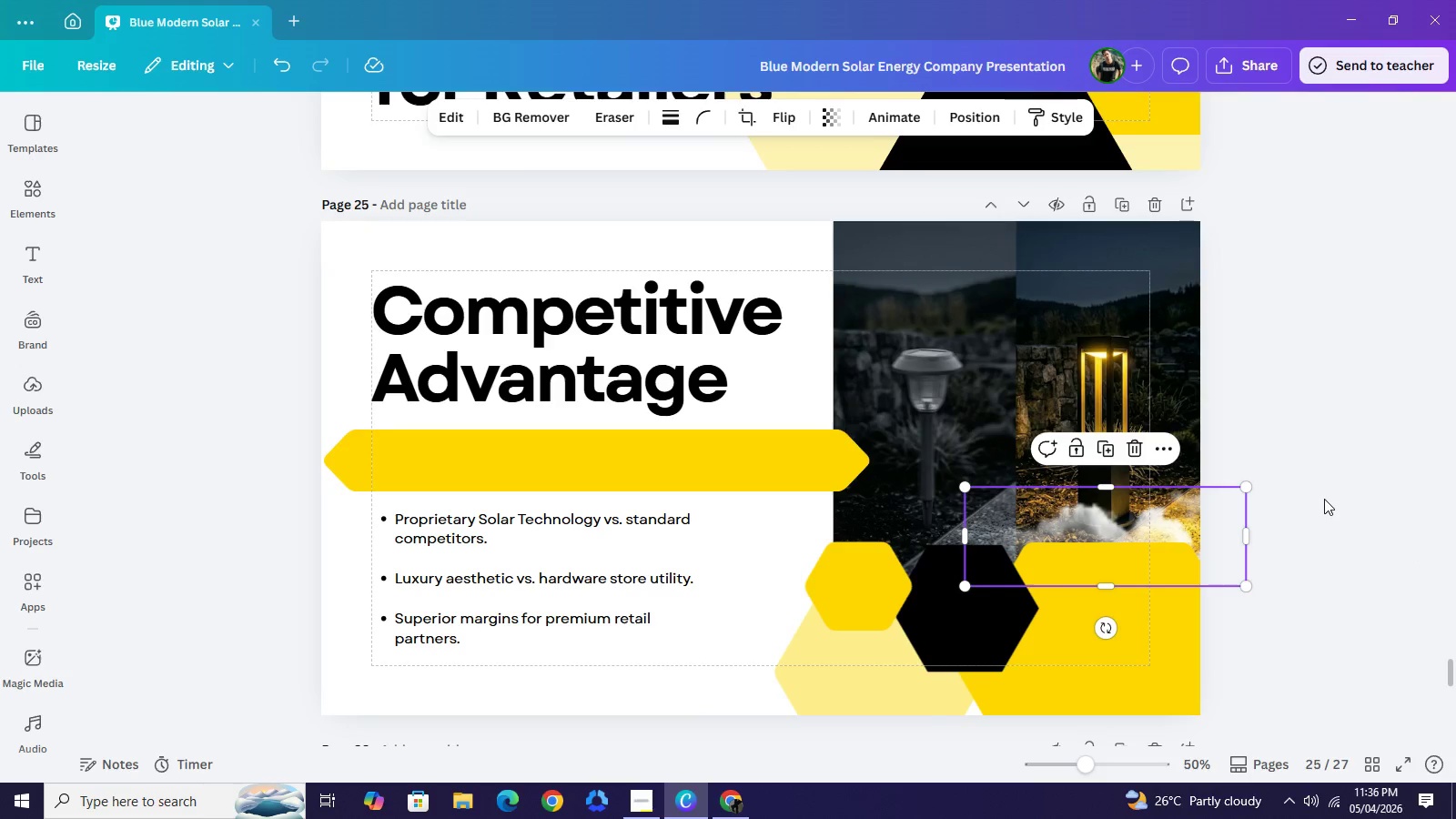 
left_click([1320, 500])
 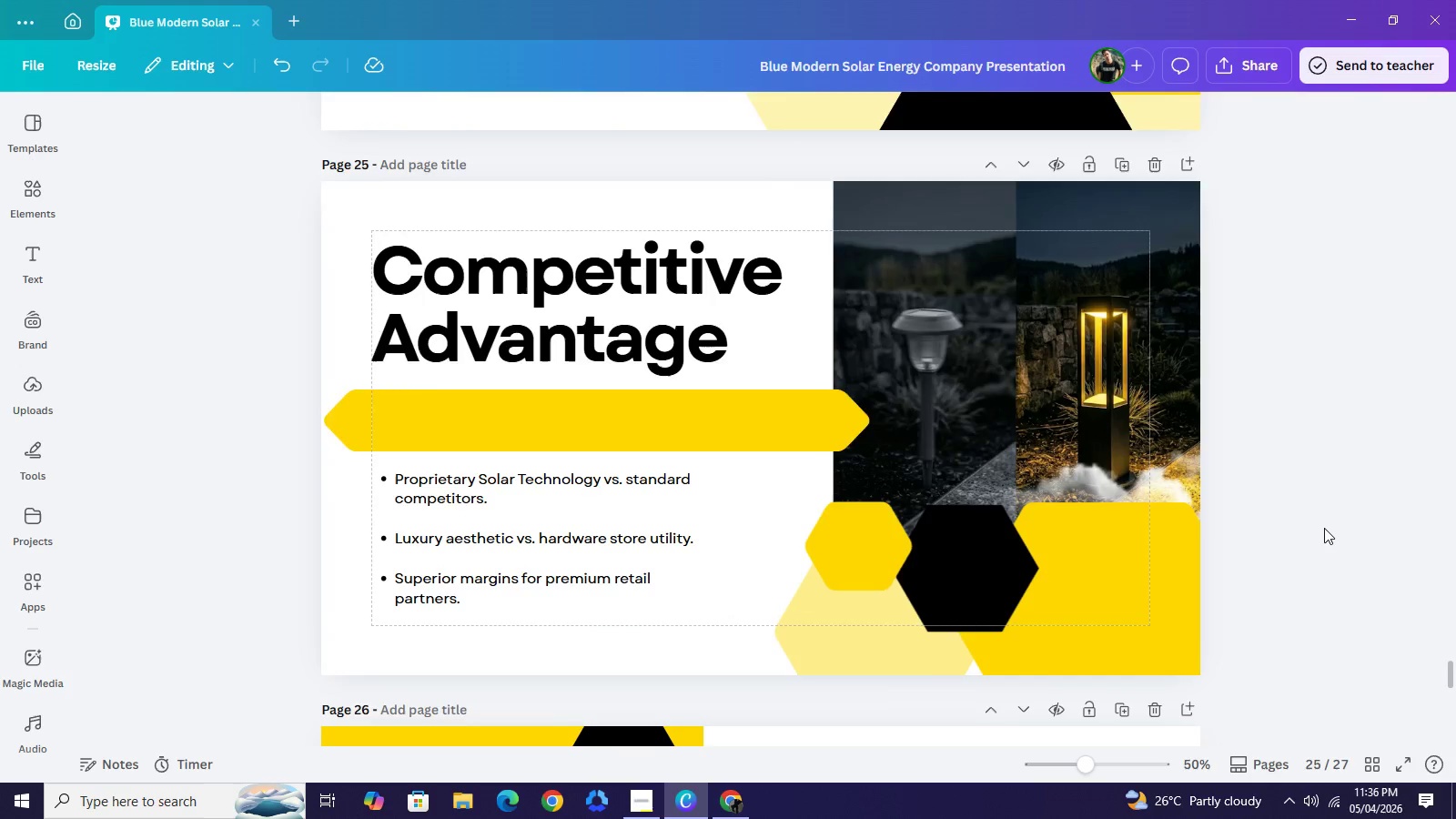 
scroll: coordinate [1324, 529], scroll_direction: down, amount: 3.0
 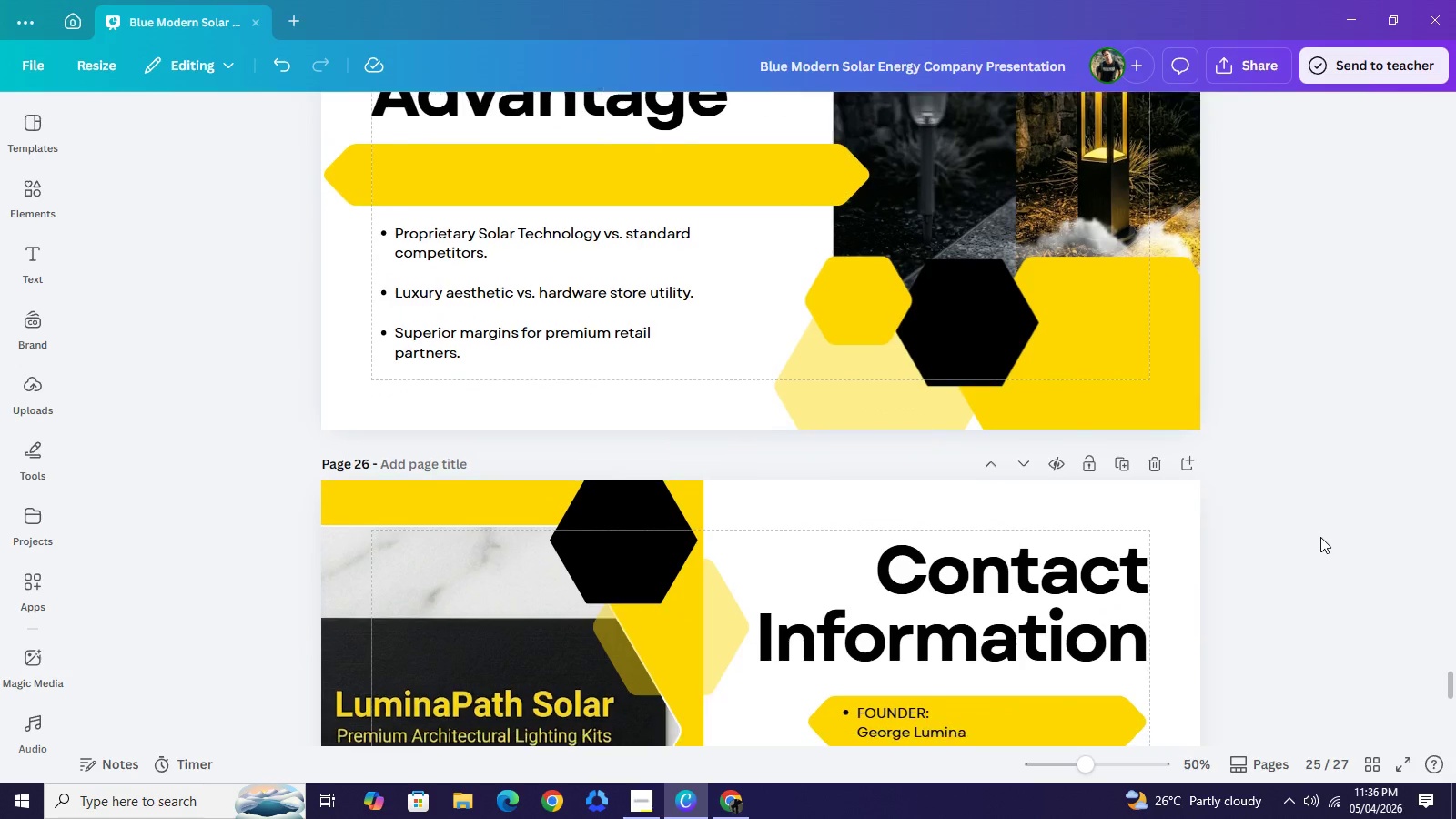 
key(Control+V)
 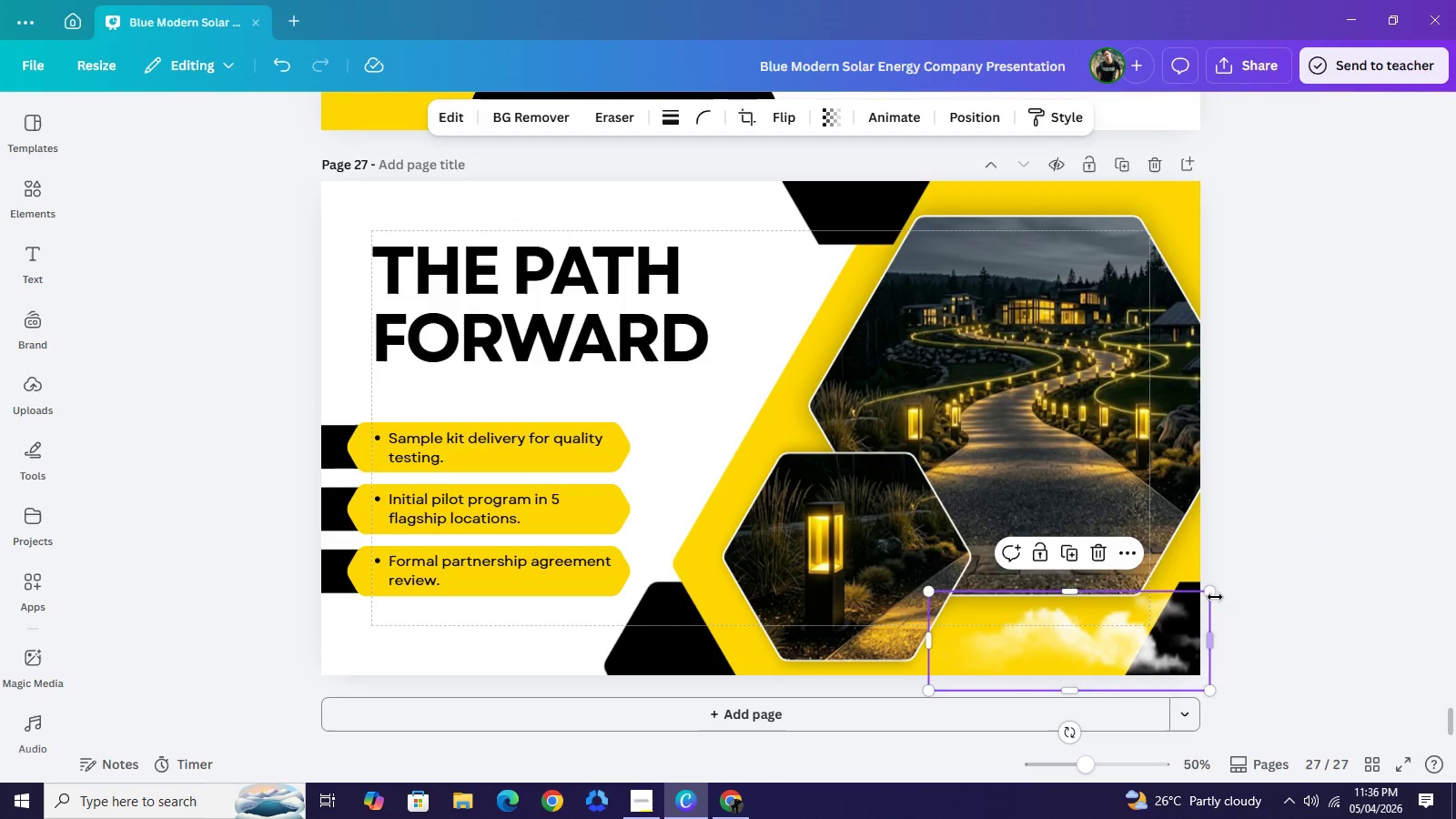 
scroll: coordinate [1314, 531], scroll_direction: down, amount: 11.0
 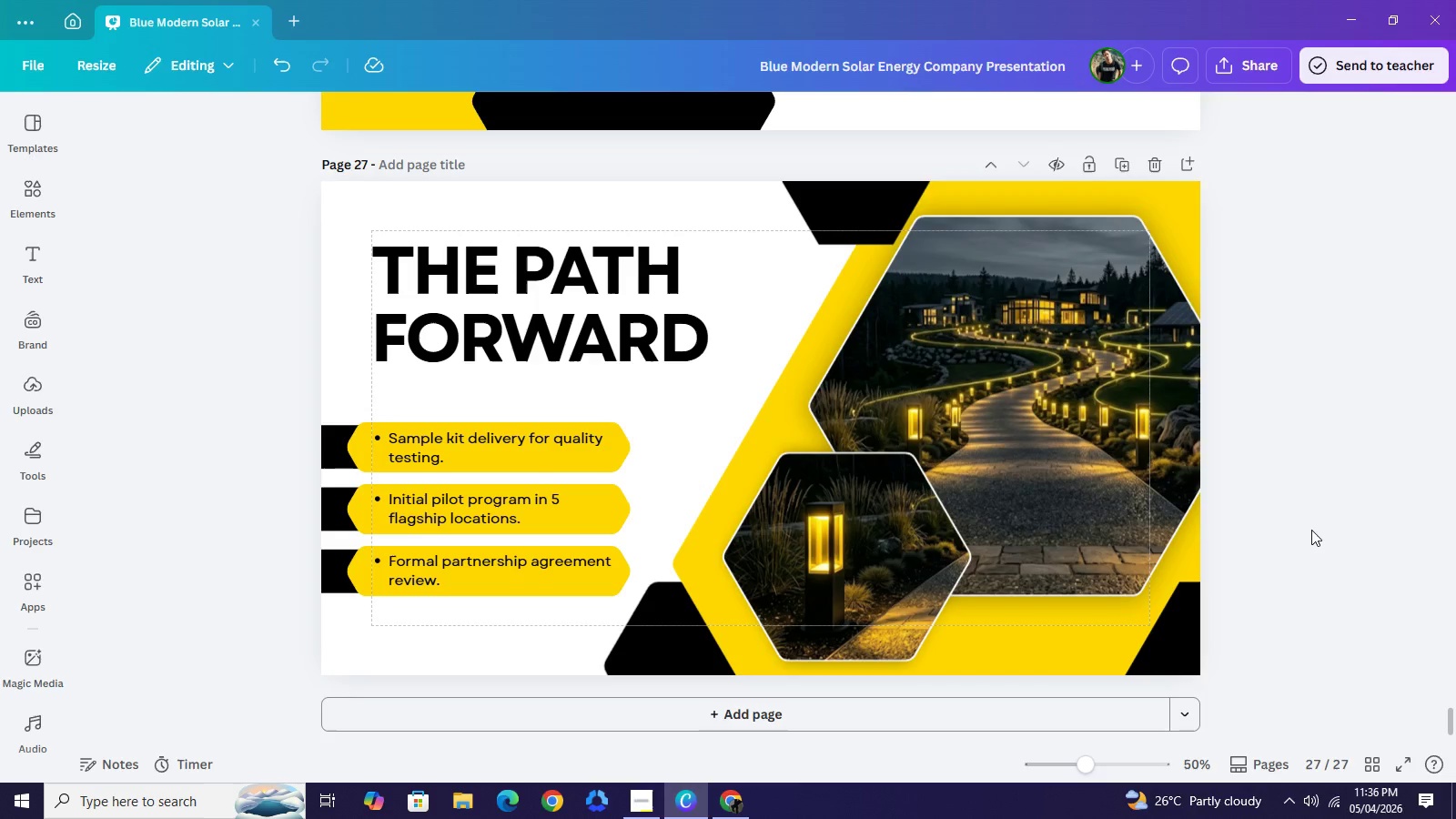 
left_click_drag(start_coordinate=[1215, 592], to_coordinate=[1403, 437])
 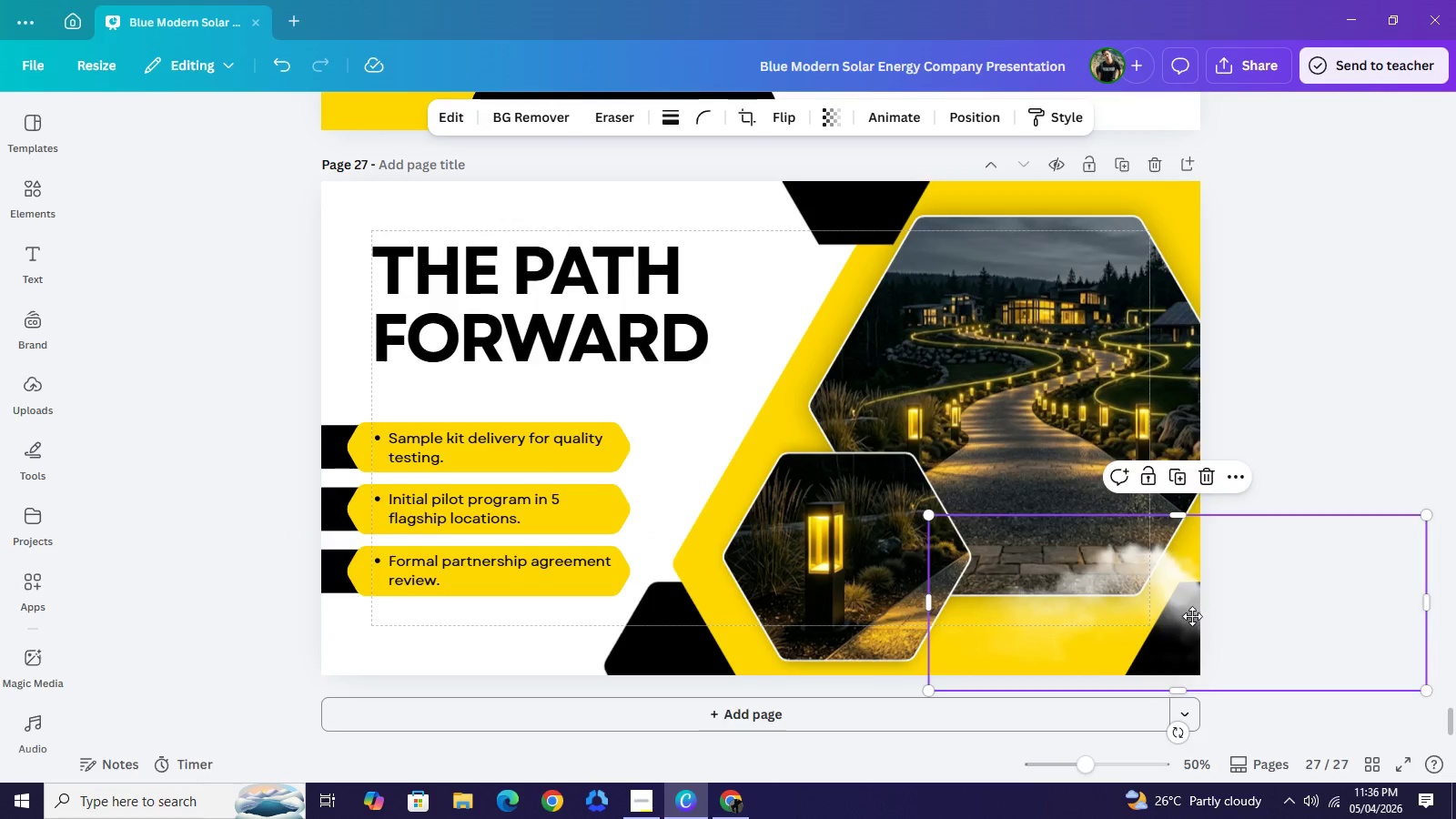 
left_click_drag(start_coordinate=[1248, 605], to_coordinate=[1036, 660])
 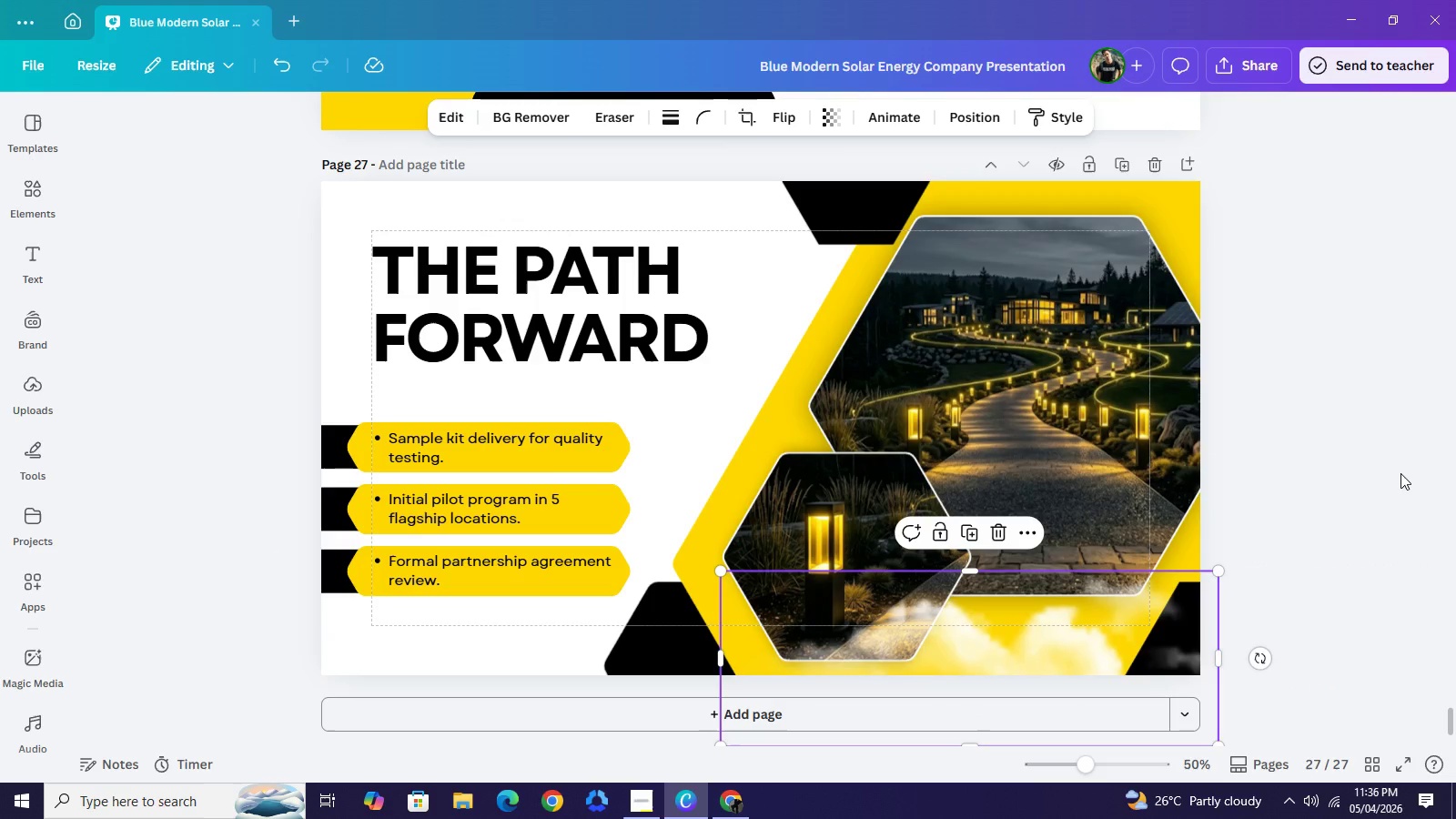 
left_click([1400, 473])
 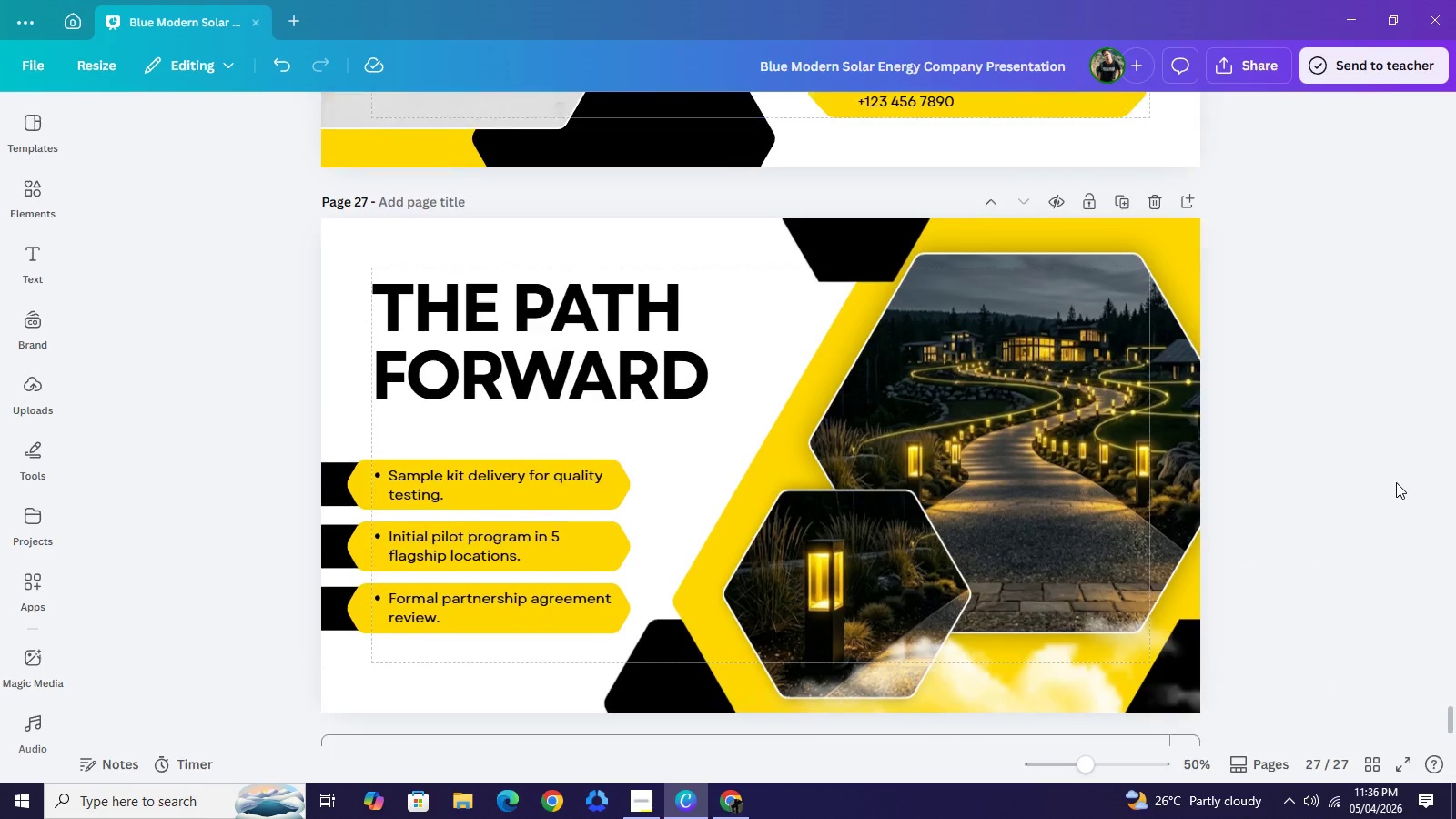 
scroll: coordinate [1395, 500], scroll_direction: up, amount: 45.0
 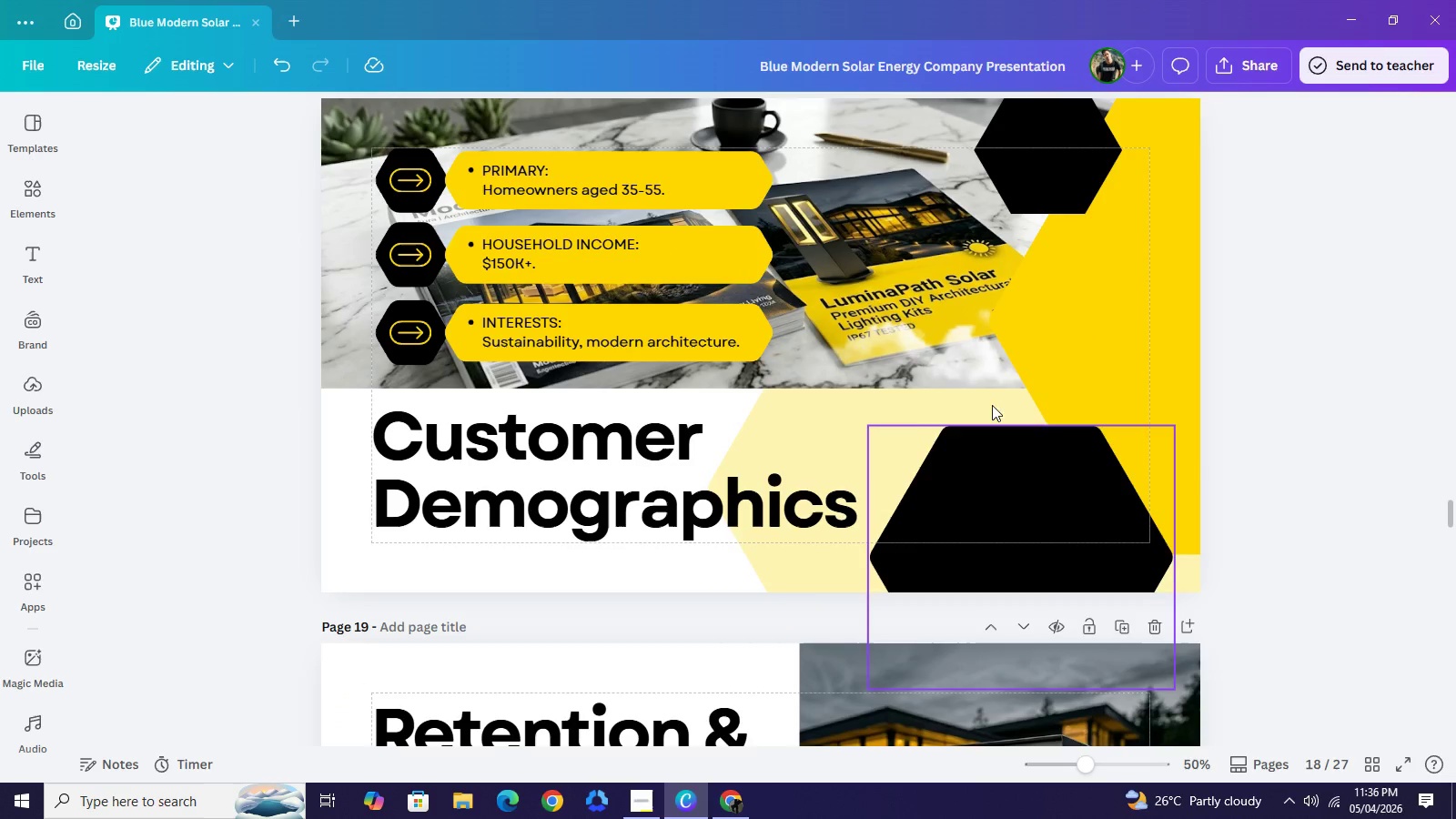 
left_click([981, 385])
 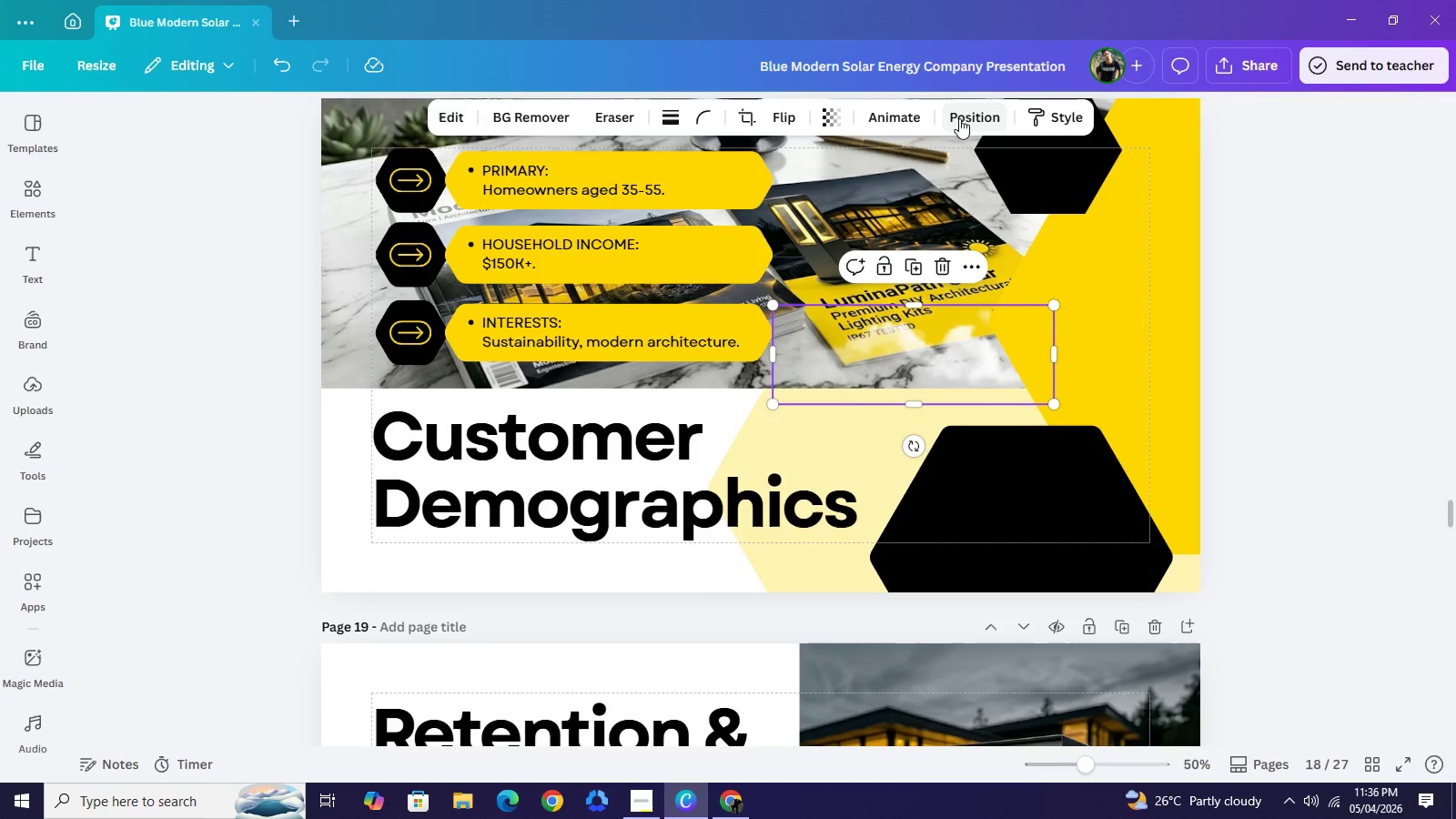 
left_click([961, 118])
 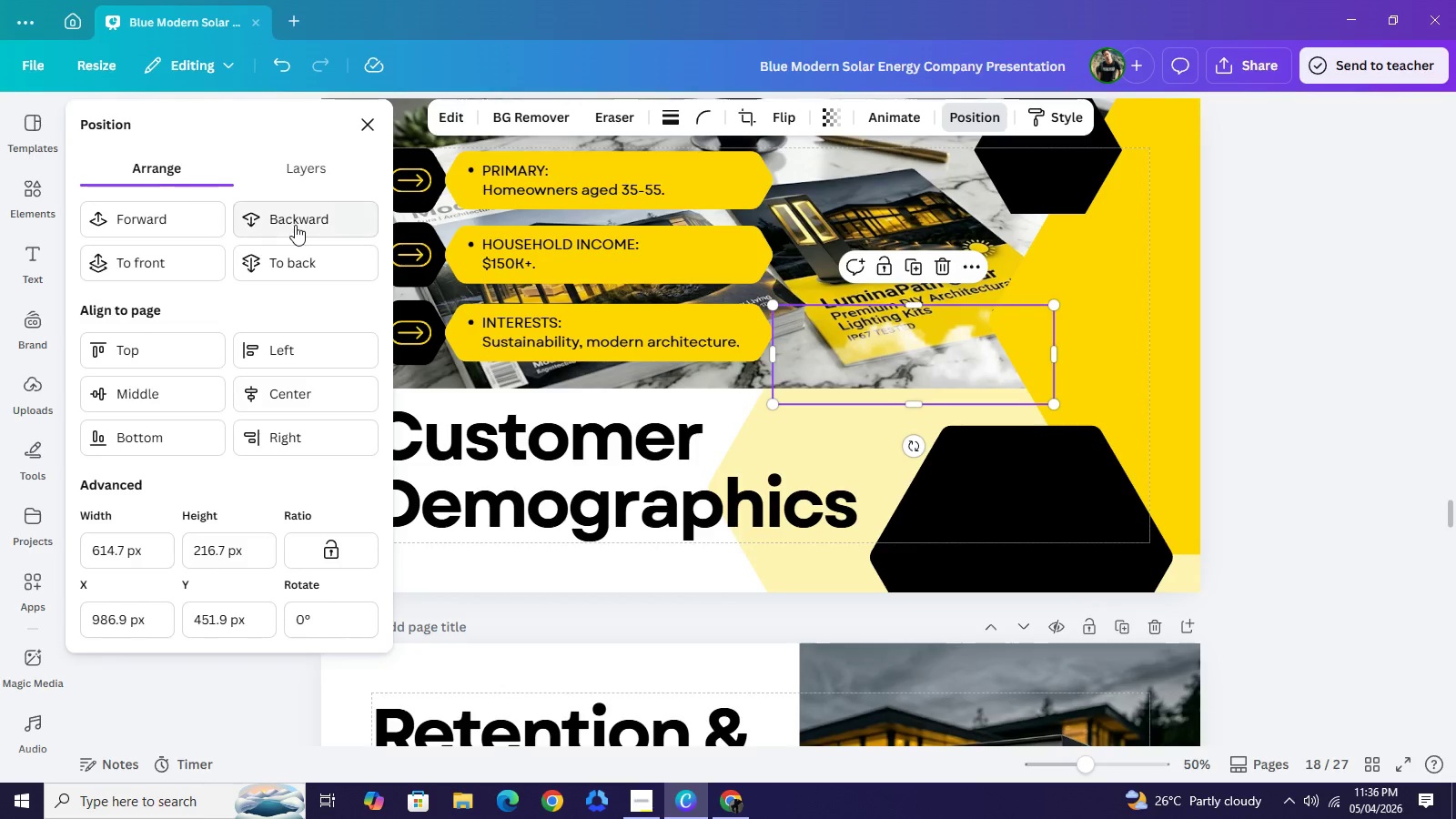 
left_click([295, 225])
 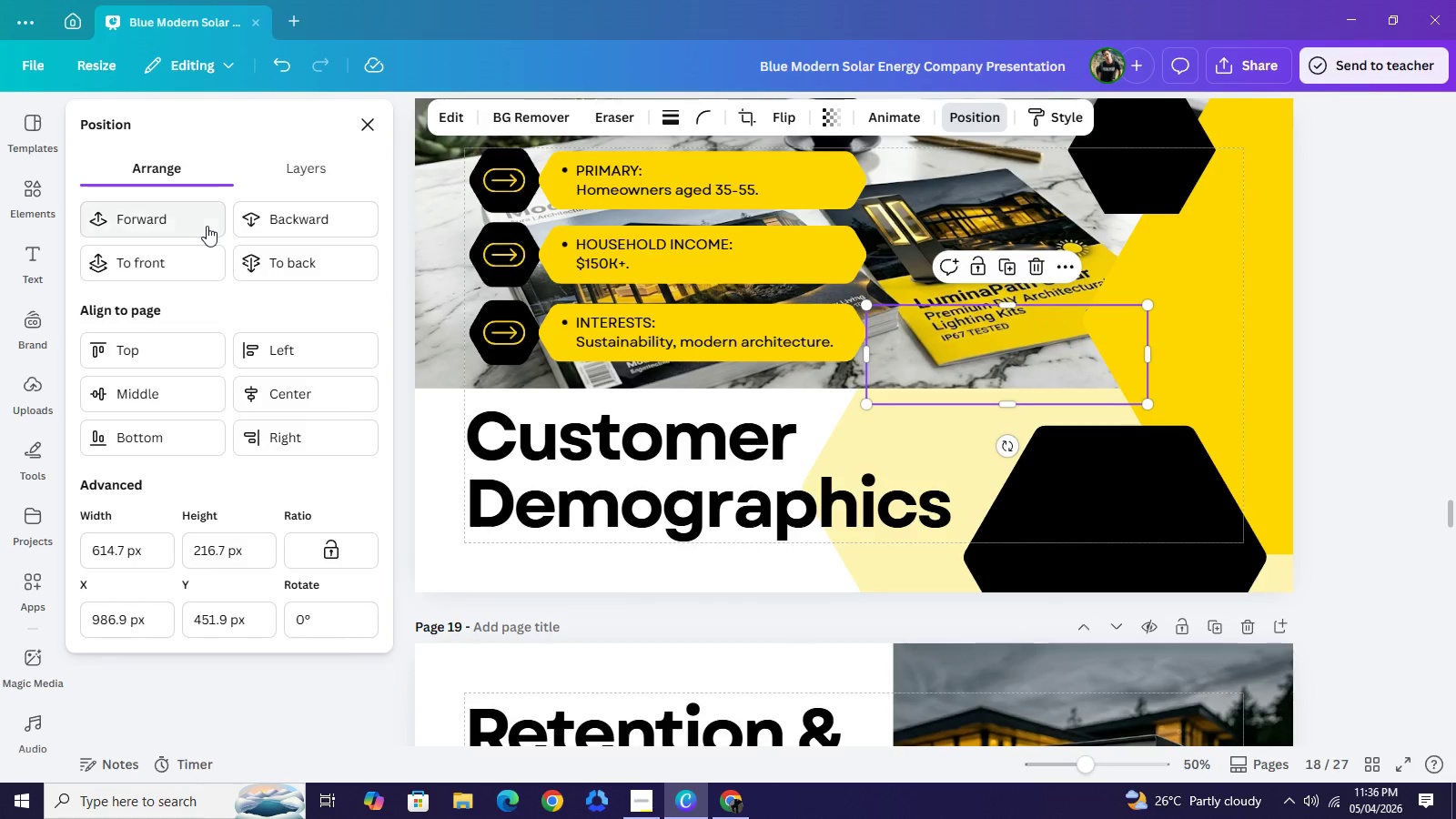 
left_click([207, 226])
 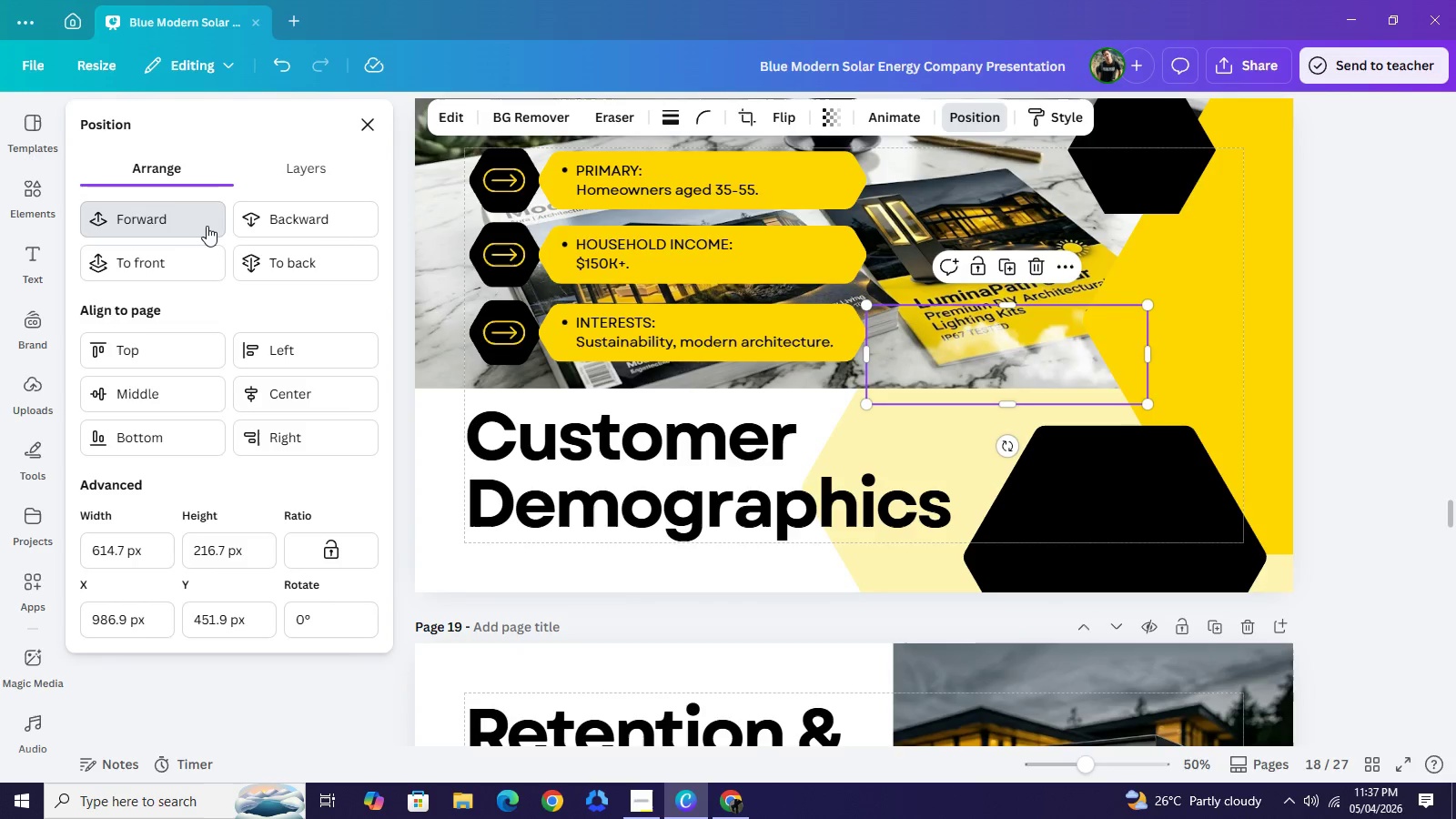 
left_click([207, 226])
 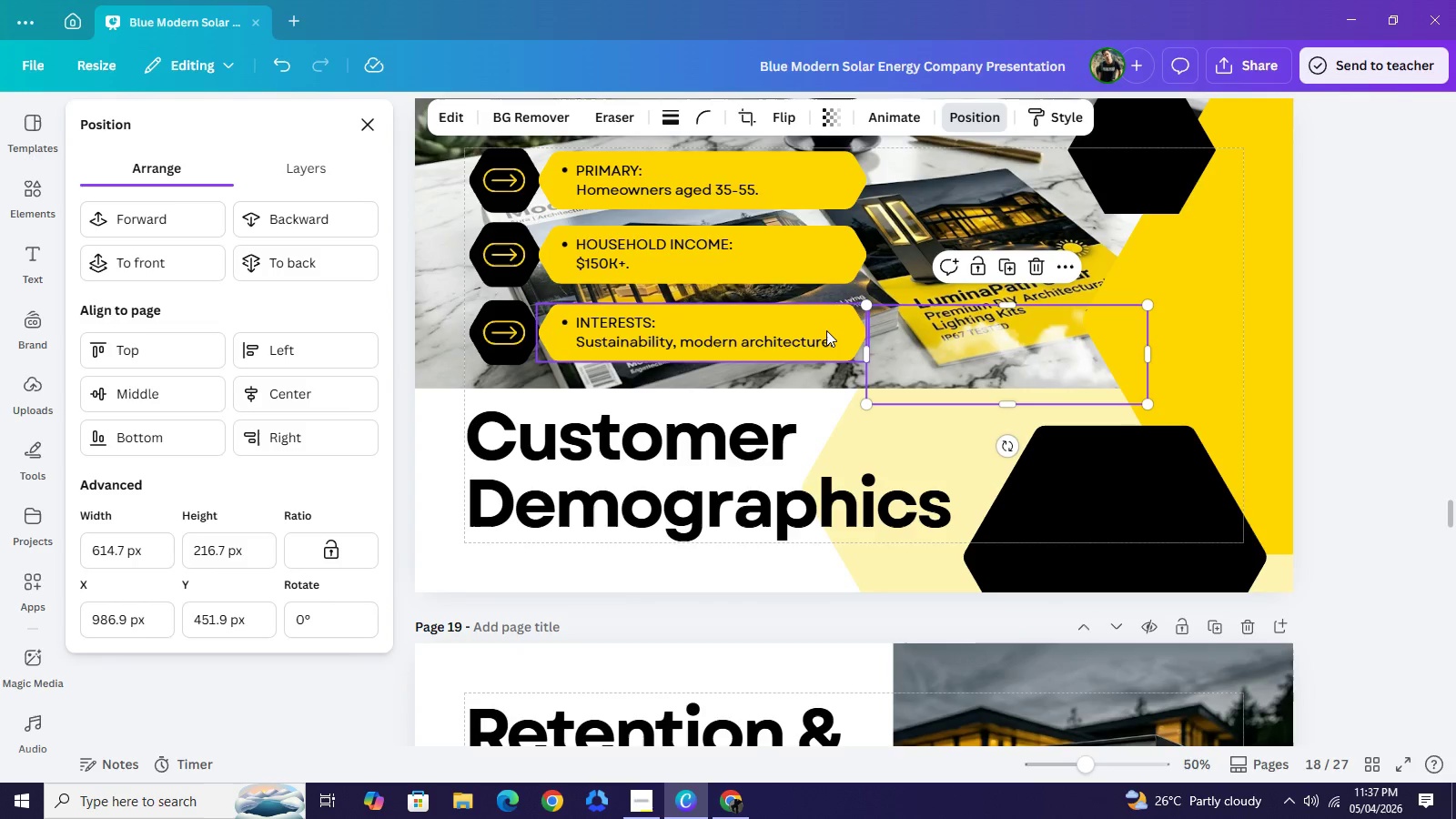 
scroll: coordinate [1093, 358], scroll_direction: up, amount: 16.0
 